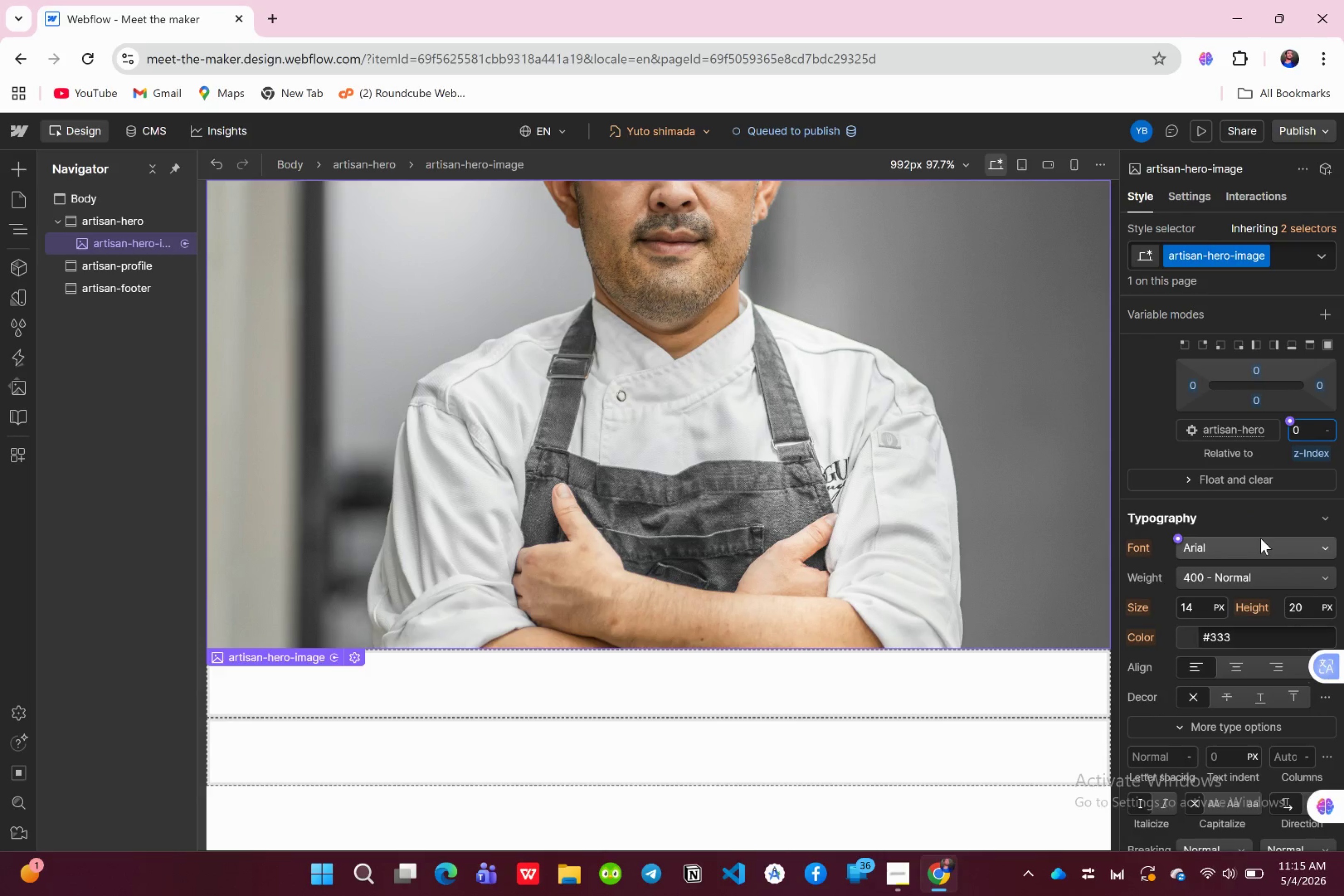 
scroll: coordinate [784, 437], scroll_direction: up, amount: 13.0
 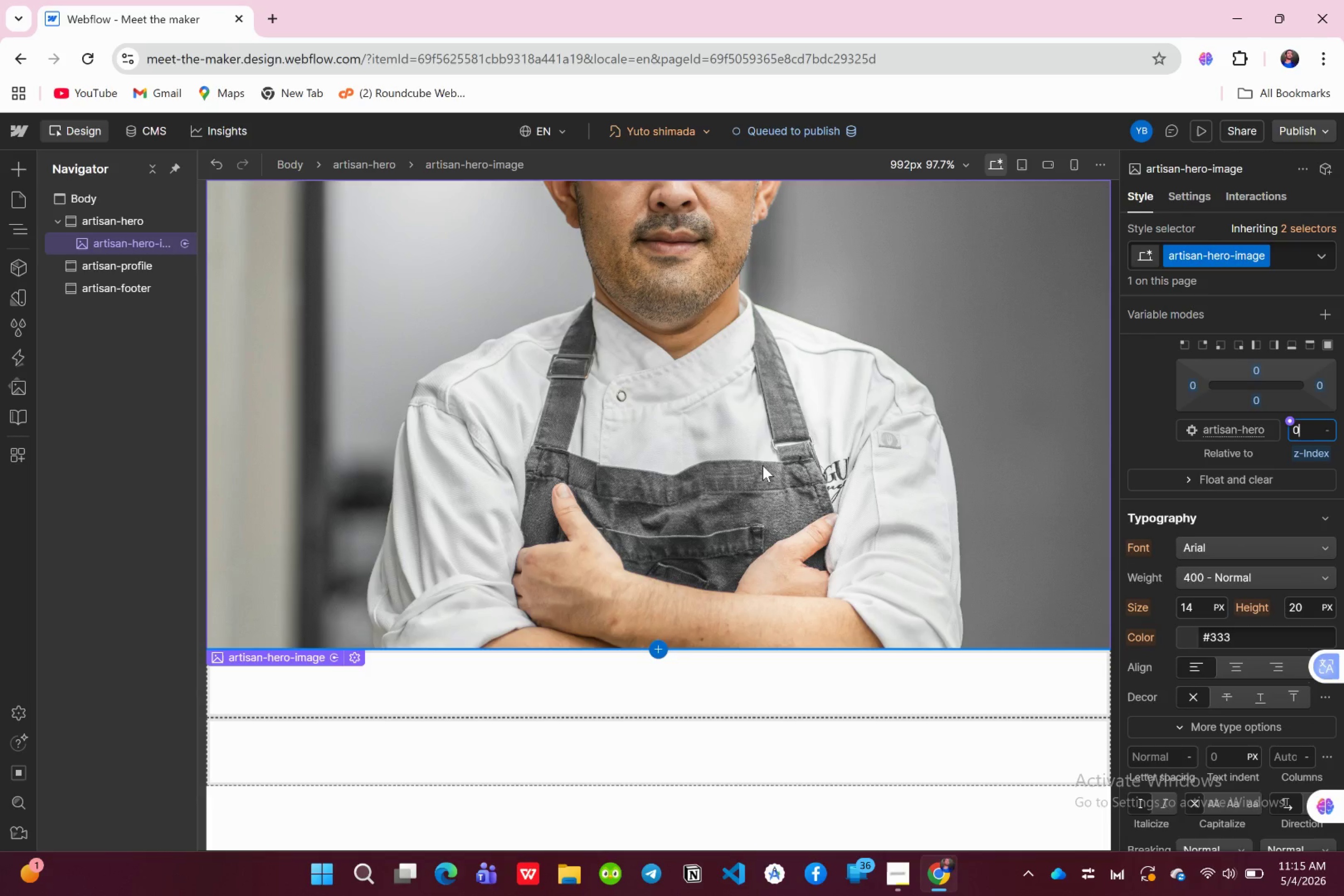 
wait(8.86)
 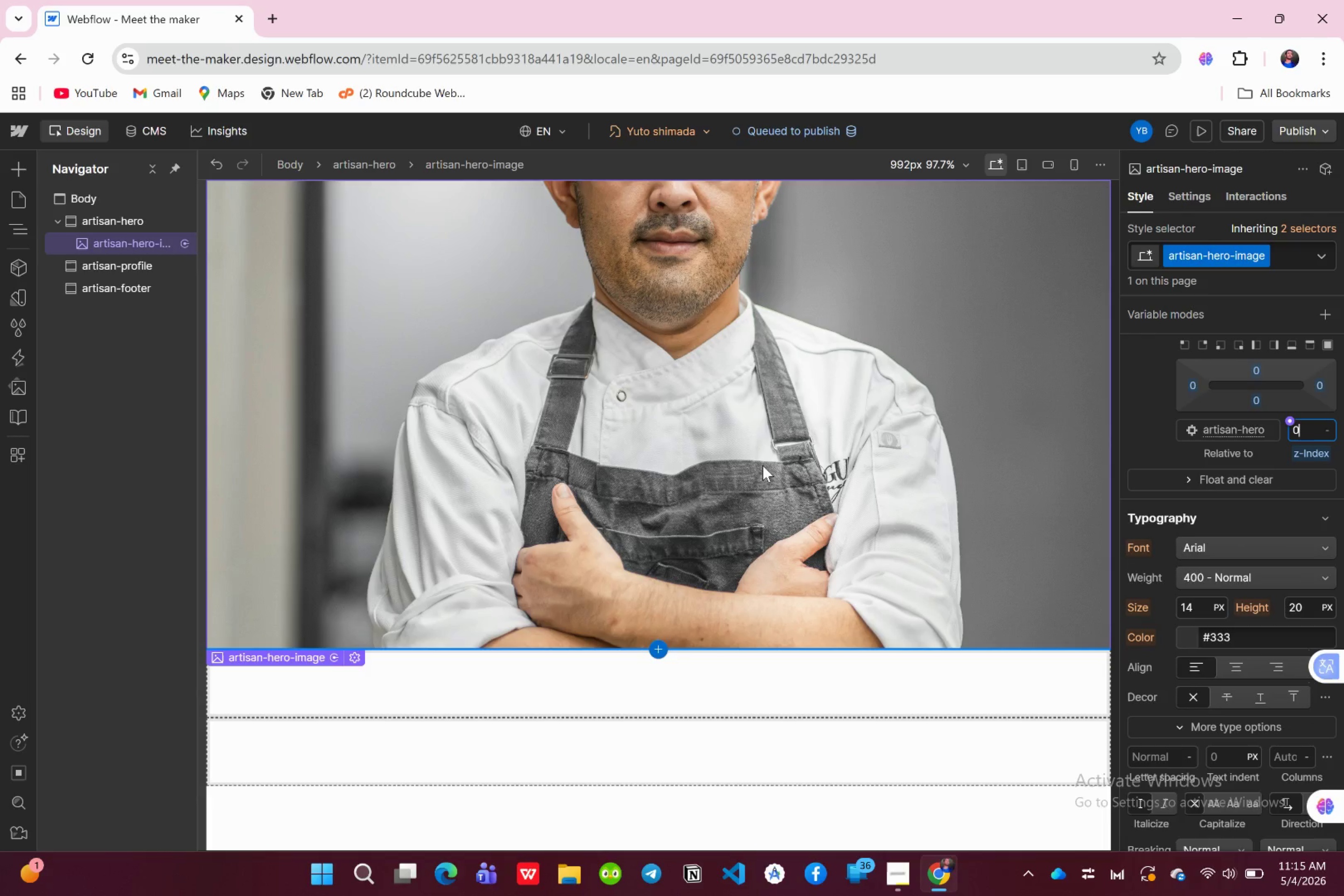 
scroll: coordinate [1228, 437], scroll_direction: up, amount: 12.0
 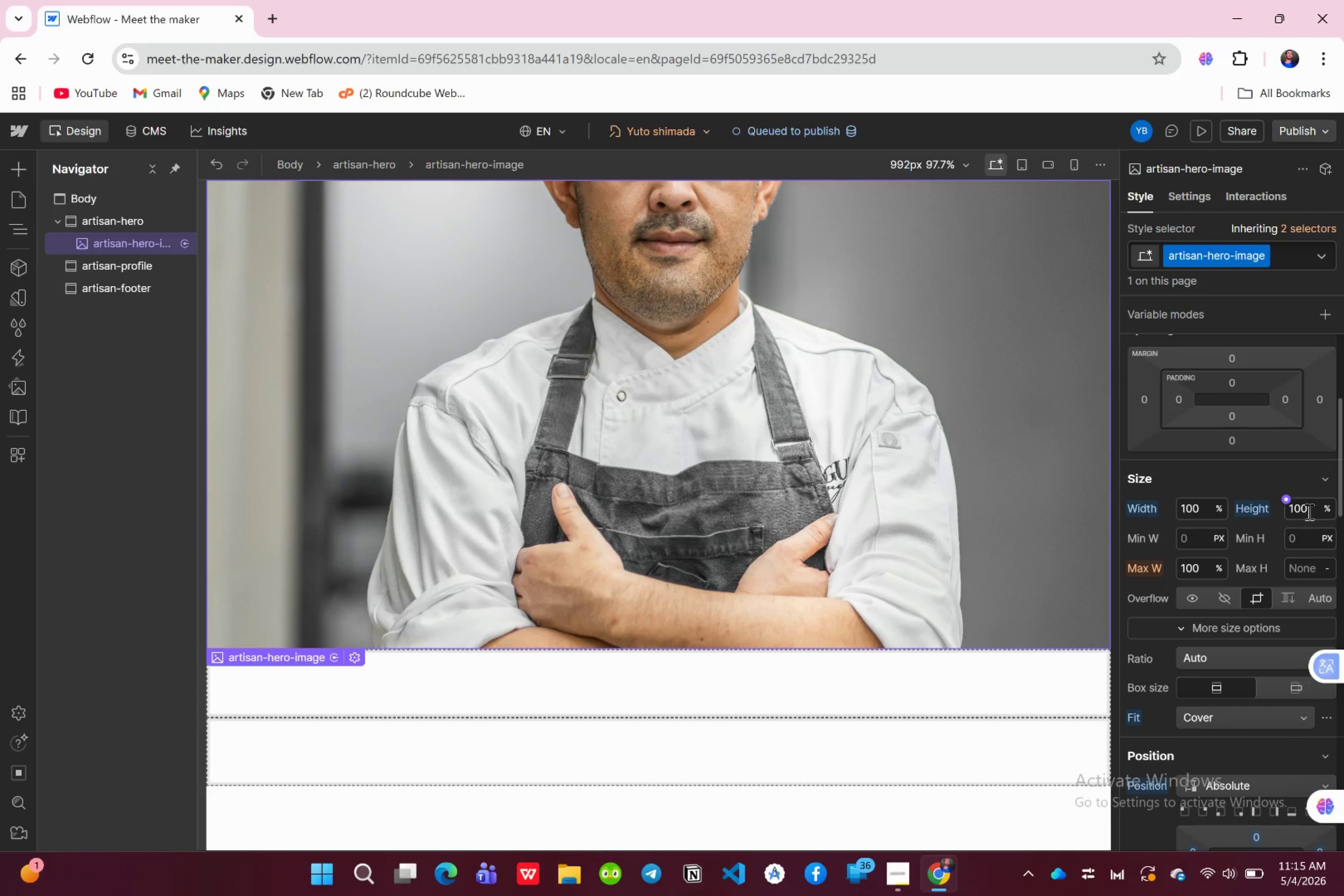 
left_click([1311, 511])
 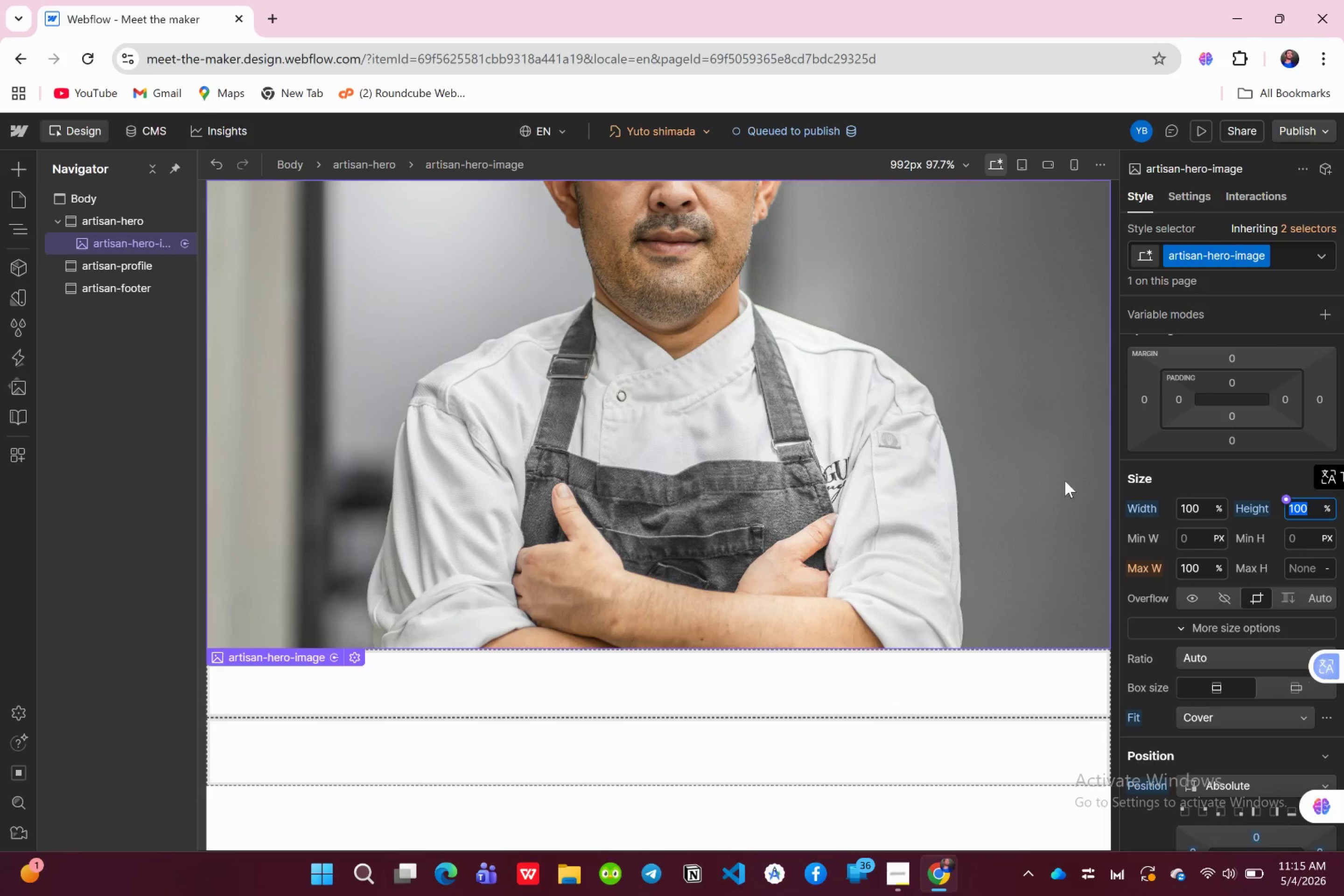 
scroll: coordinate [732, 377], scroll_direction: up, amount: 4.0
 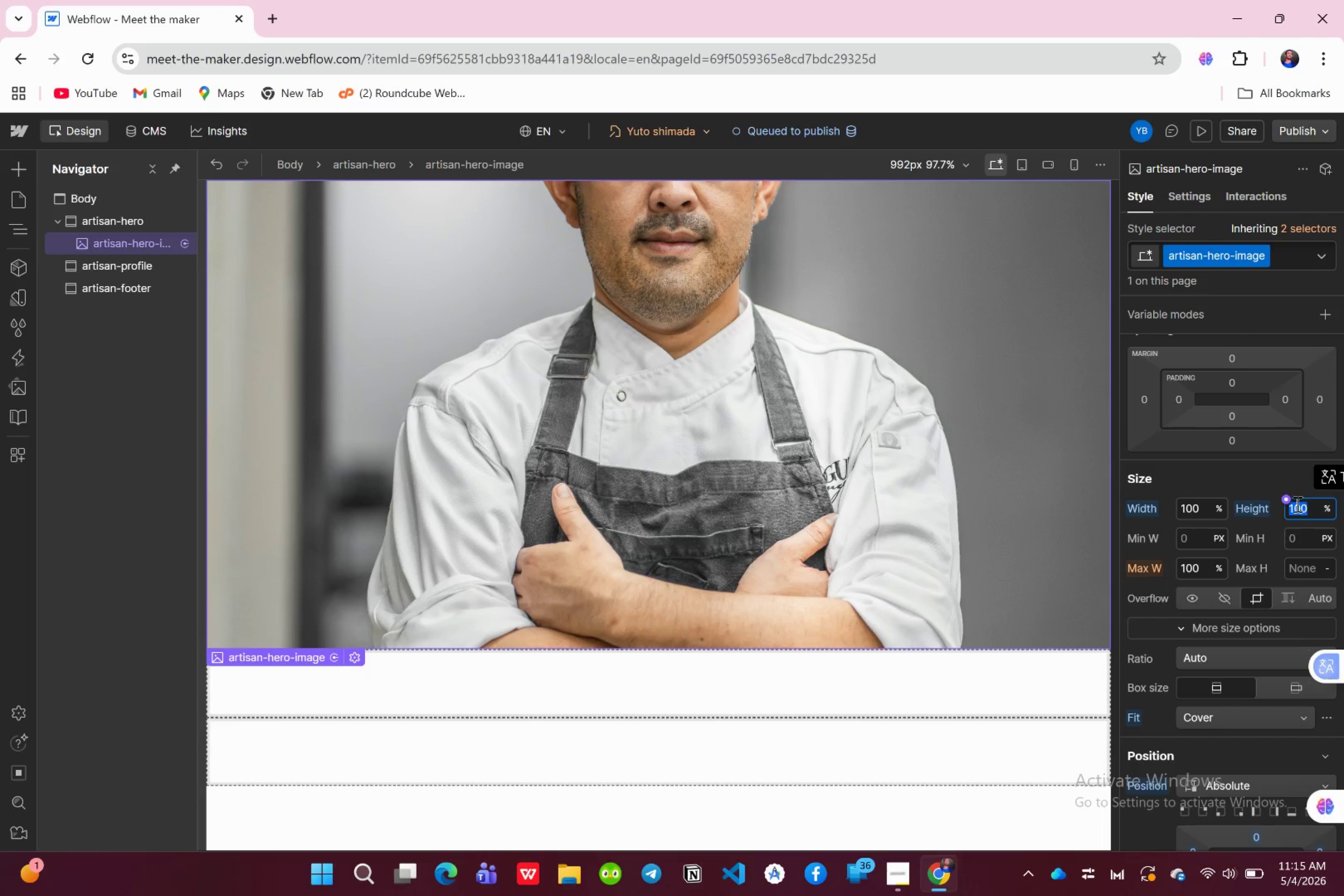 
left_click([1254, 509])
 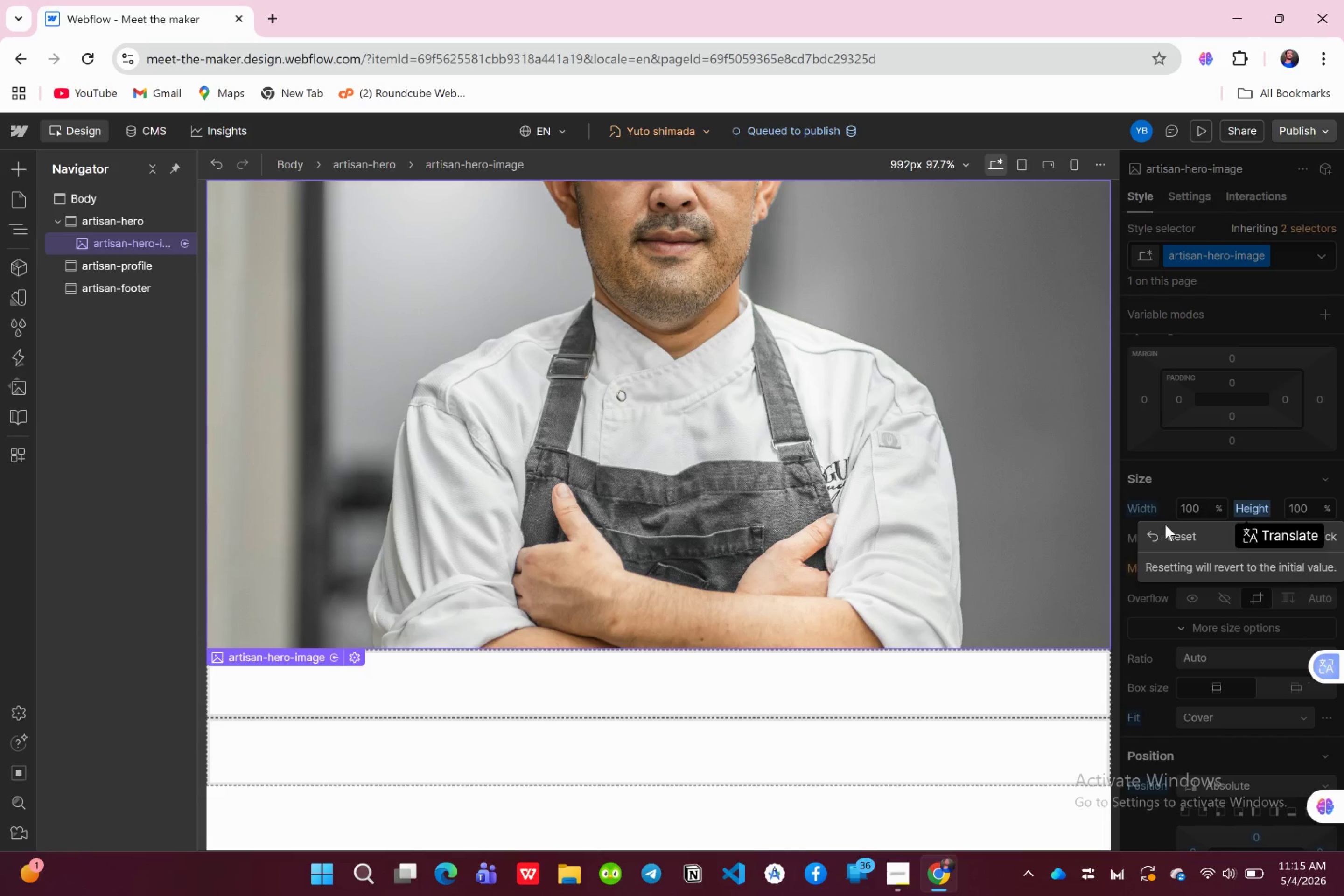 
left_click([1169, 532])
 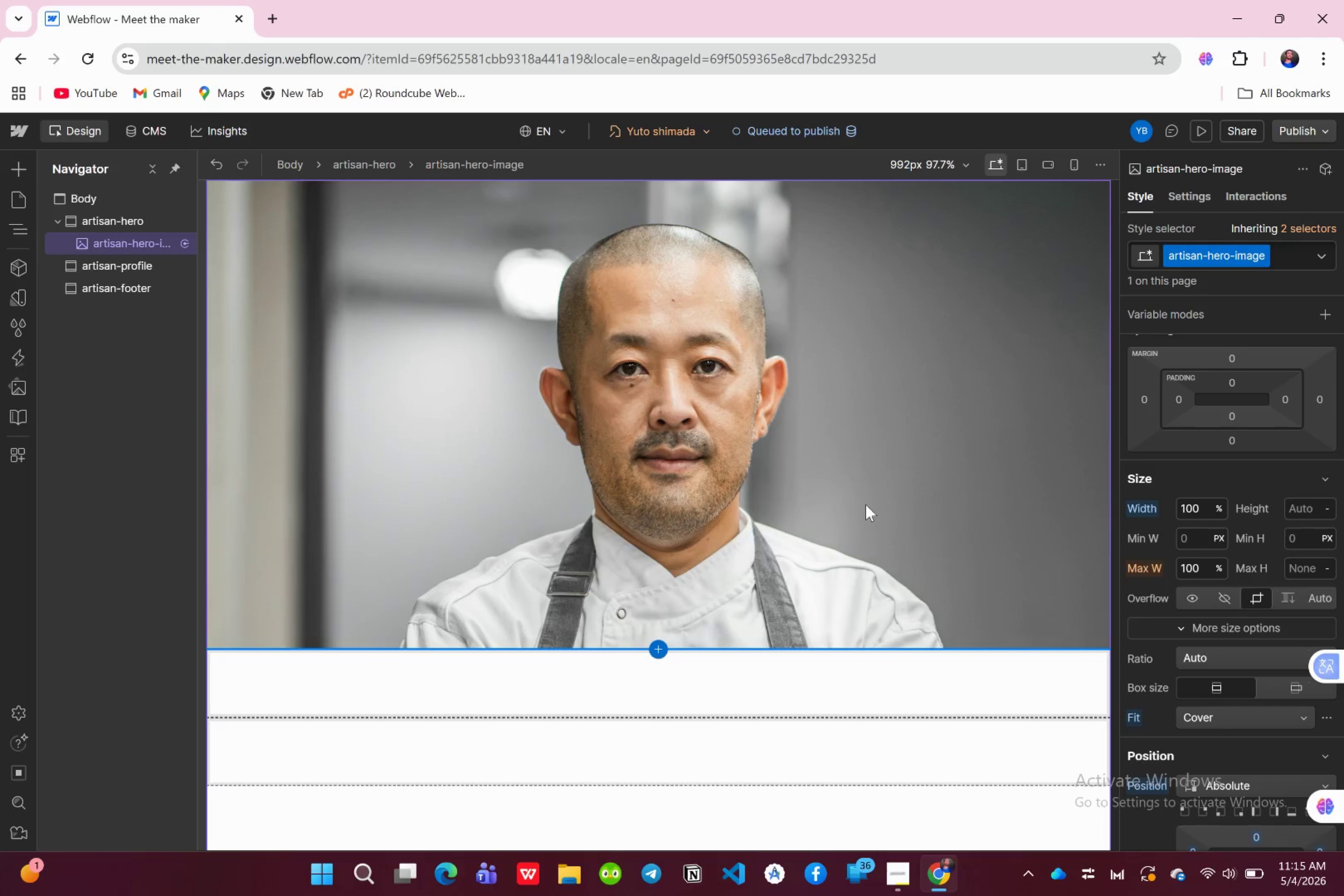 
scroll: coordinate [777, 440], scroll_direction: down, amount: 9.0
 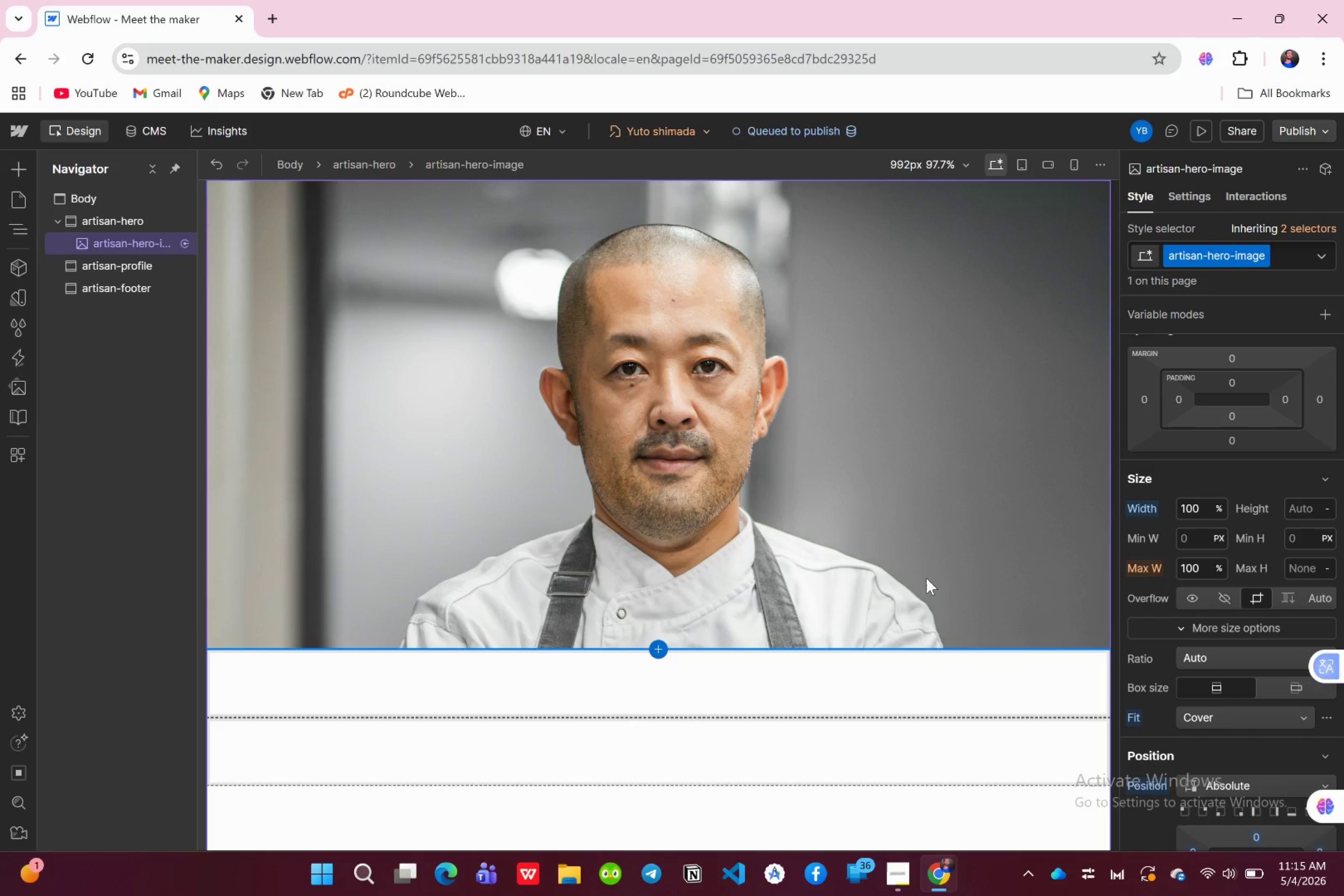 
wait(11.31)
 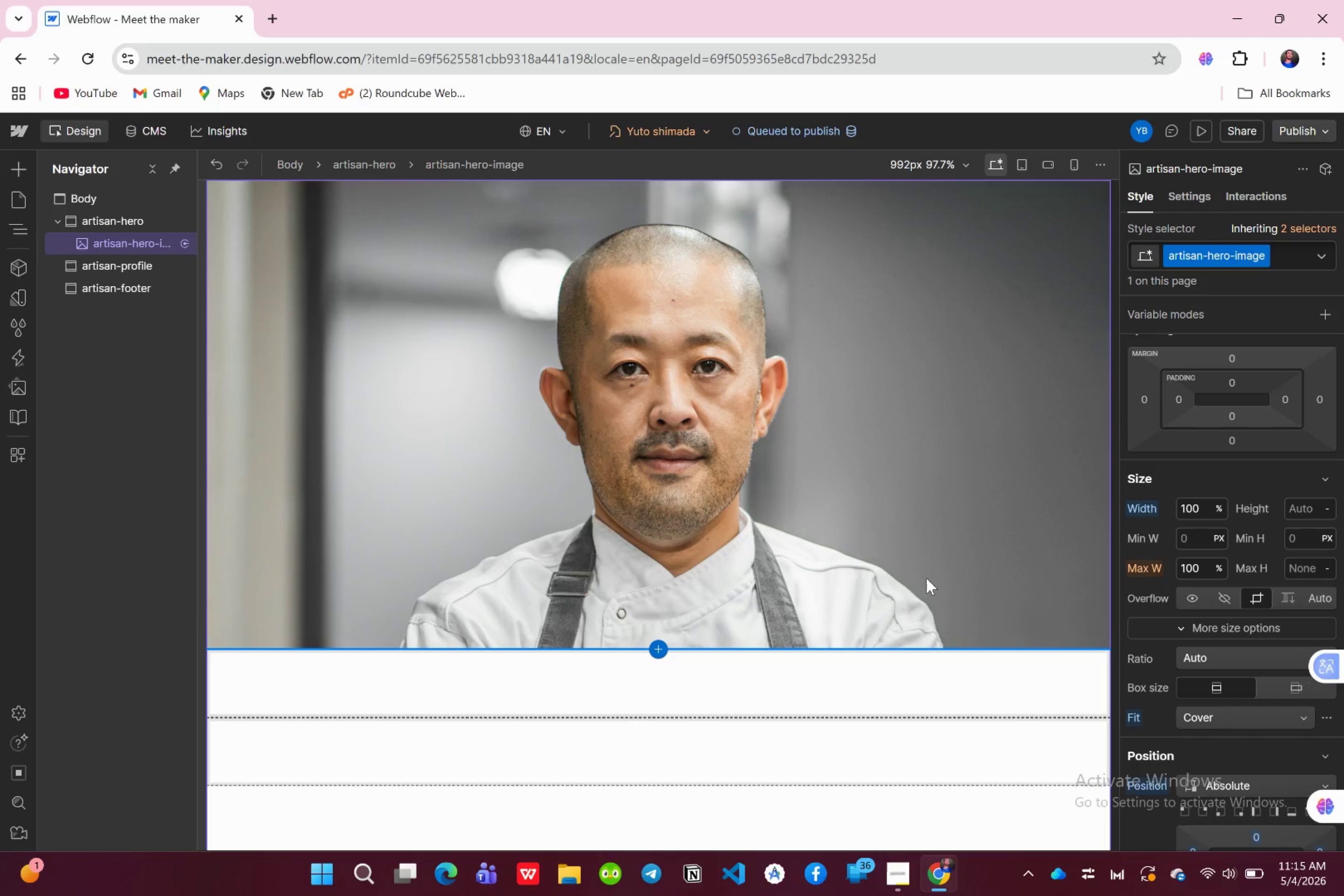 
scroll: coordinate [870, 396], scroll_direction: up, amount: 3.0
 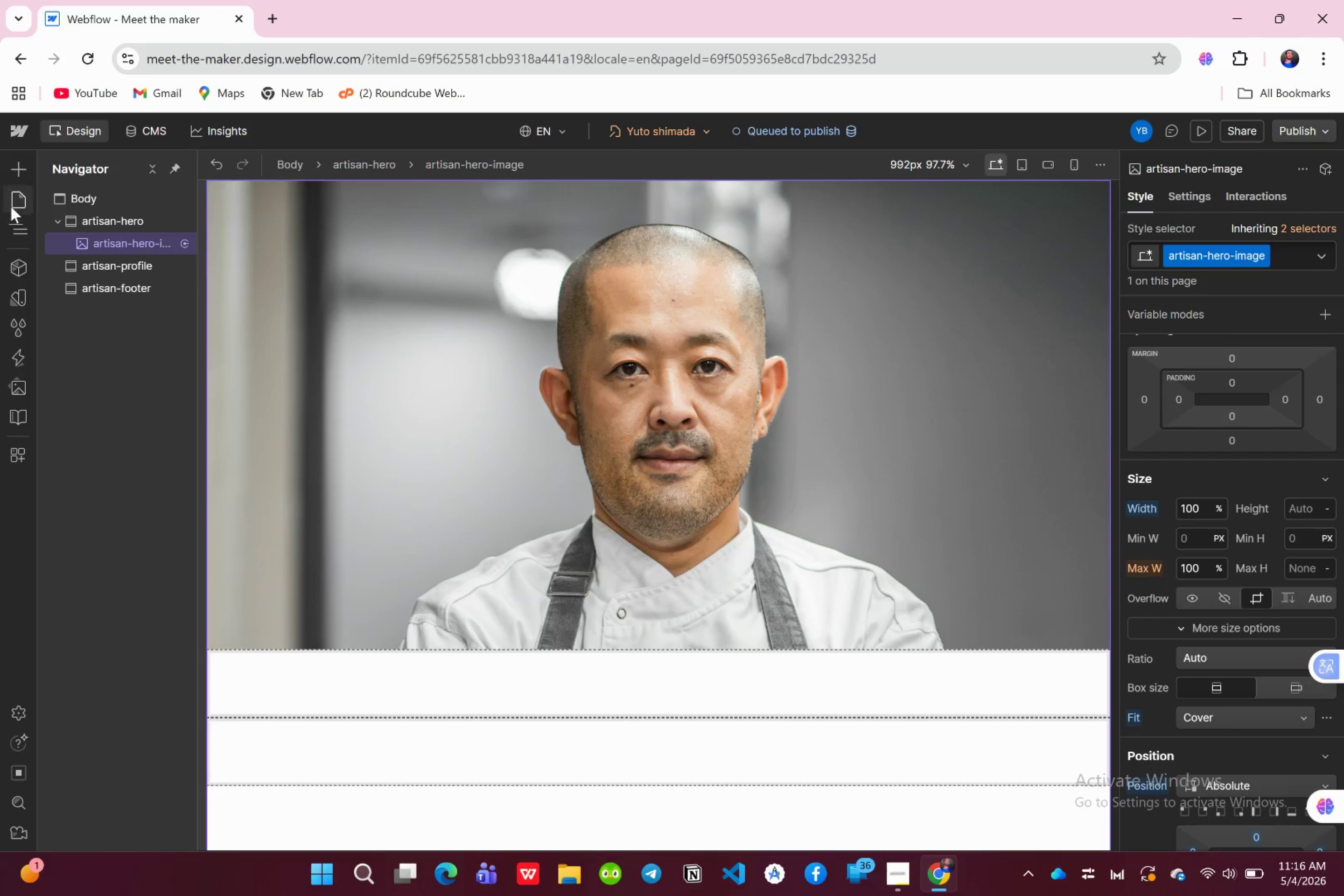 
left_click([17, 224])
 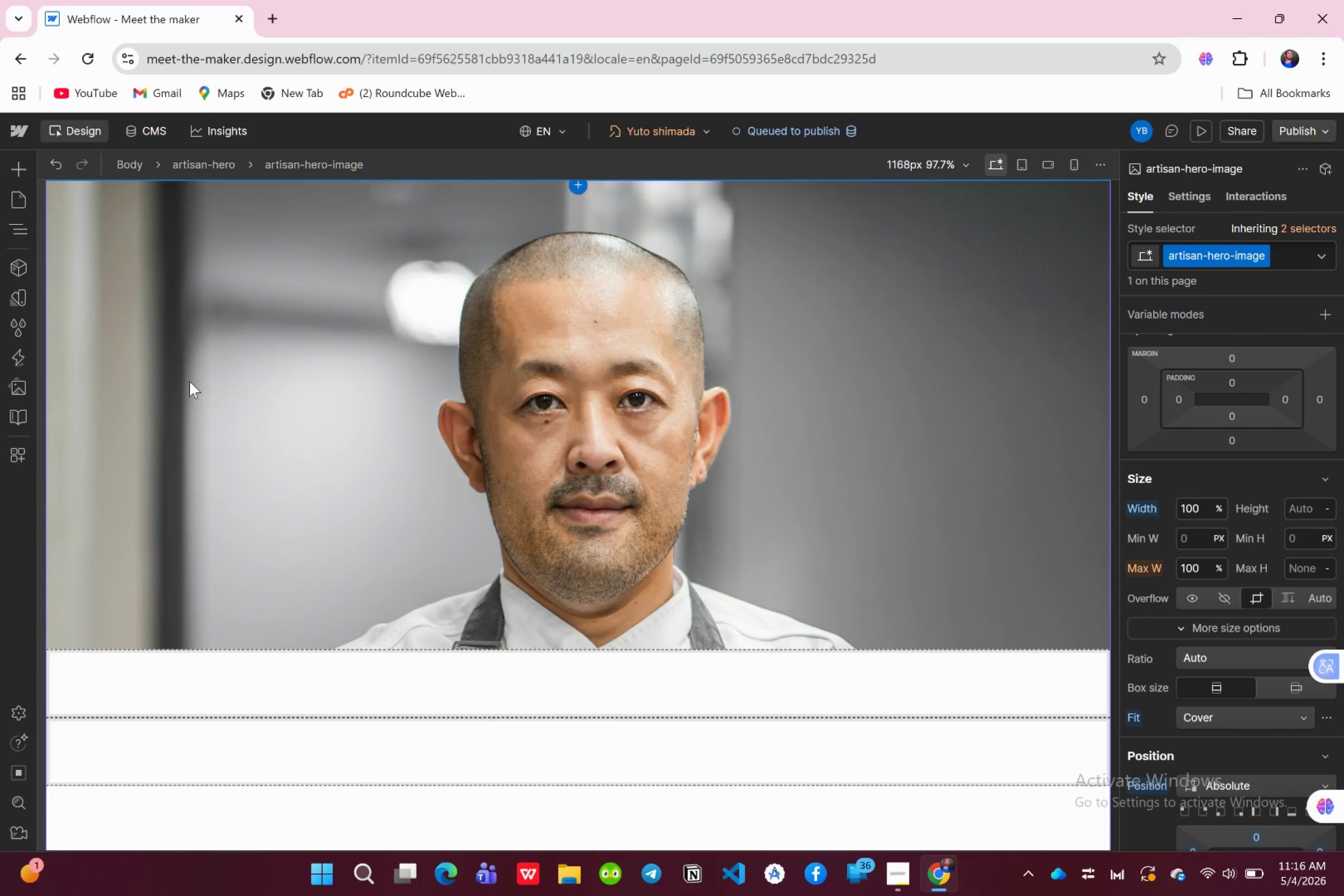 
scroll: coordinate [470, 309], scroll_direction: up, amount: 6.0
 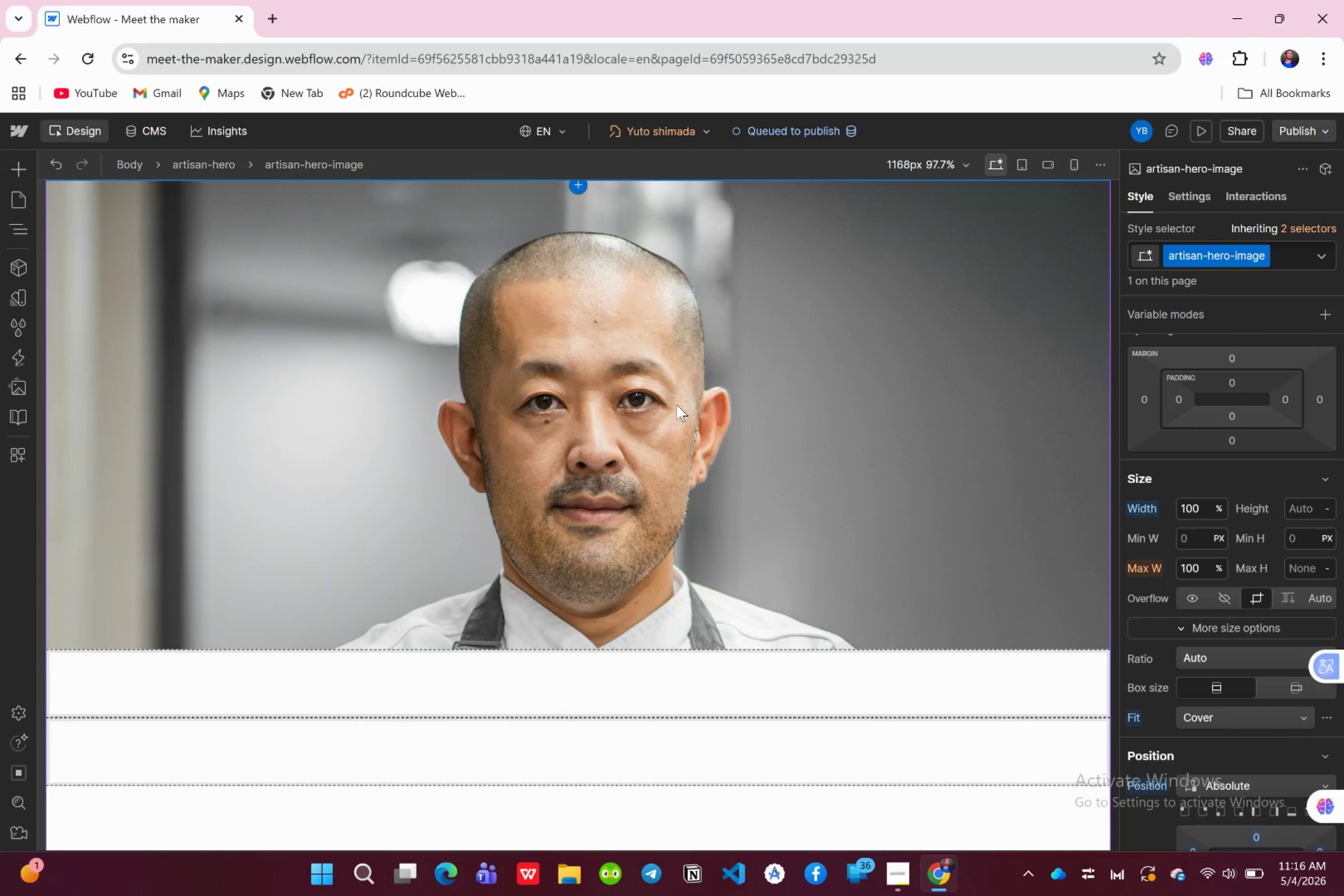 
left_click([711, 388])
 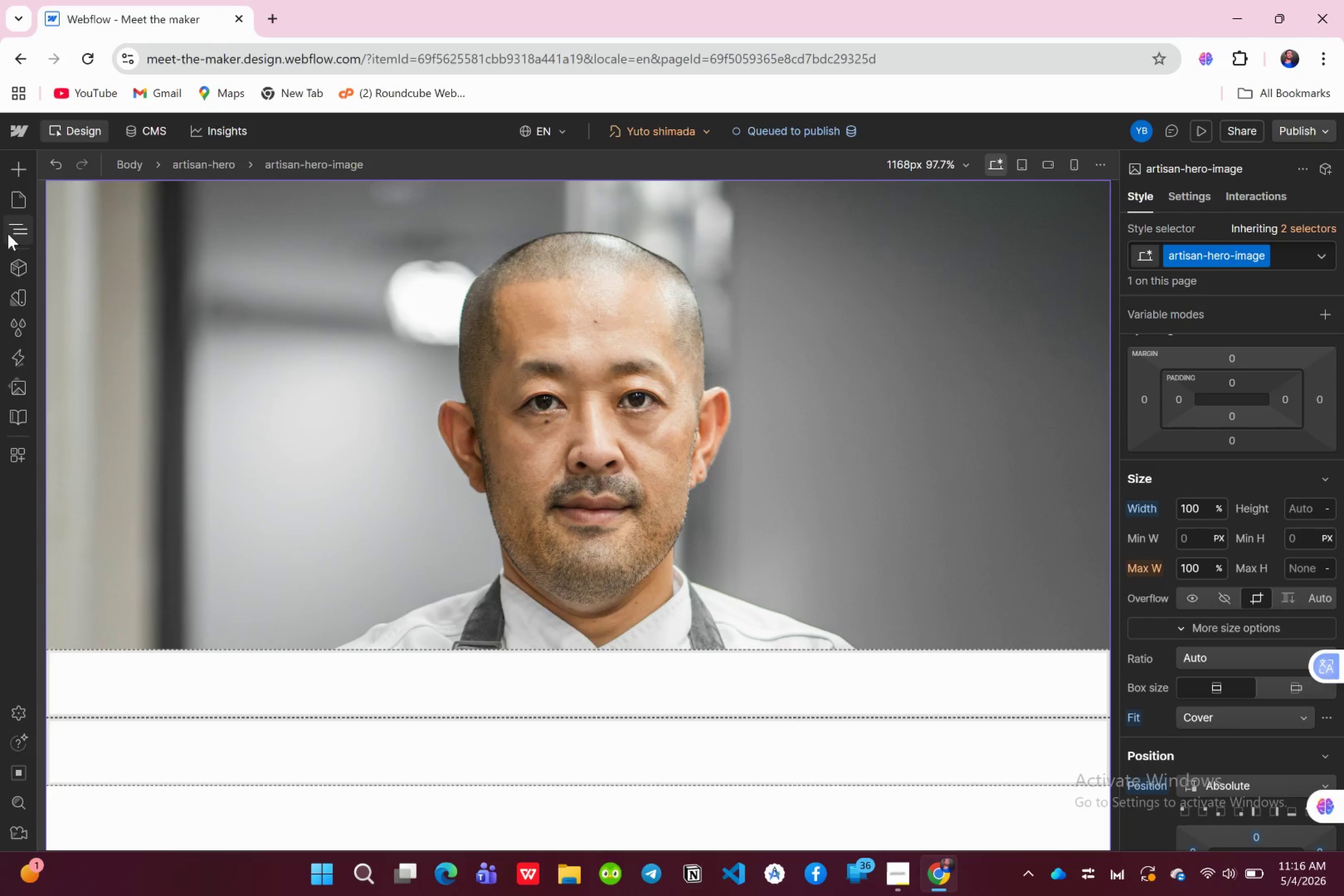 
left_click([8, 234])
 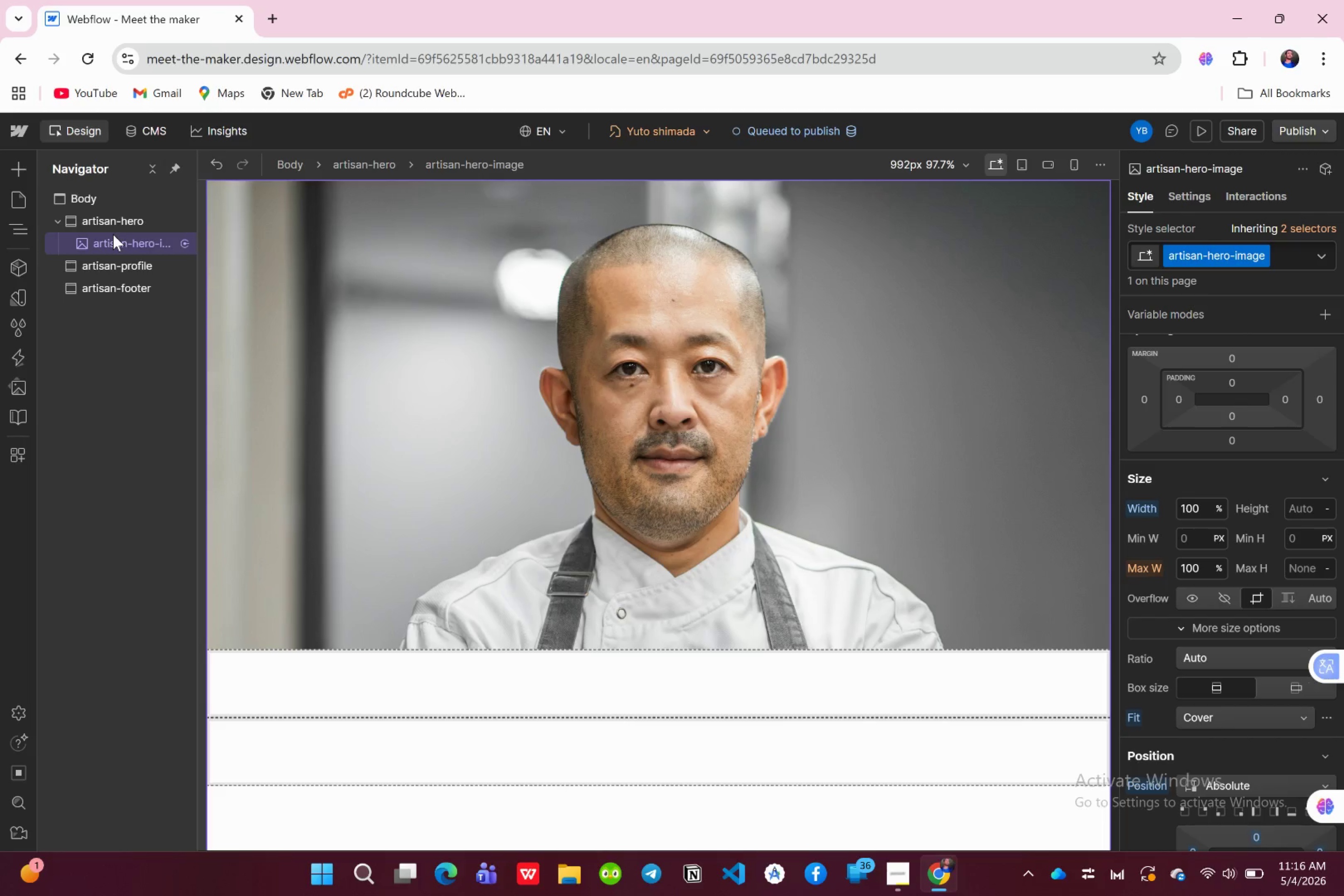 
right_click([113, 234])
 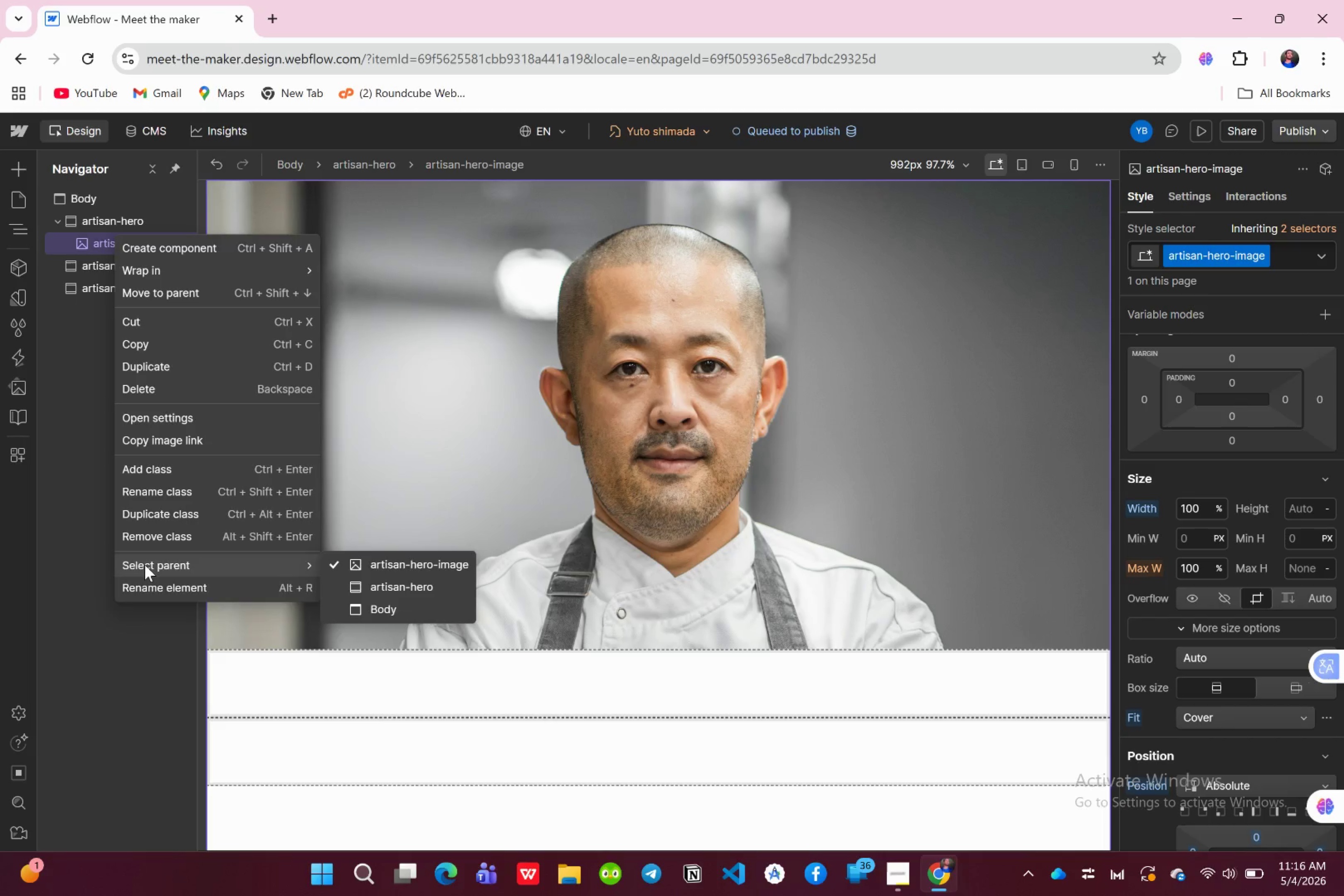 
wait(8.4)
 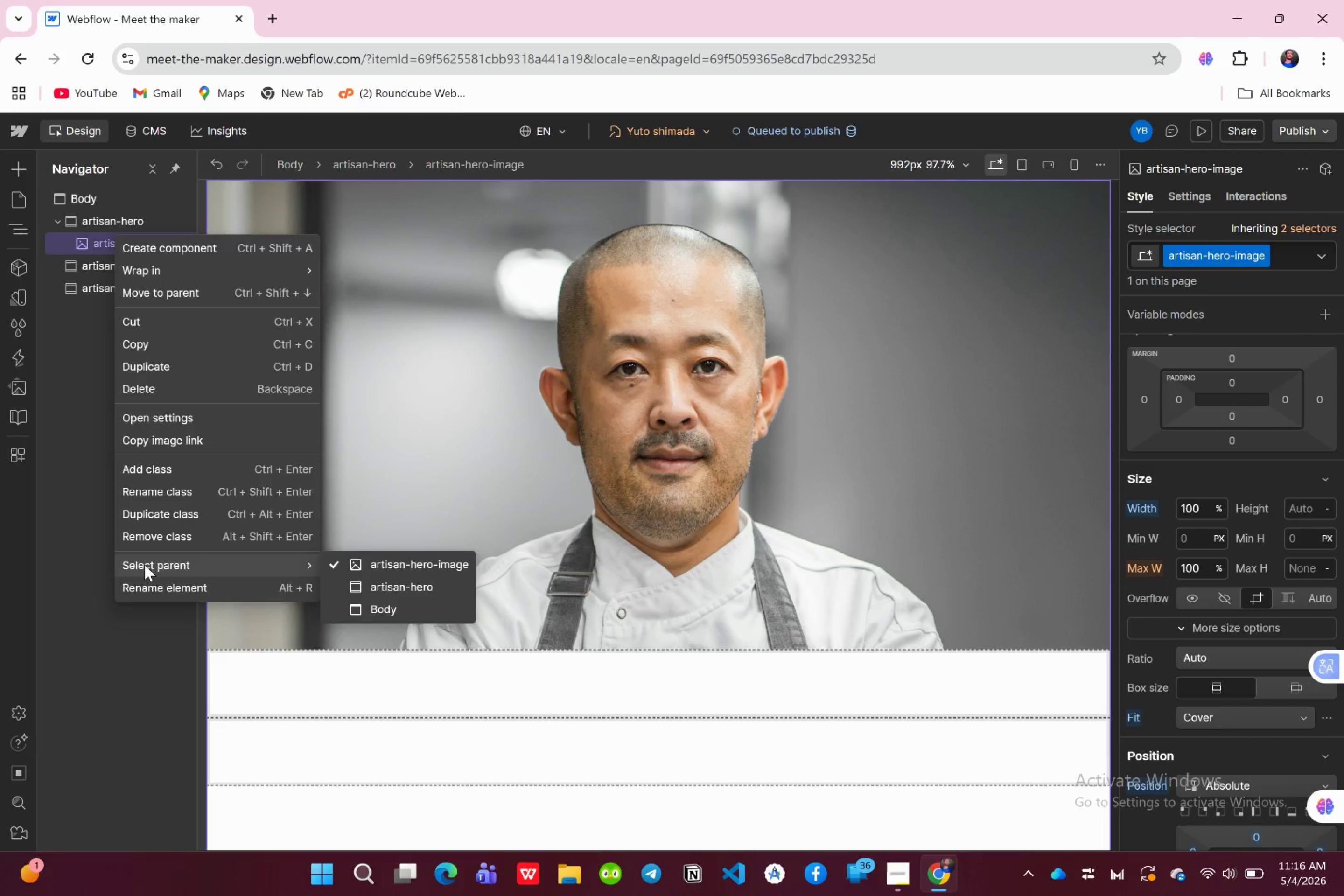 
left_click([165, 422])
 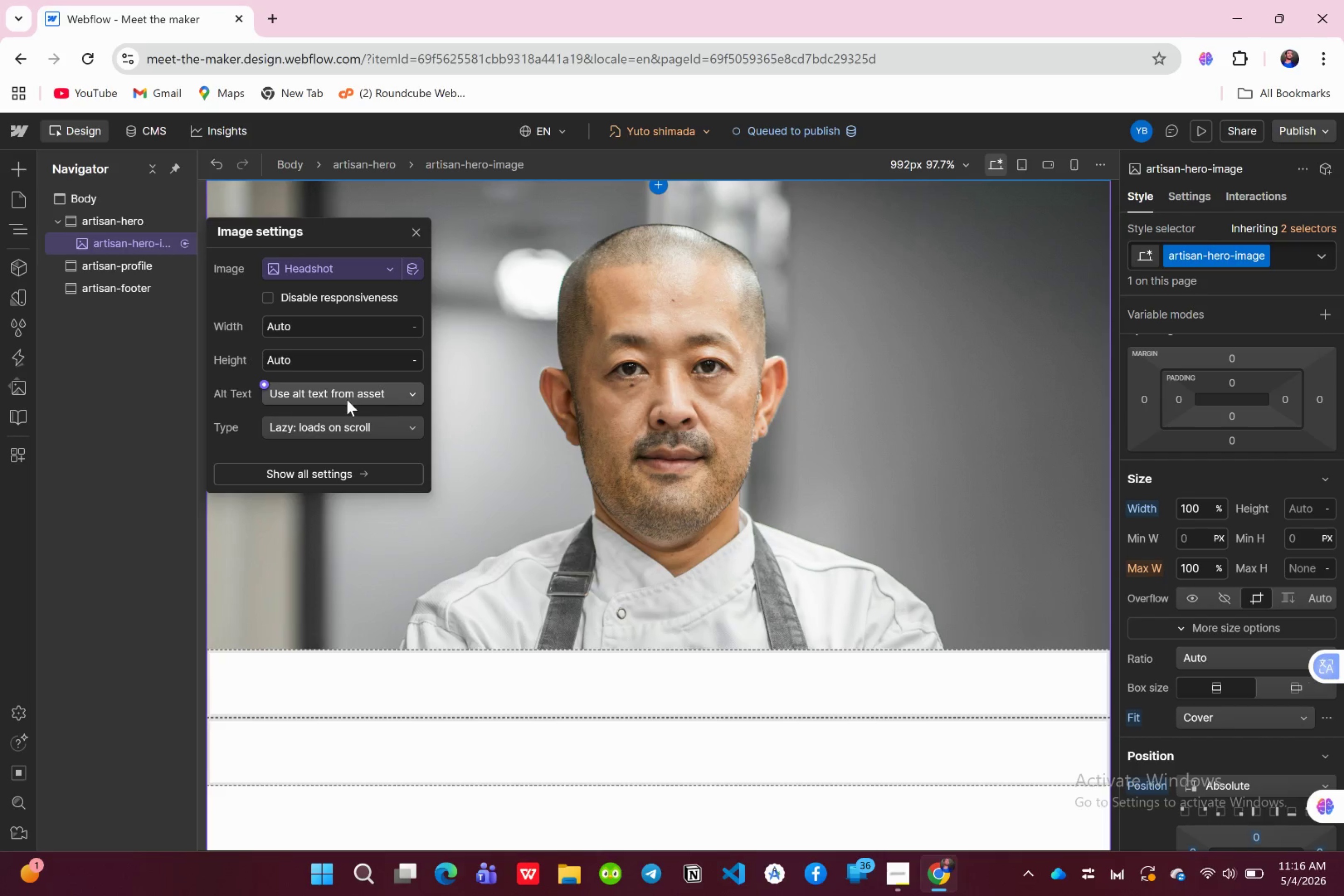 
left_click([347, 395])
 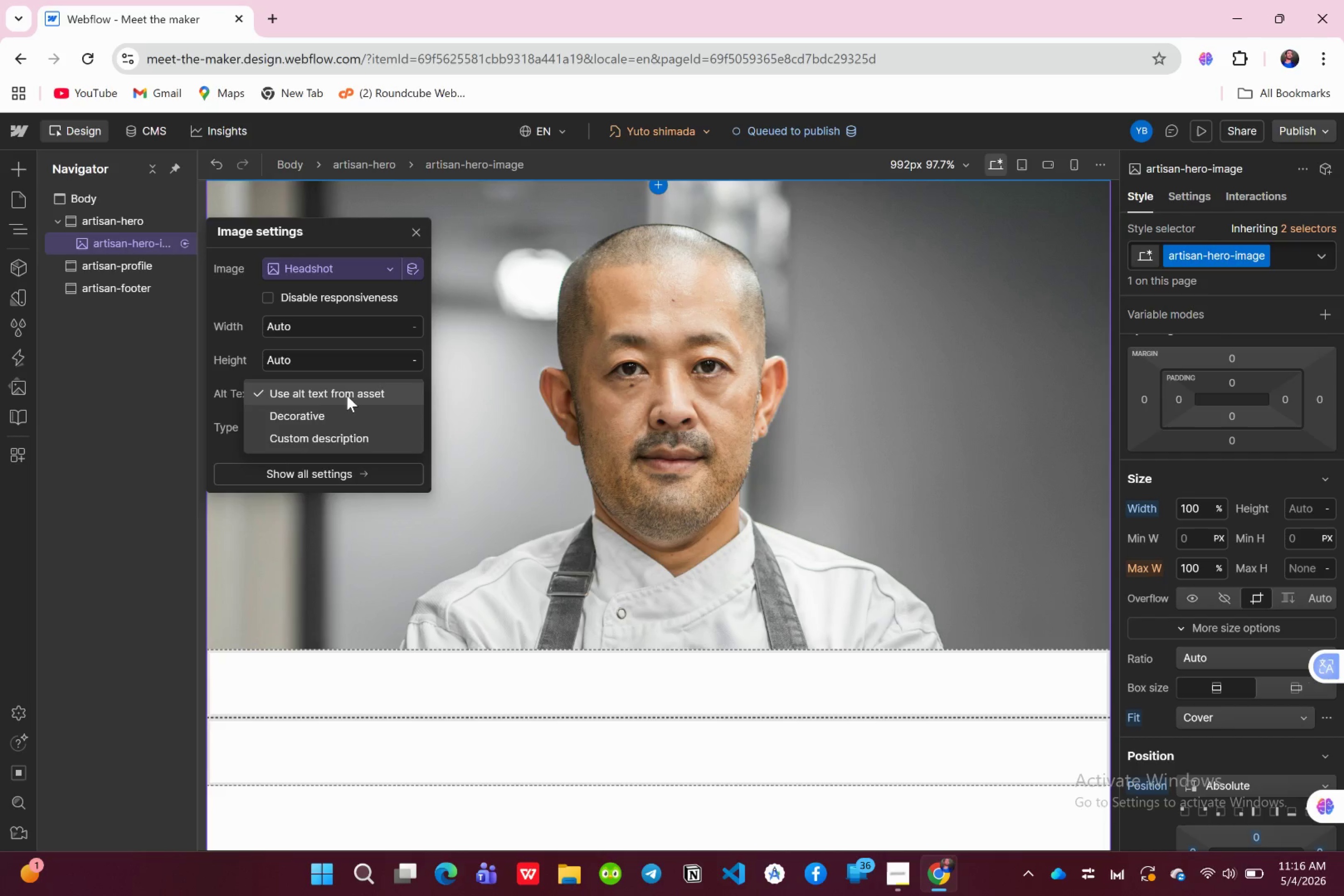 
left_click([347, 395])
 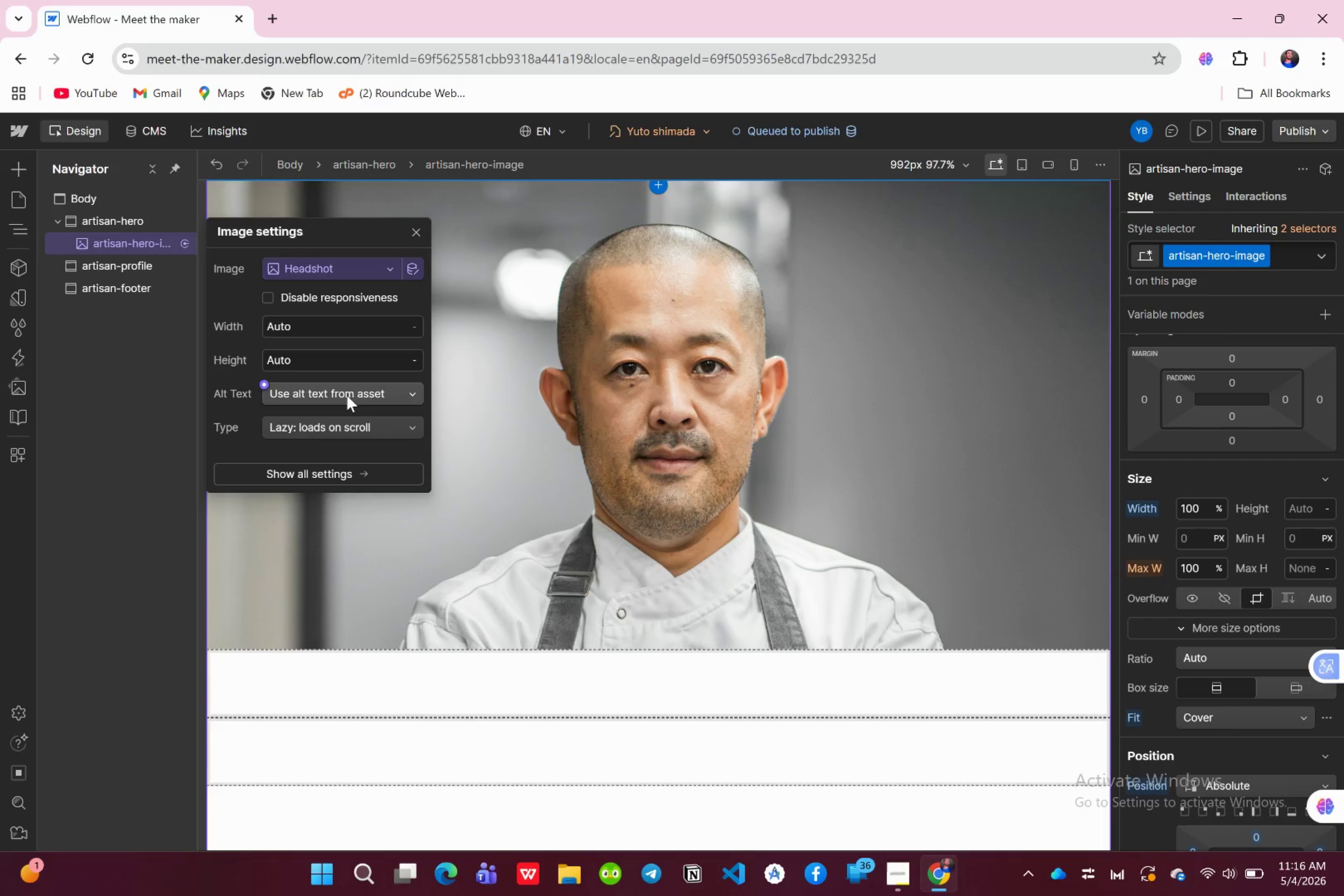 
left_click([347, 395])
 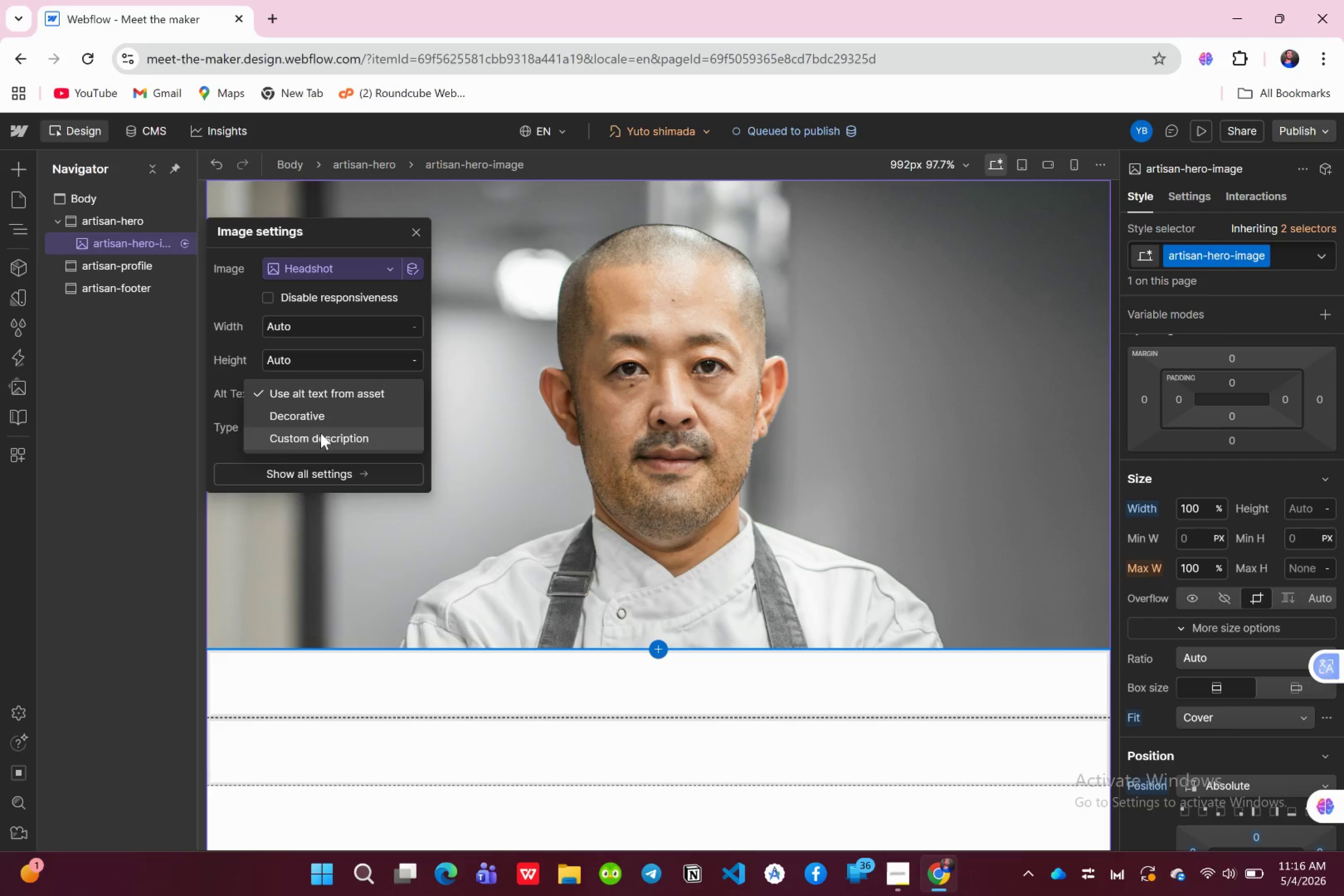 
left_click([320, 434])
 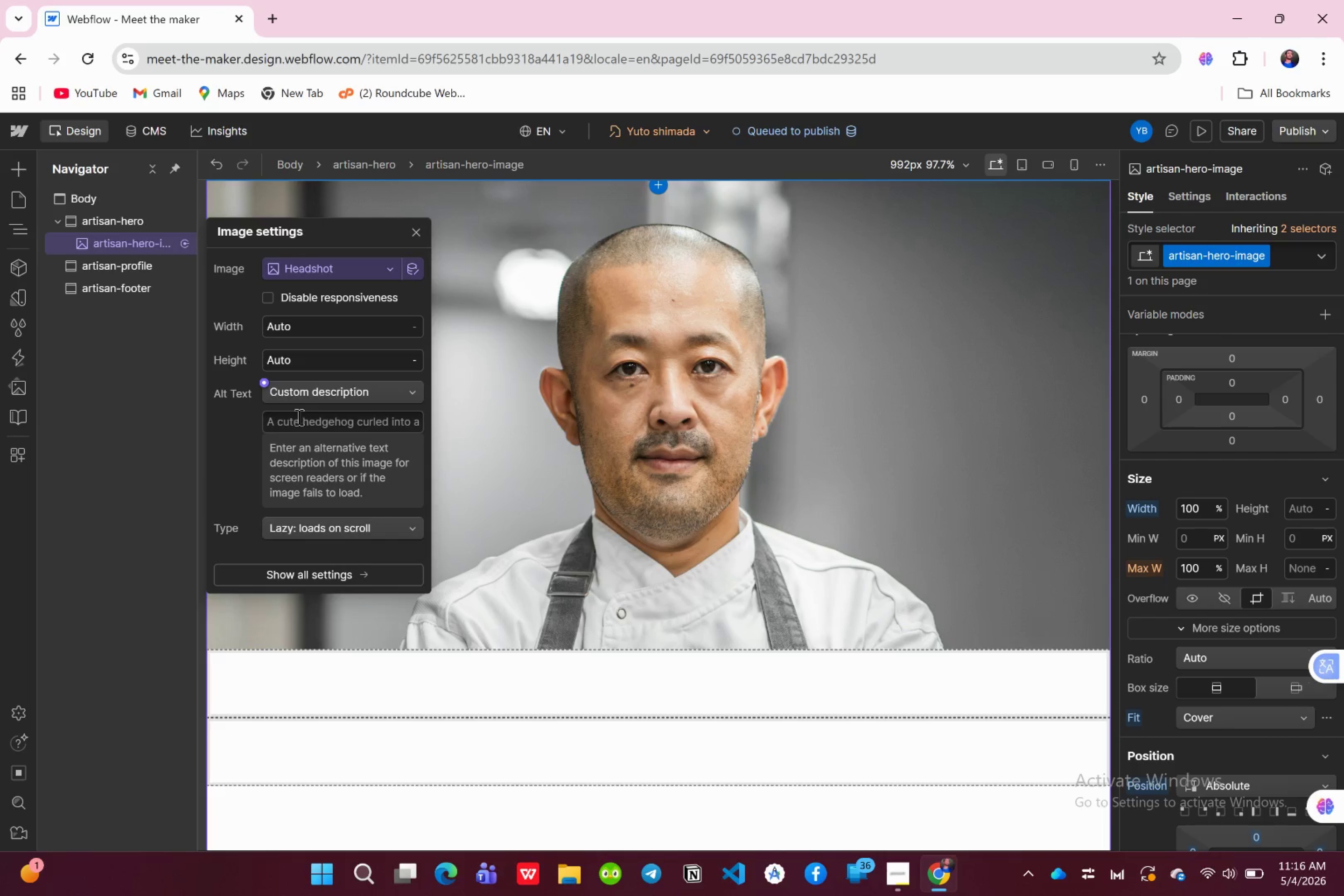 
left_click([299, 420])
 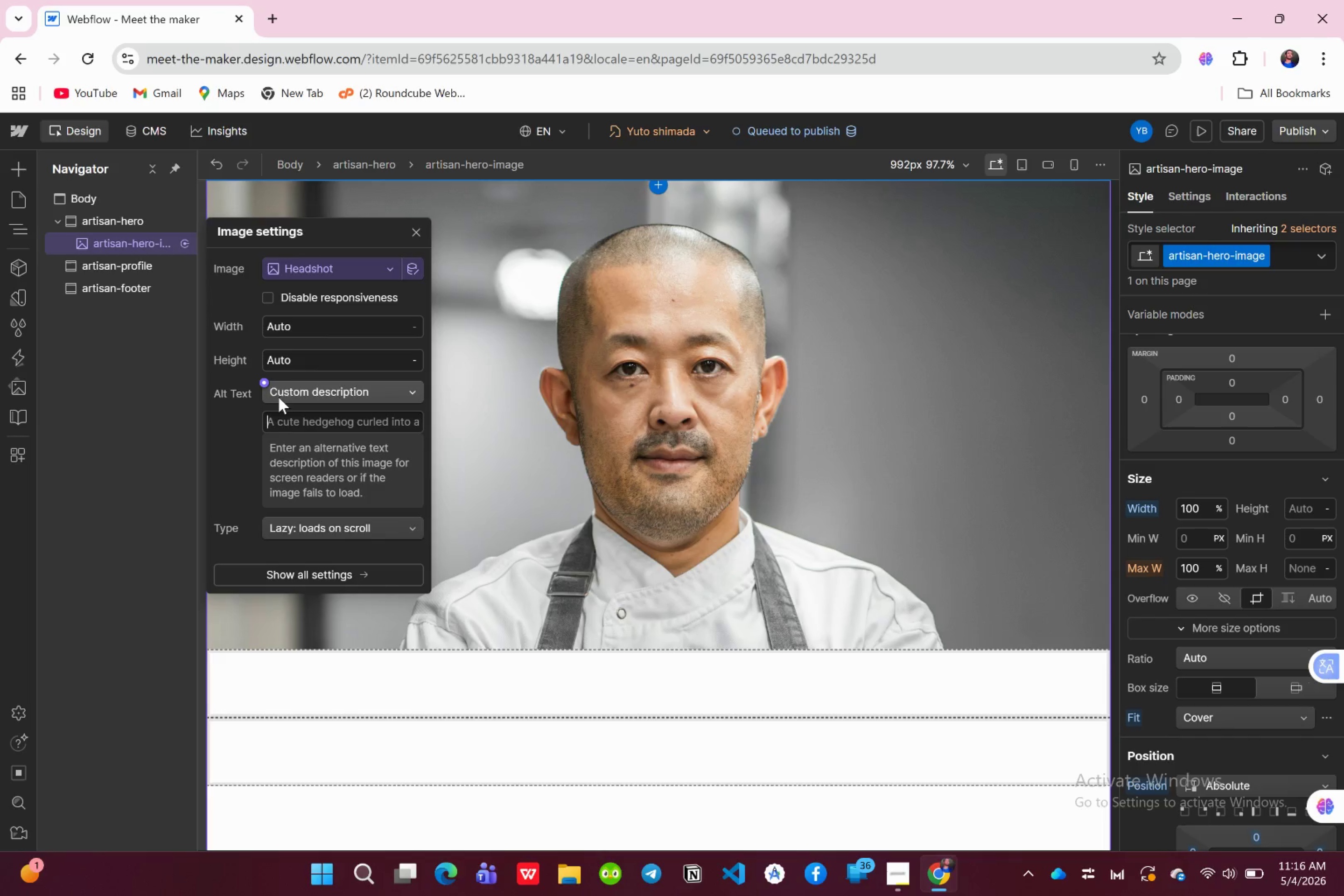 
wait(7.22)
 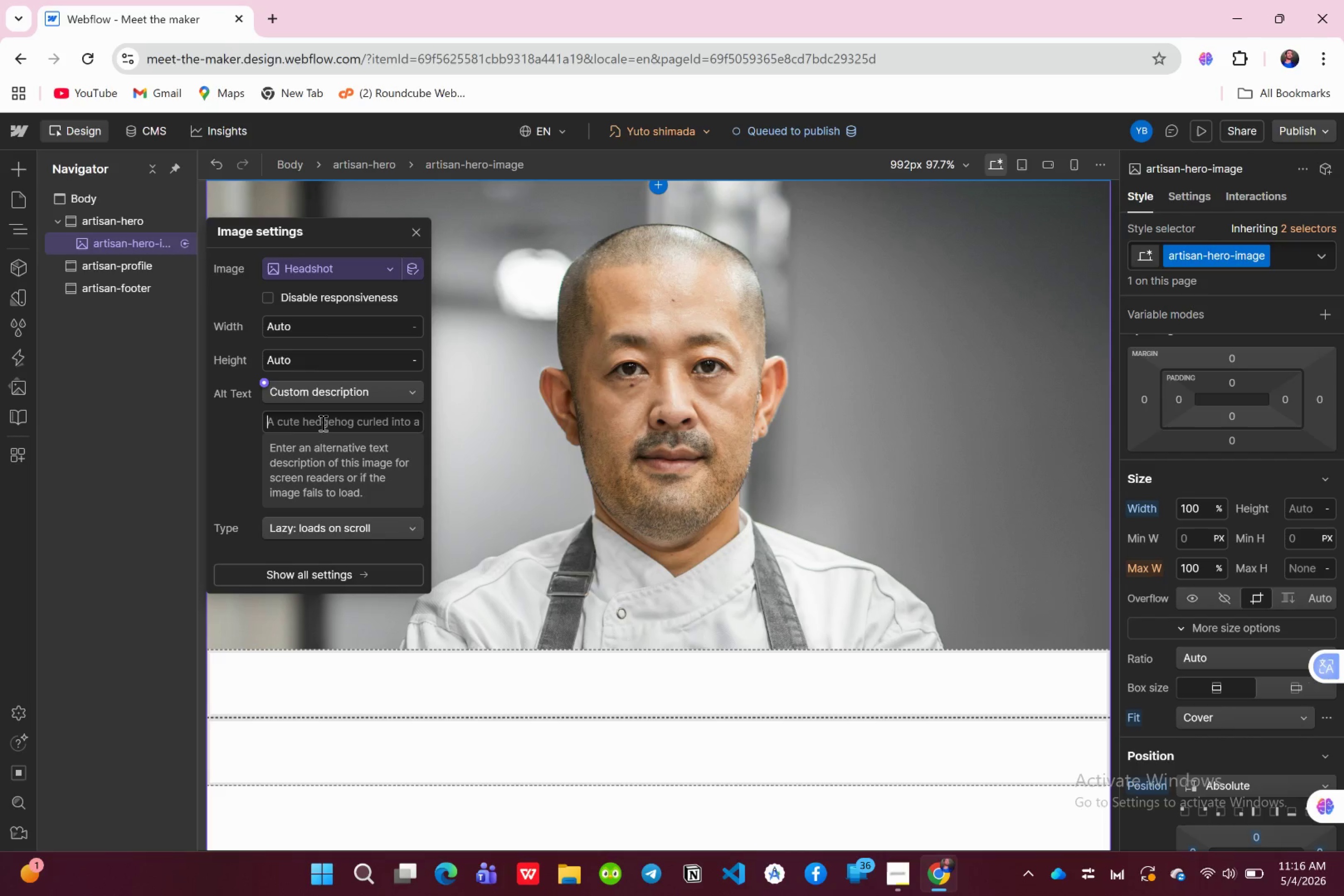 
left_click([292, 388])
 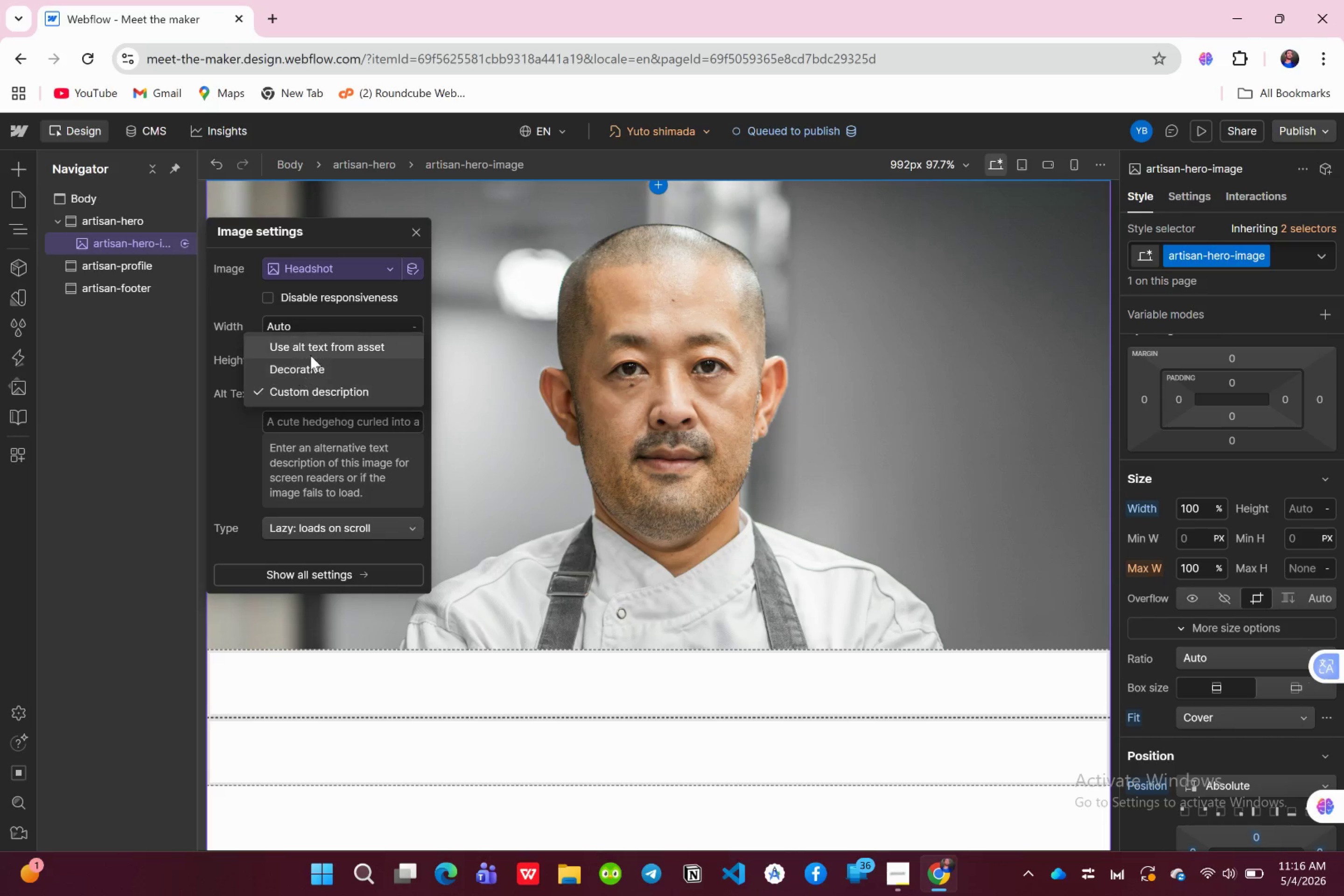 
left_click([310, 355])
 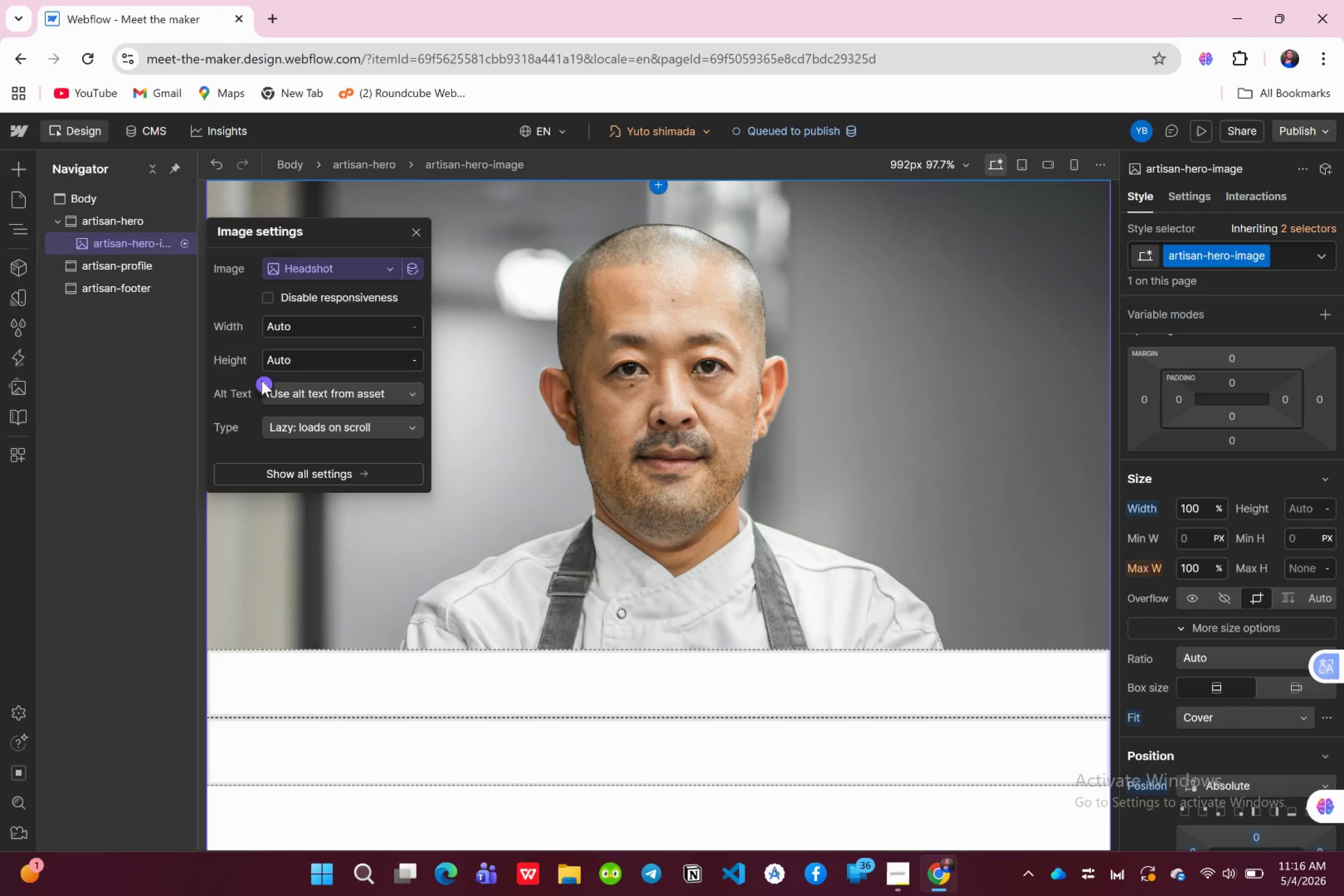 
left_click([261, 380])
 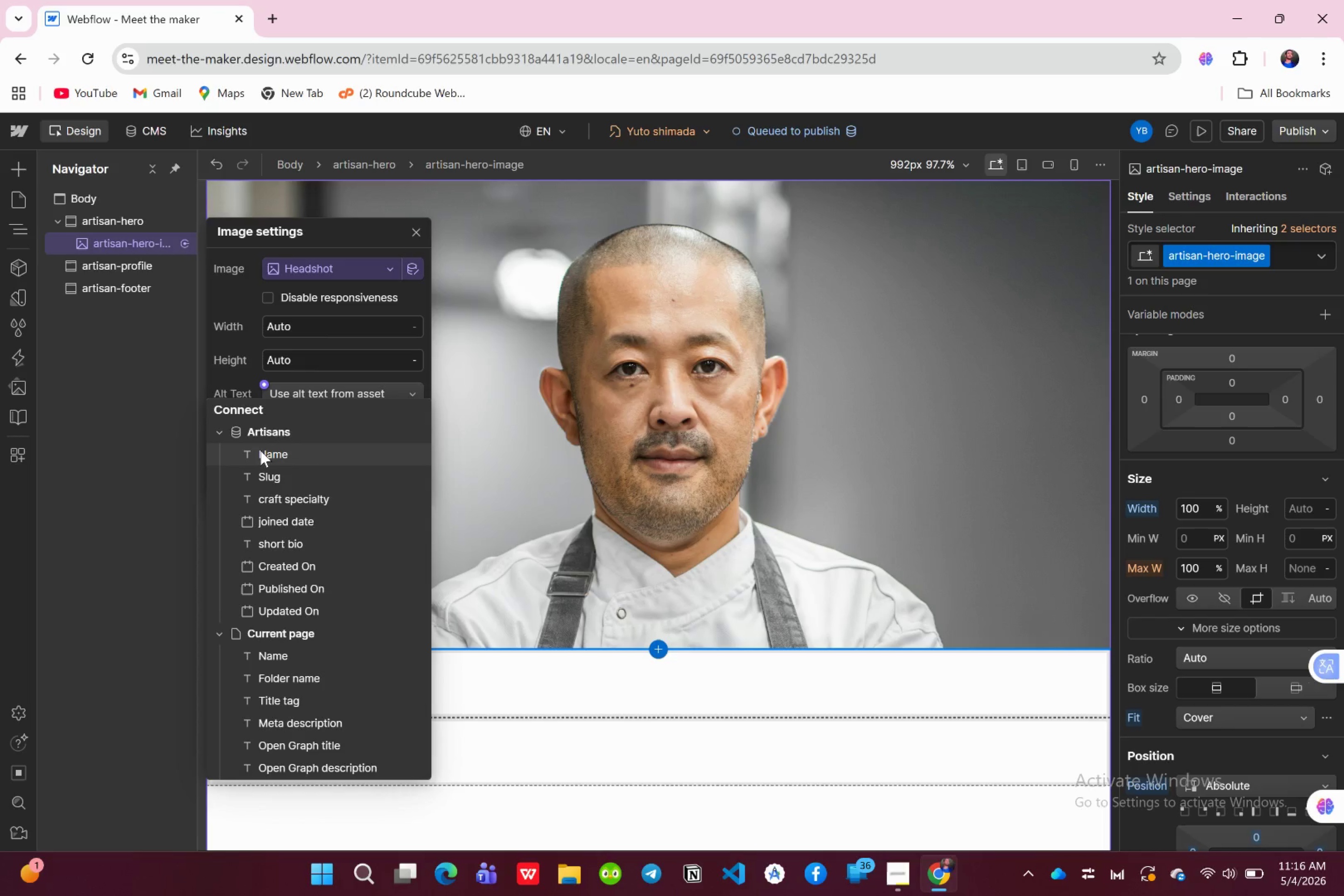 
left_click([260, 450])
 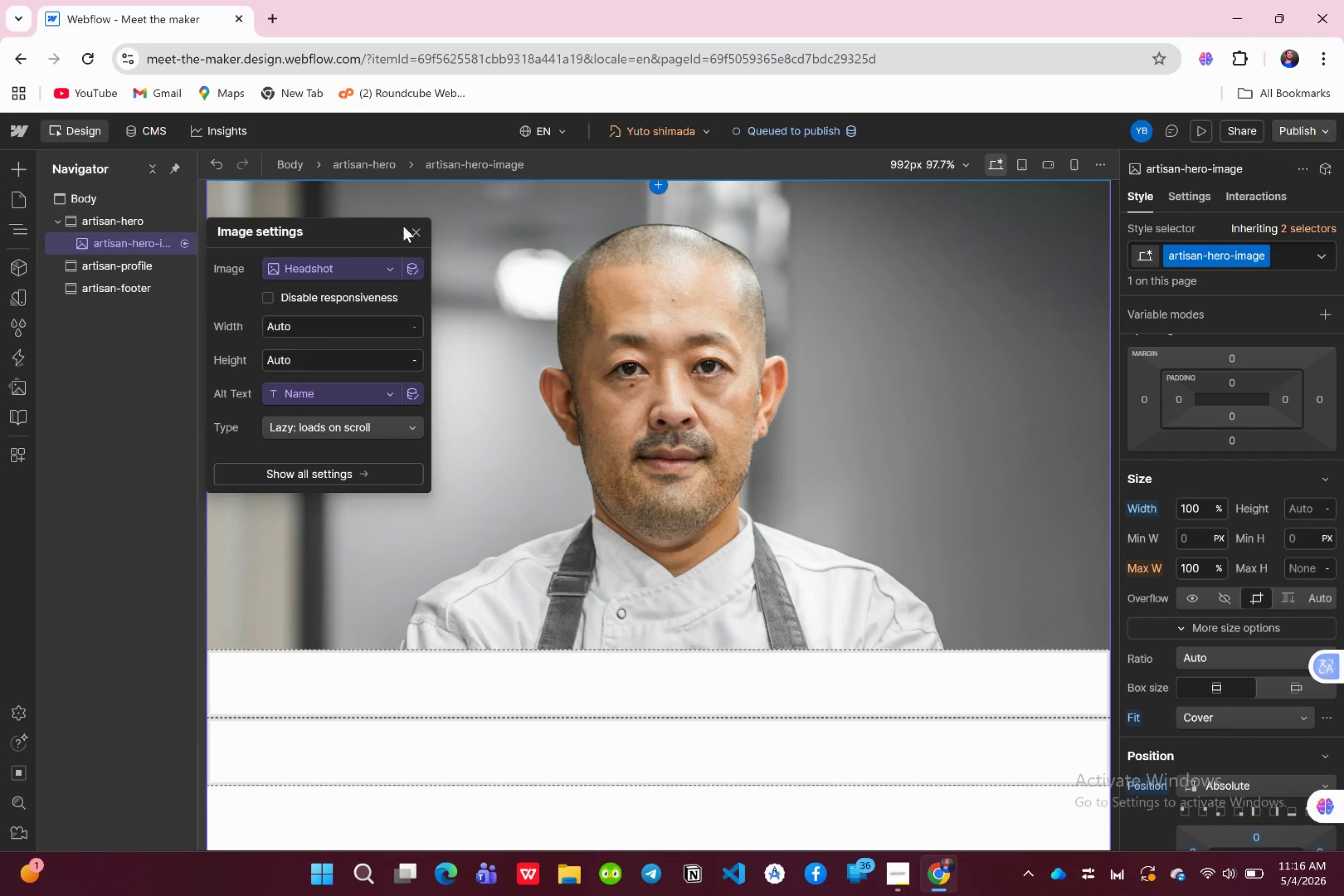 
left_click([414, 230])
 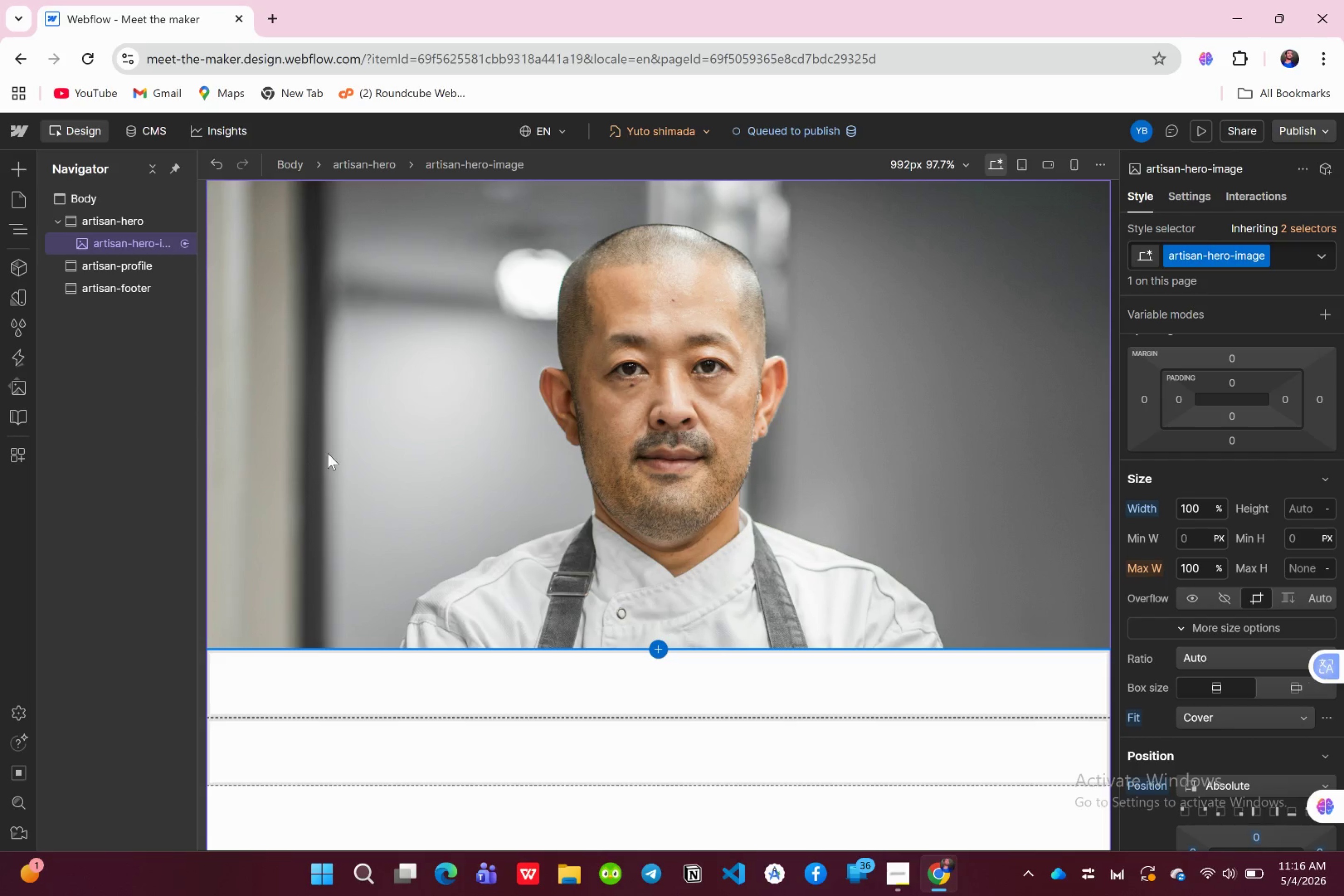 
wait(7.88)
 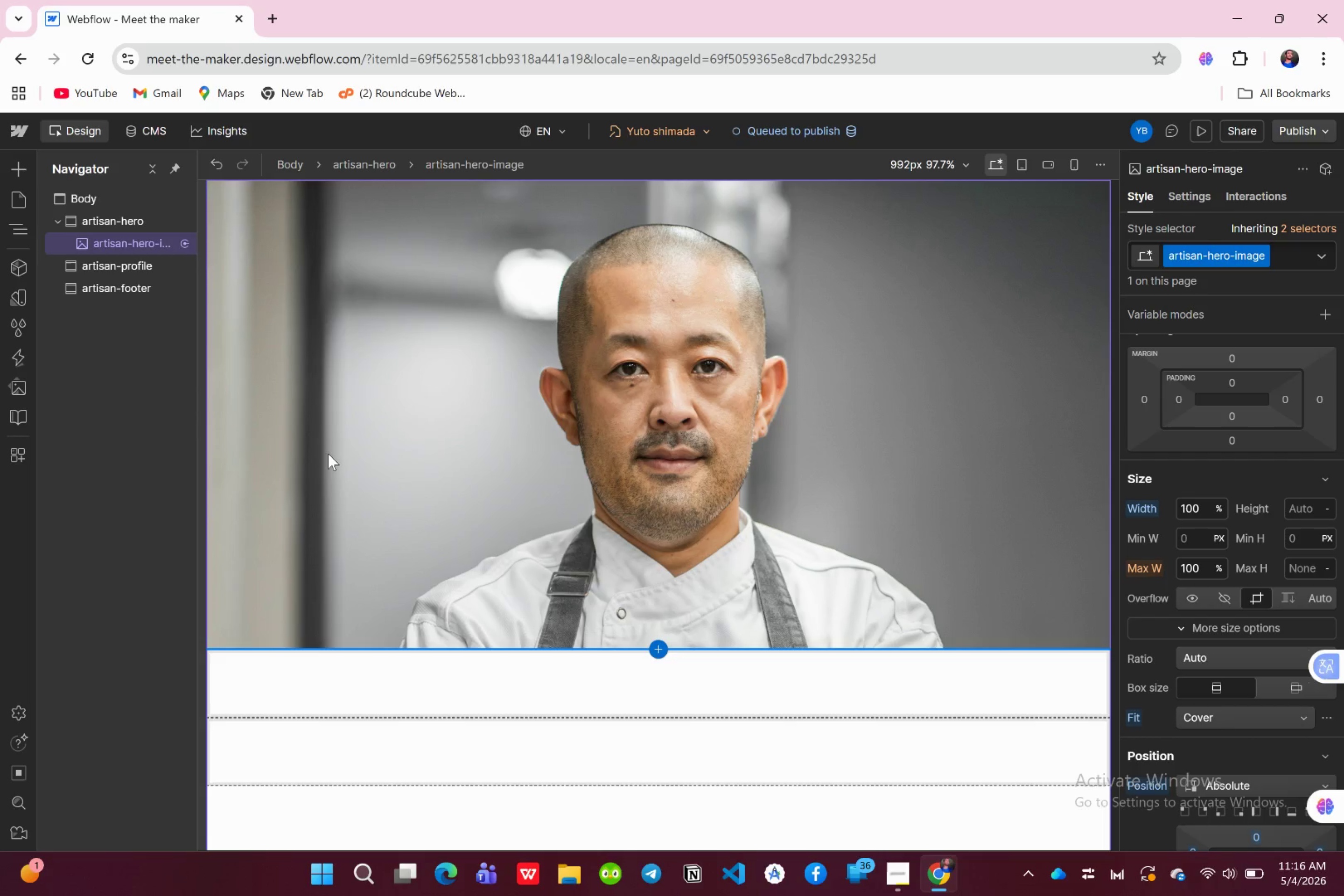 
scroll: coordinate [333, 331], scroll_direction: up, amount: 3.0
 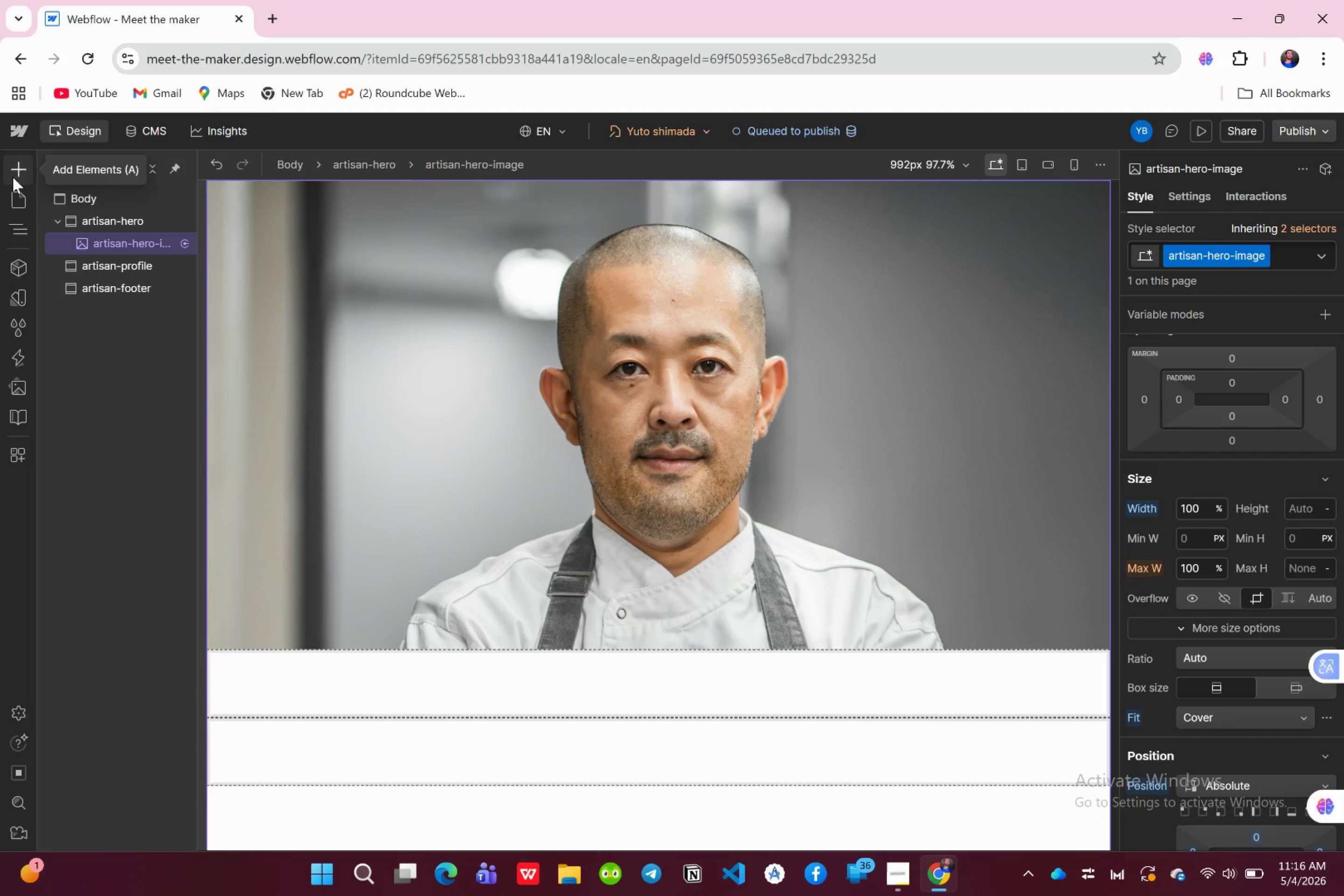 
wait(5.31)
 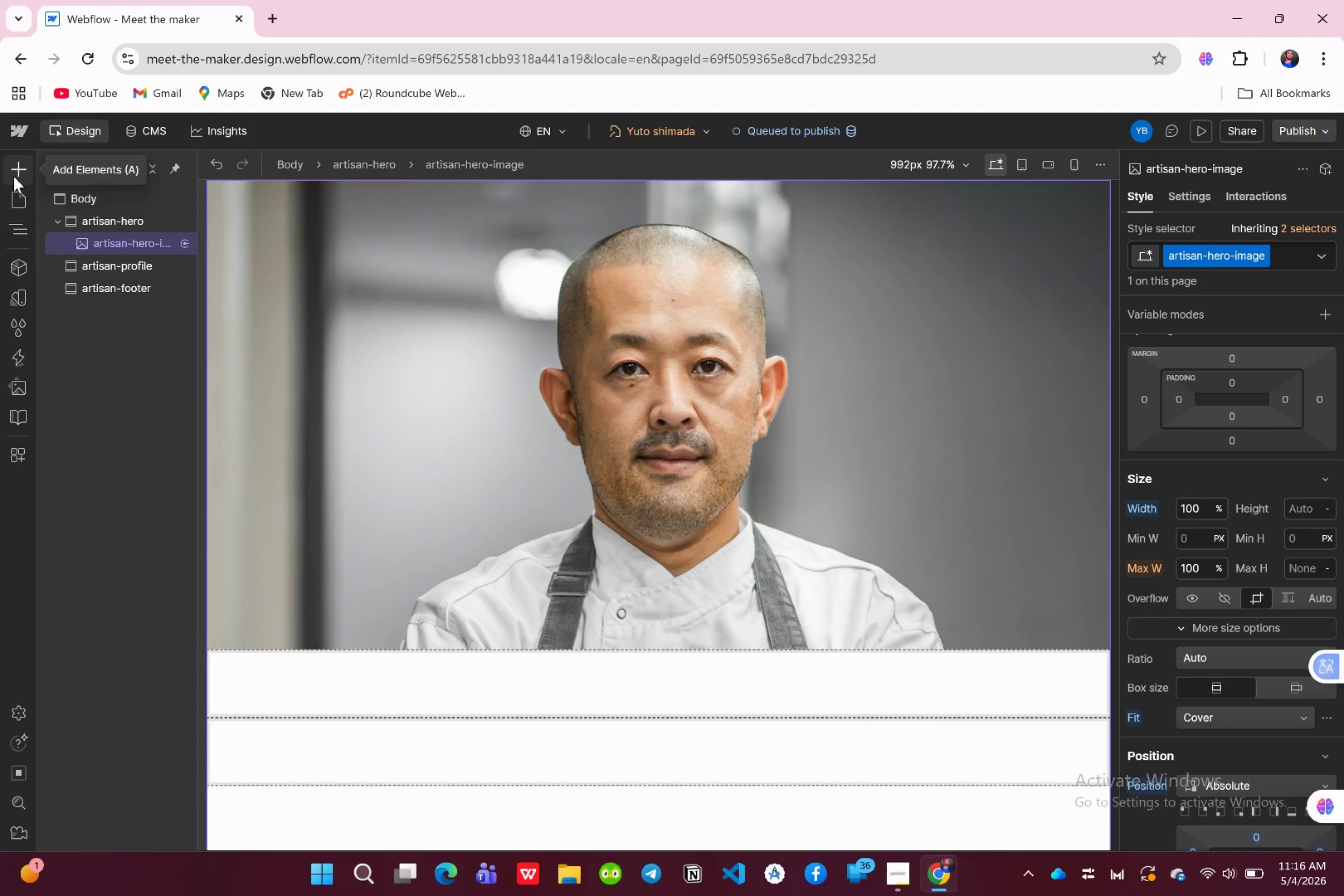 
left_click([13, 177])
 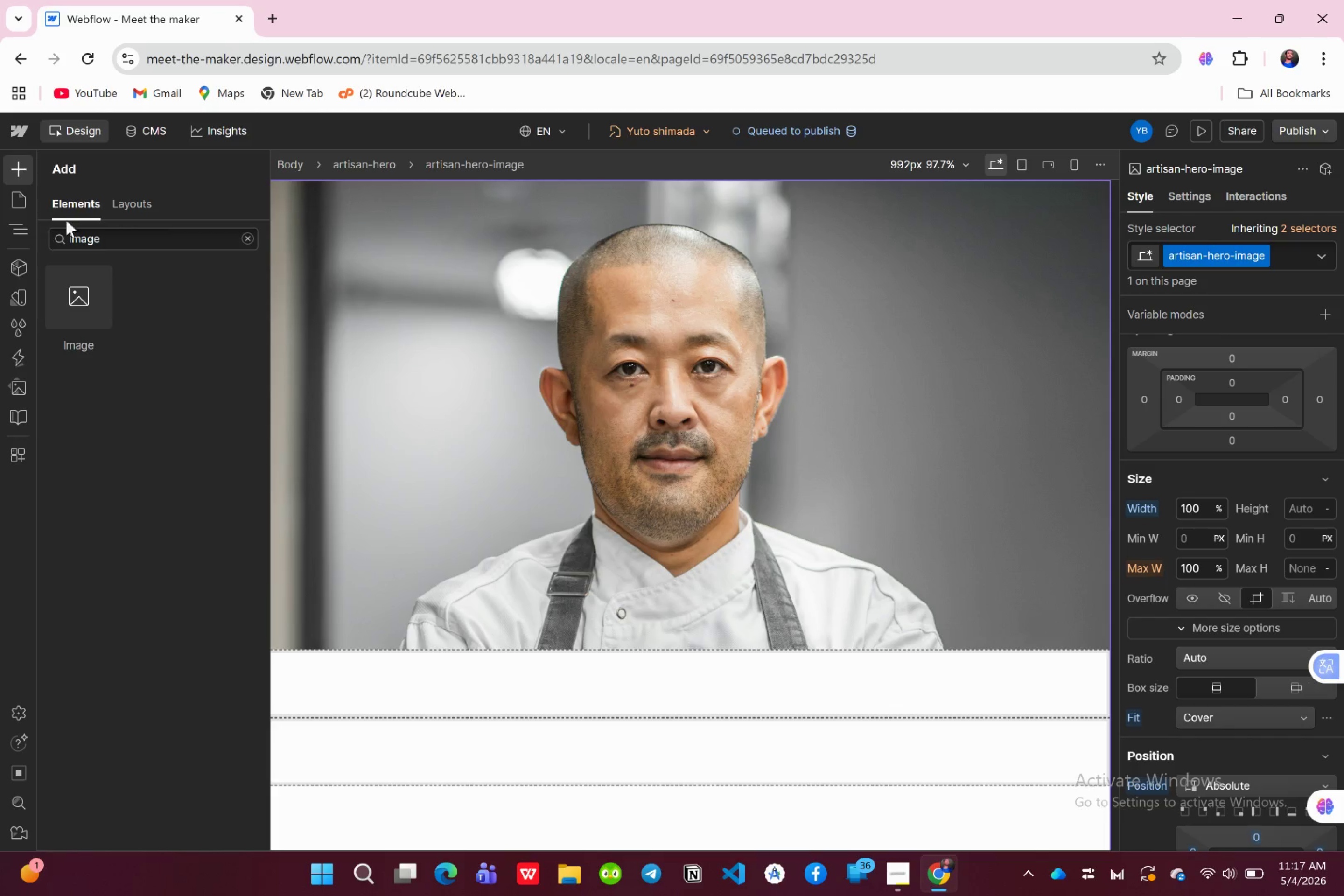 
left_click([120, 241])
 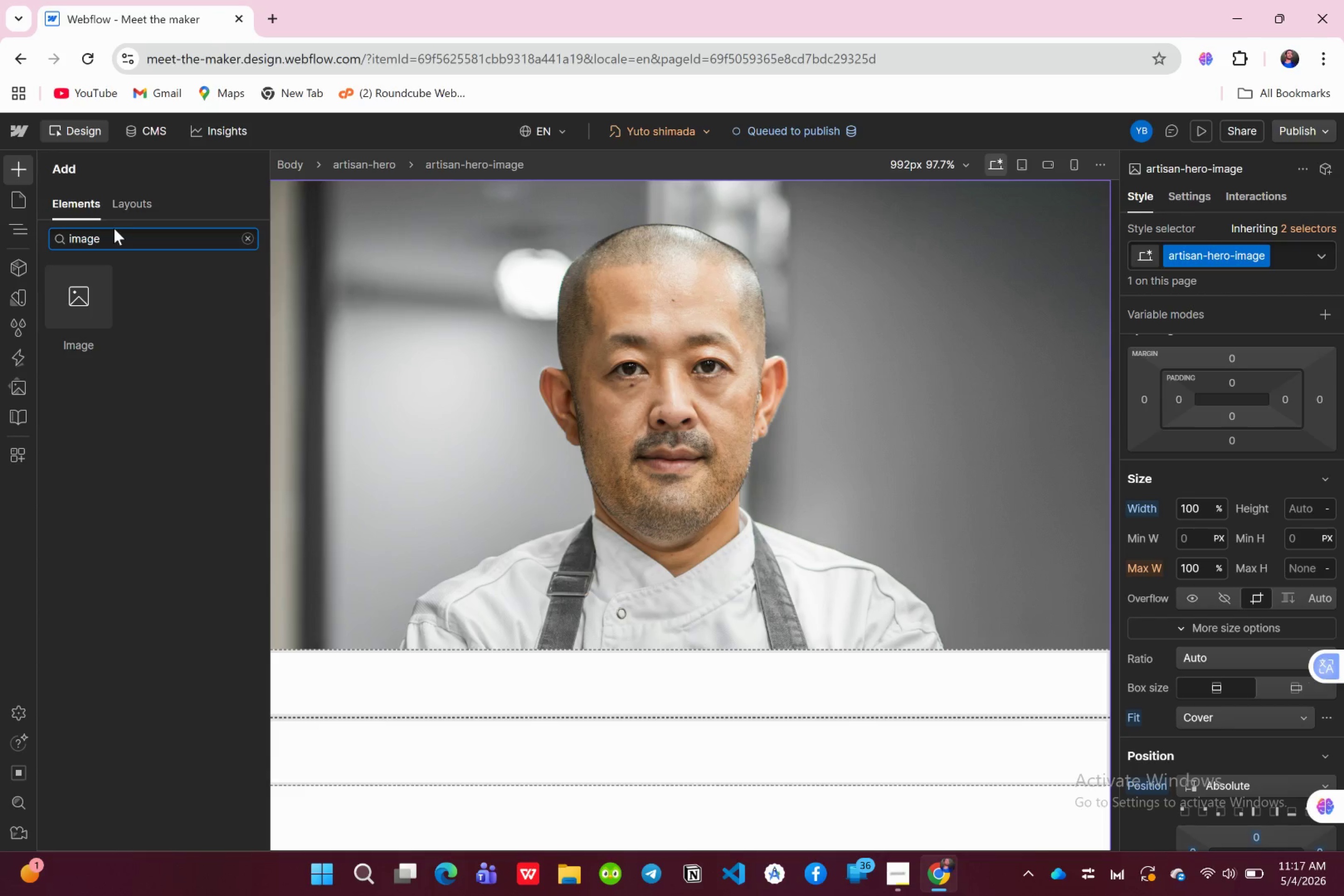 
key(Backspace)
key(Backspace)
key(Backspace)
key(Backspace)
type(div)
 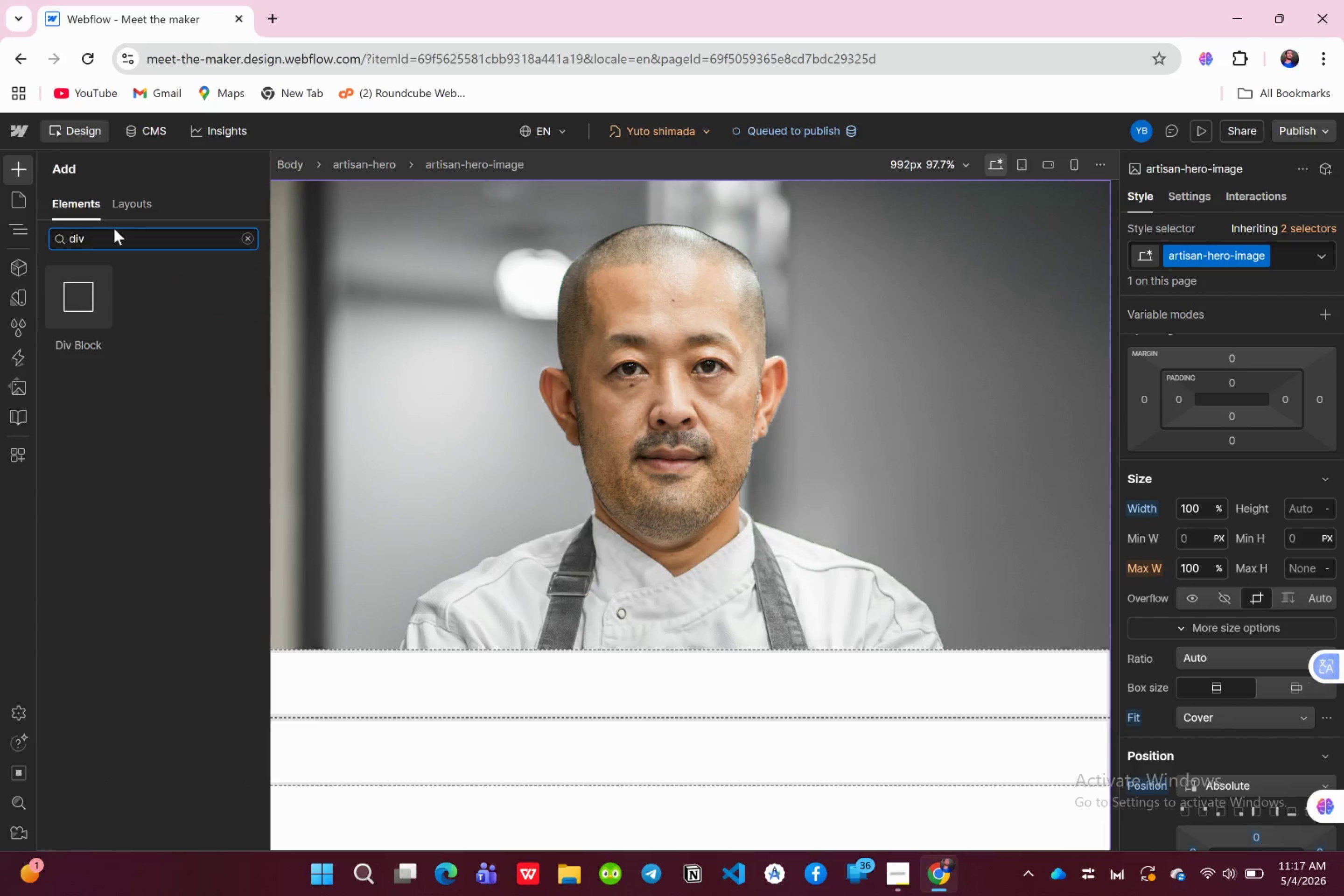 
left_click_drag(start_coordinate=[82, 335], to_coordinate=[109, 271])
 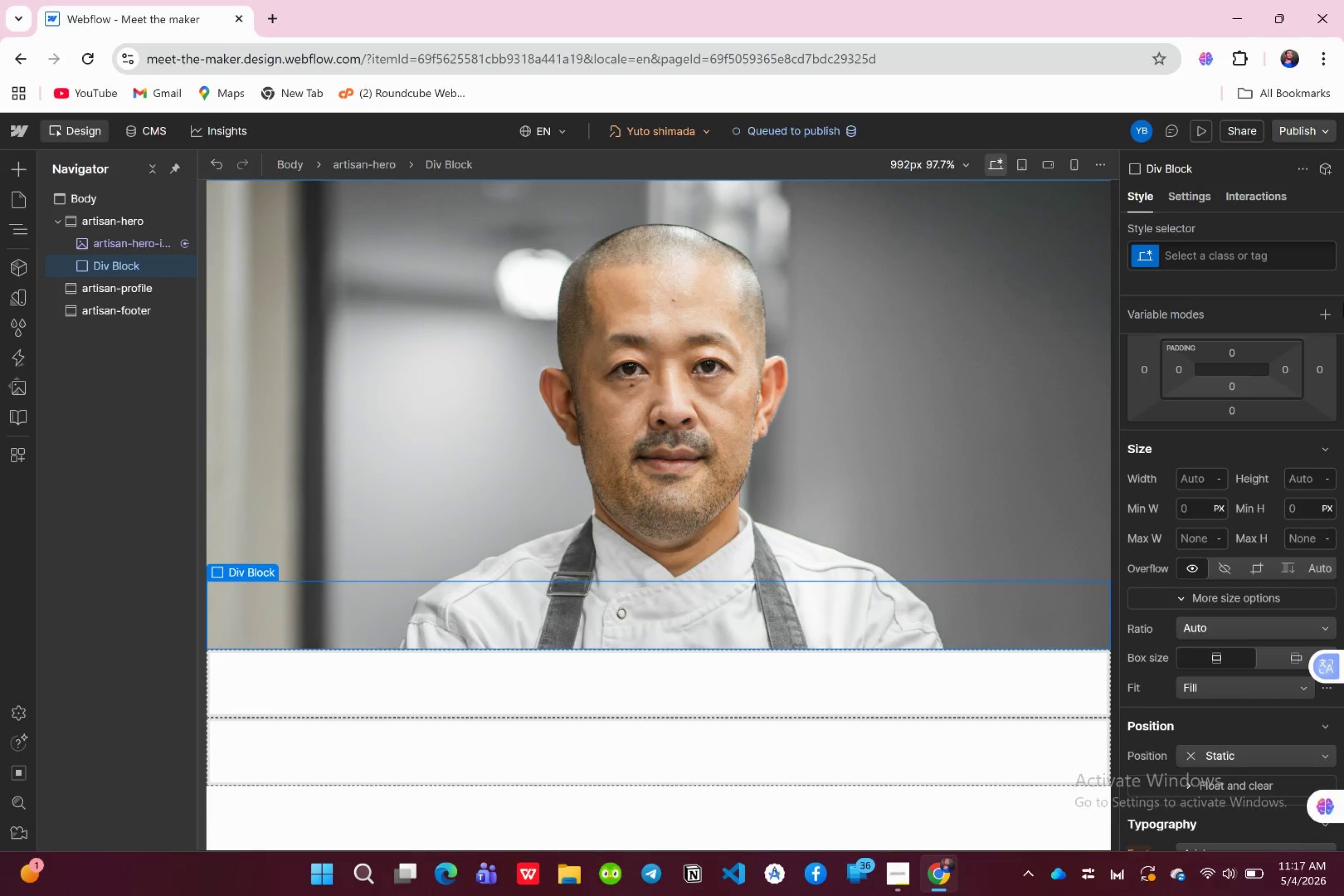 
left_click([1215, 253])
 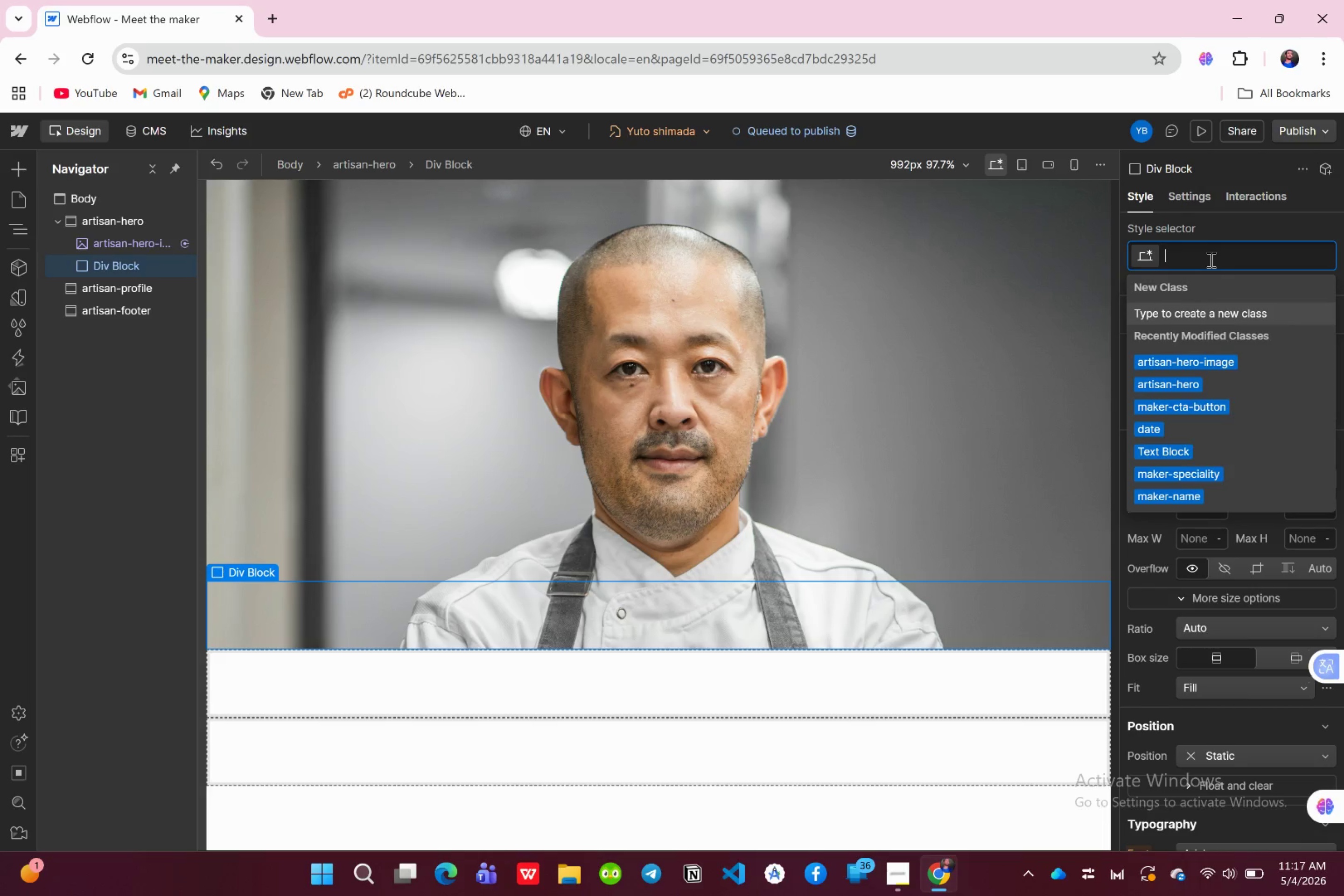 
type(at)
key(Backspace)
type(rtisan )
key(Backspace)
type(-hero-over)
 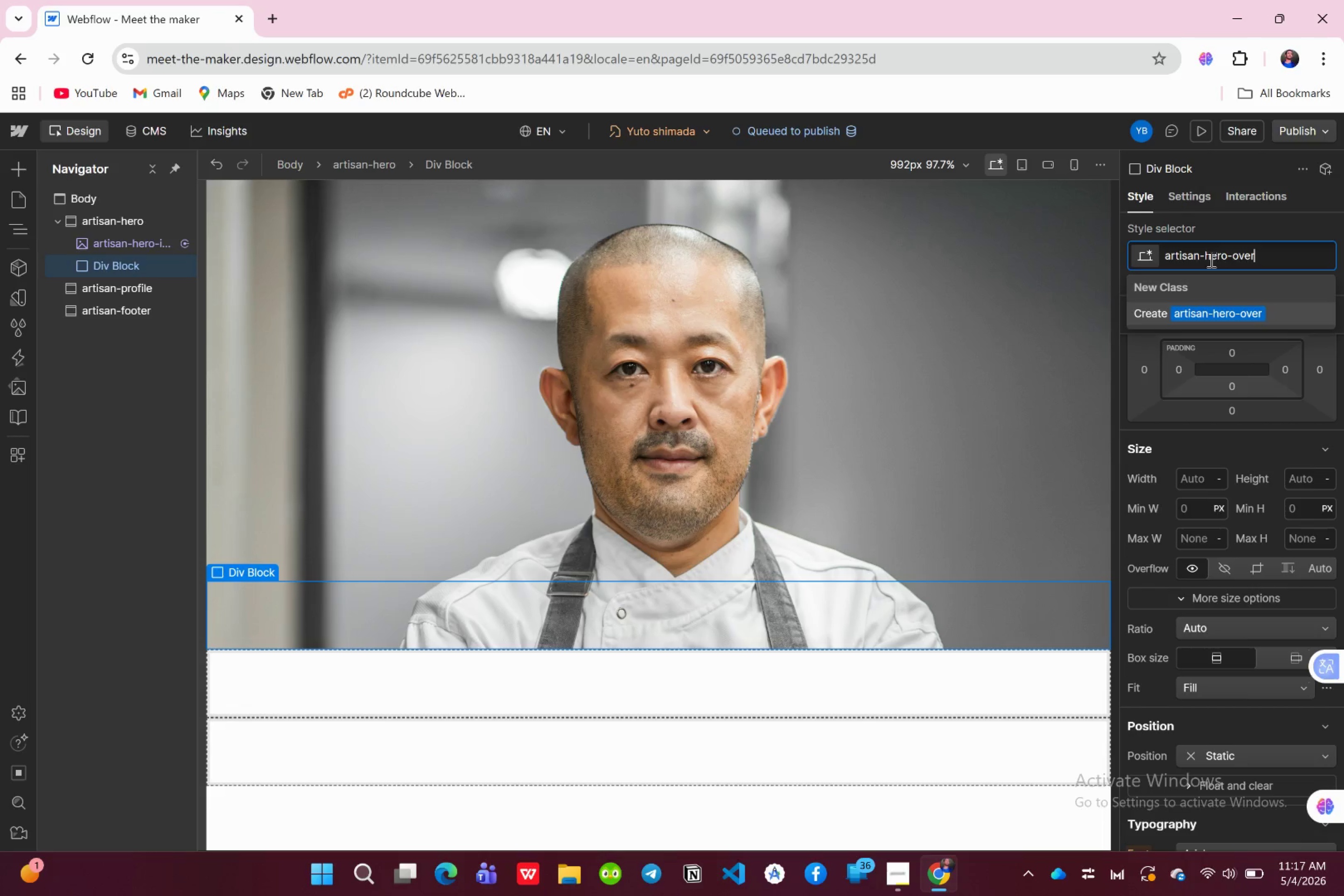 
type(lay)
 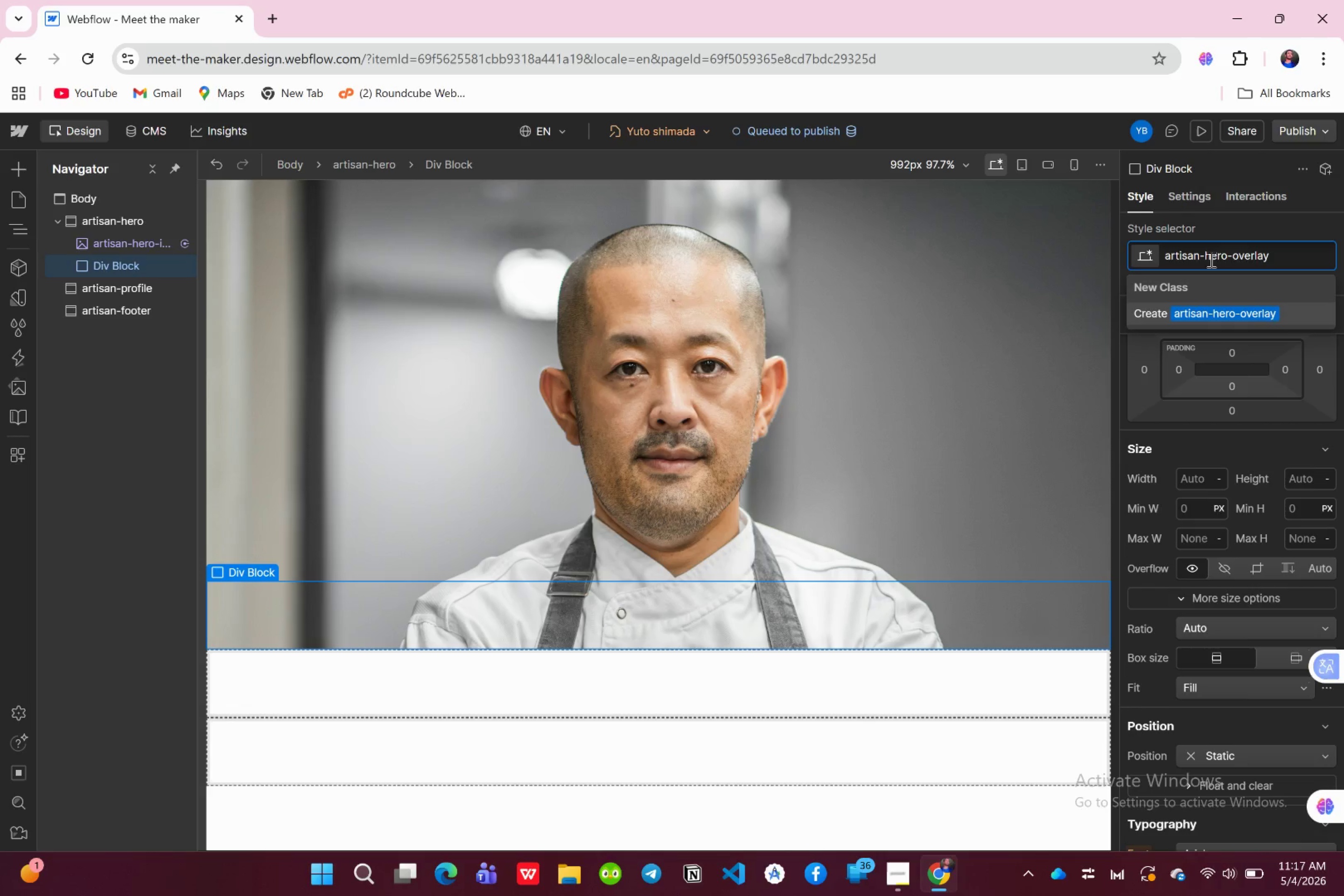 
key(Enter)
 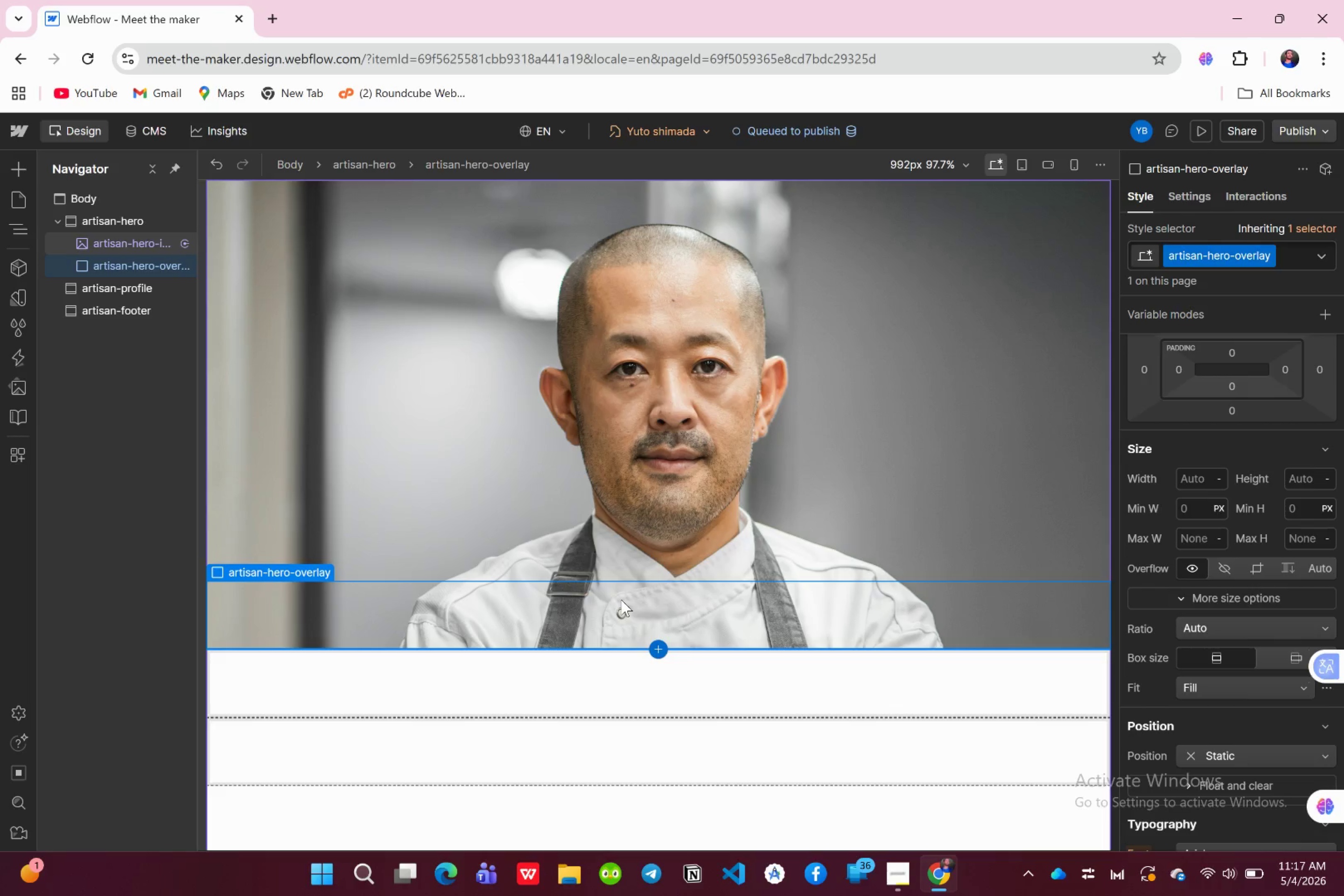 
wait(9.84)
 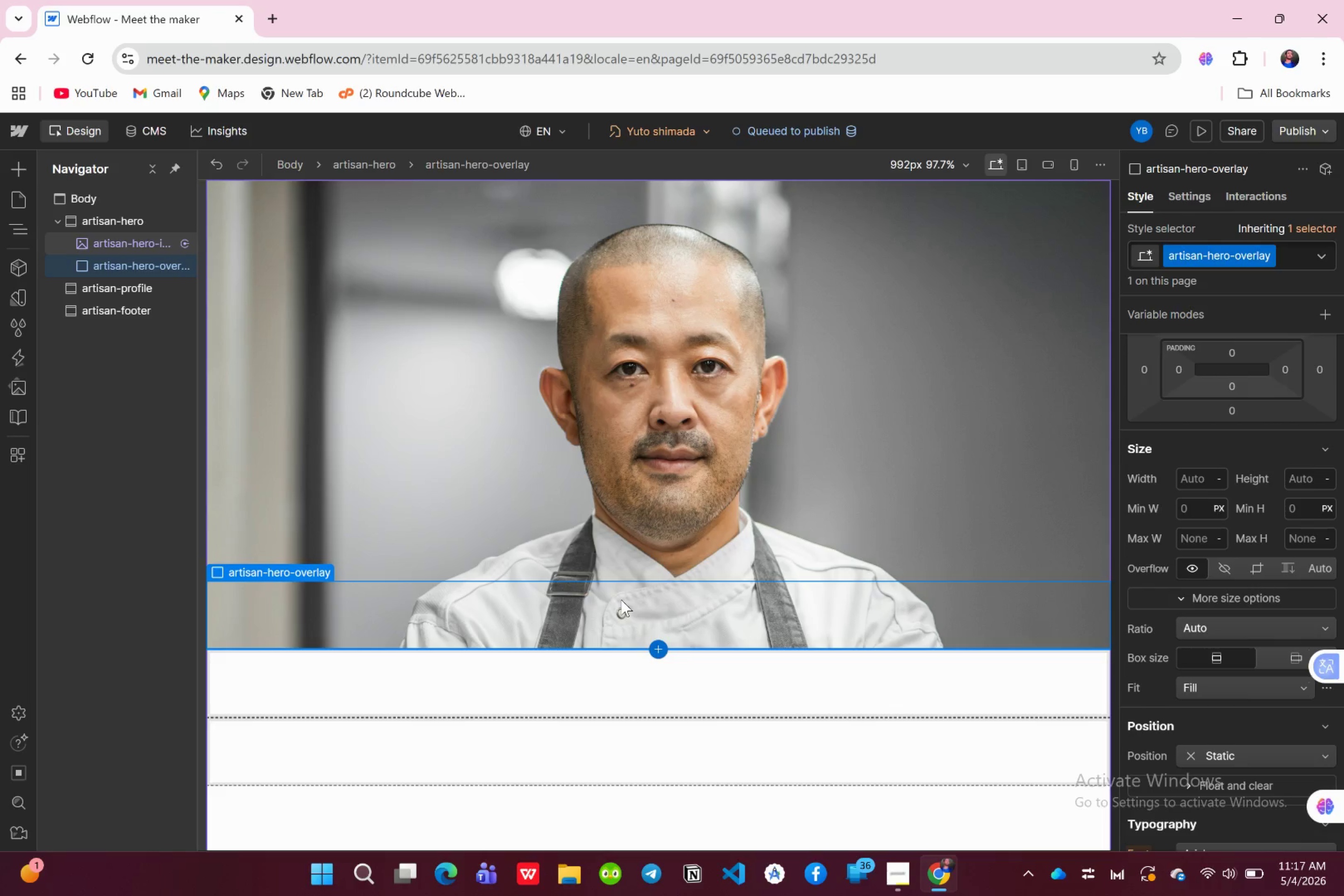 
left_click([1246, 749])
 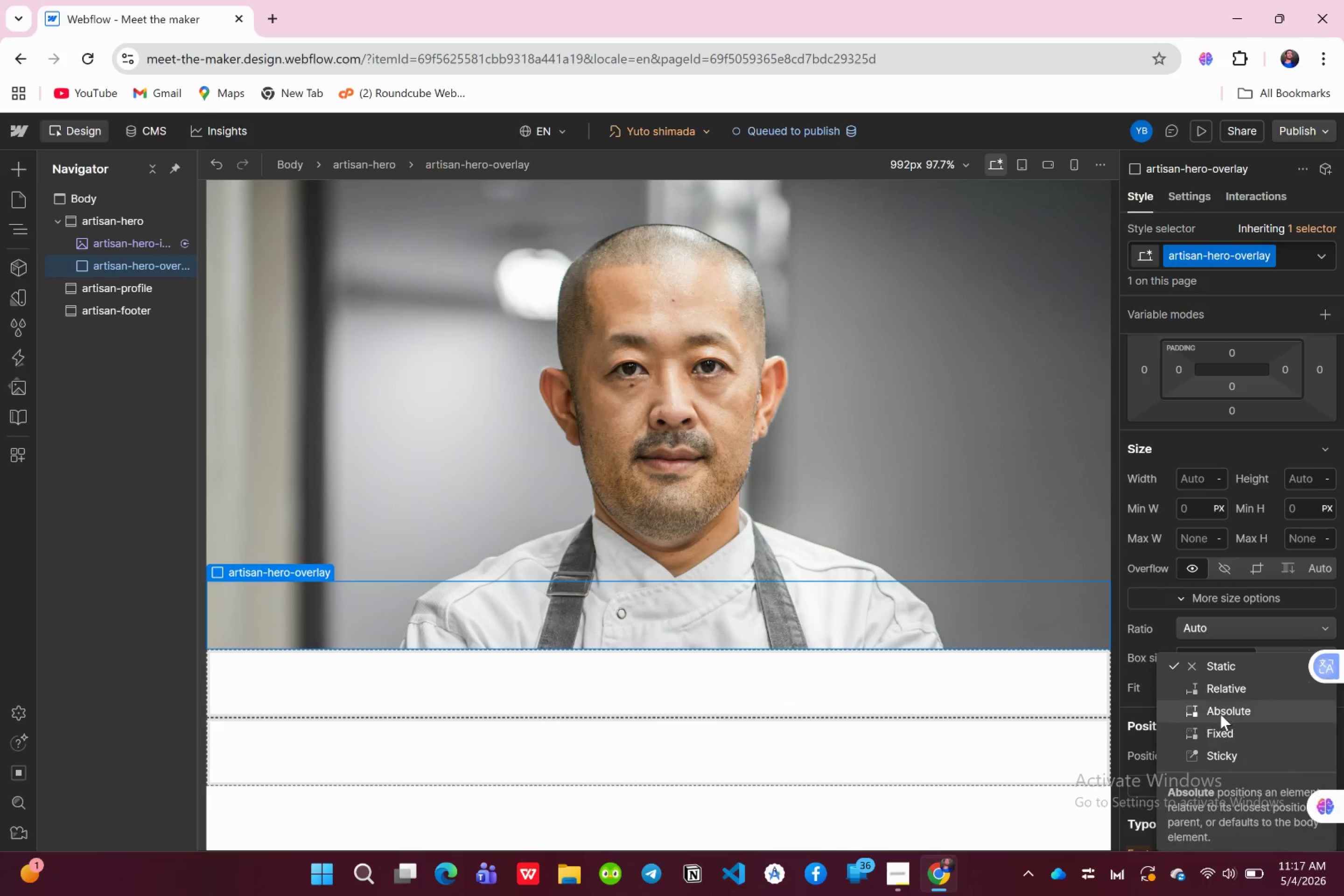 
left_click([1219, 712])
 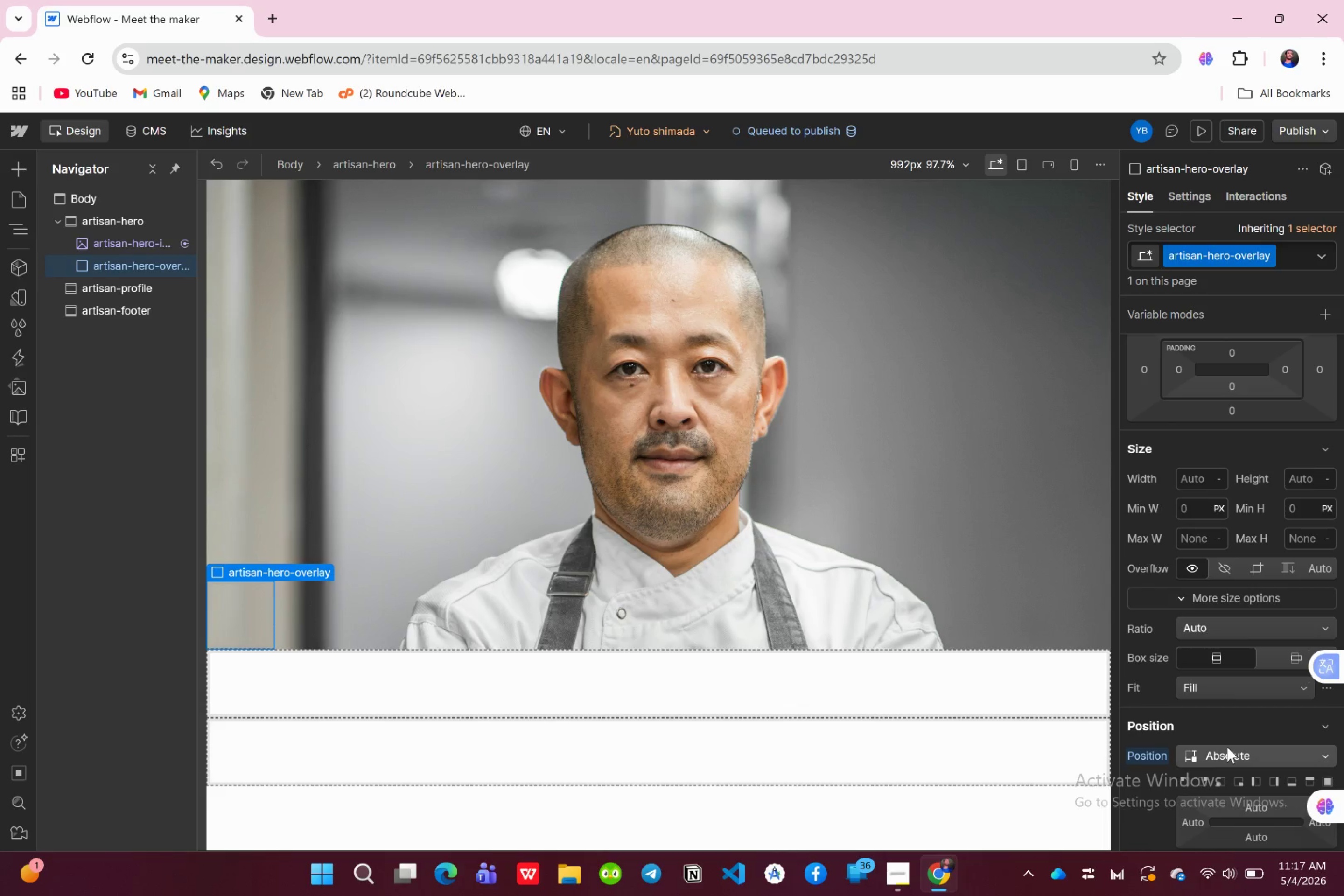 
wait(8.82)
 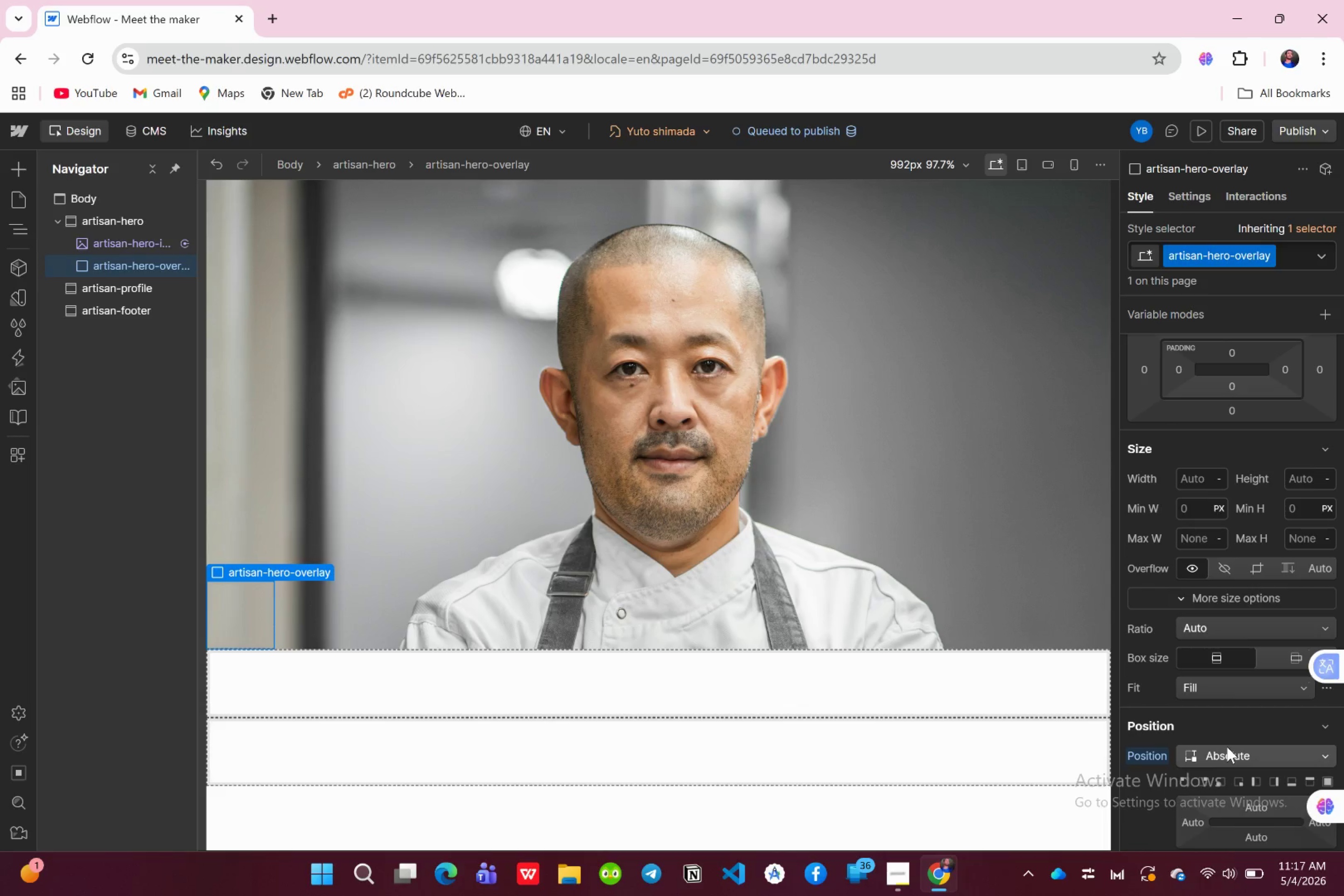 
scroll: coordinate [1254, 606], scroll_direction: down, amount: 2.0
 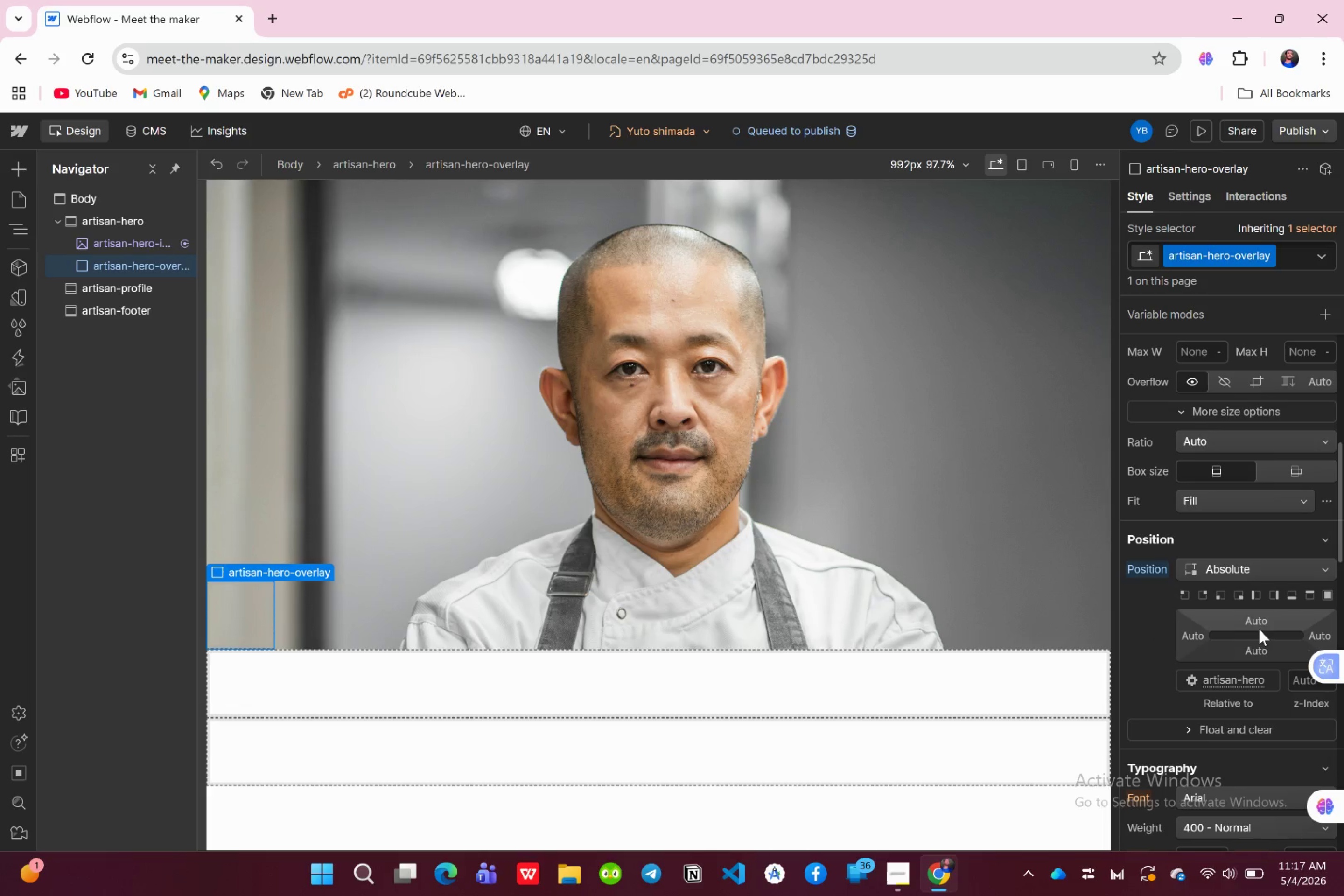 
left_click([1259, 624])
 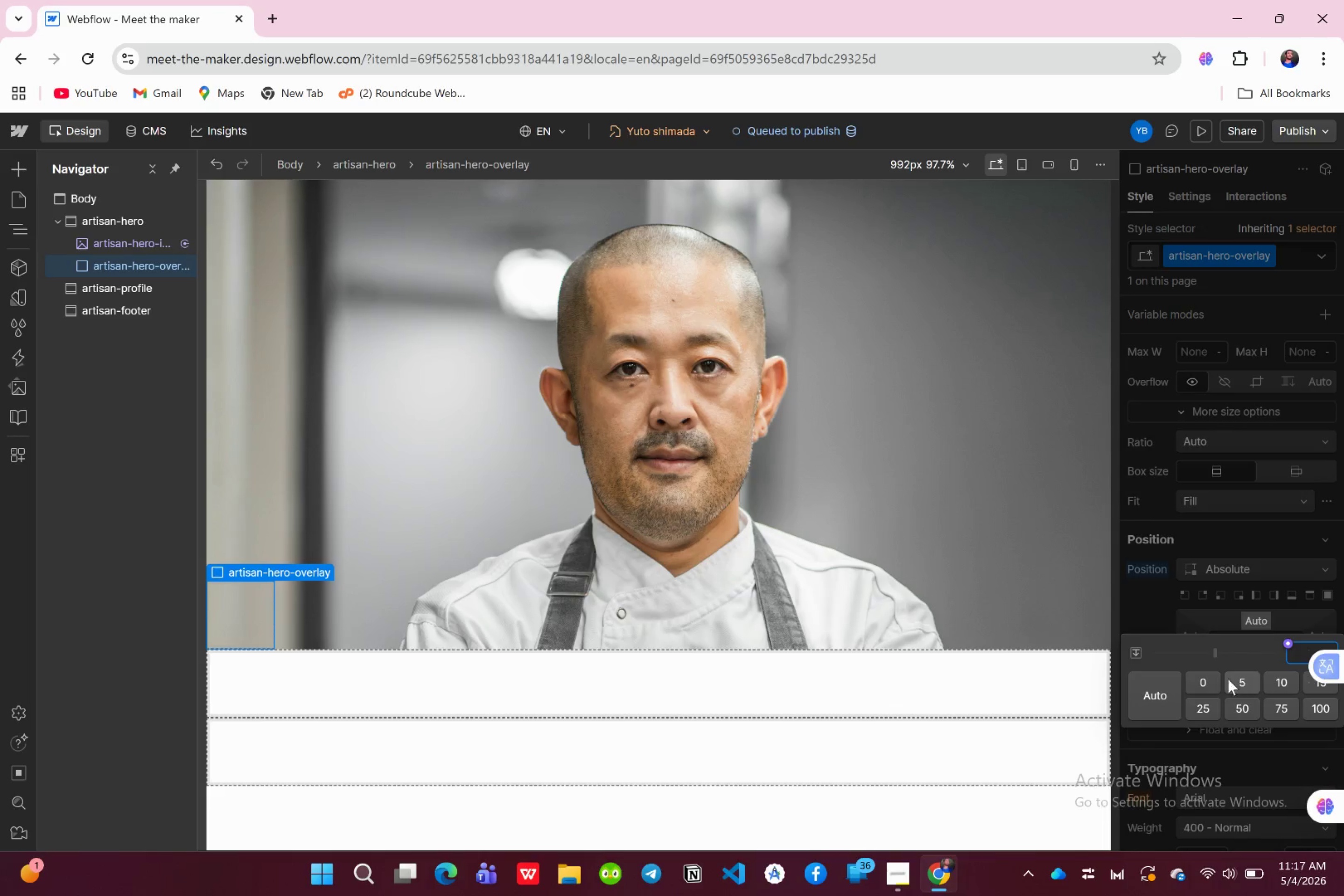 
left_click([1212, 675])
 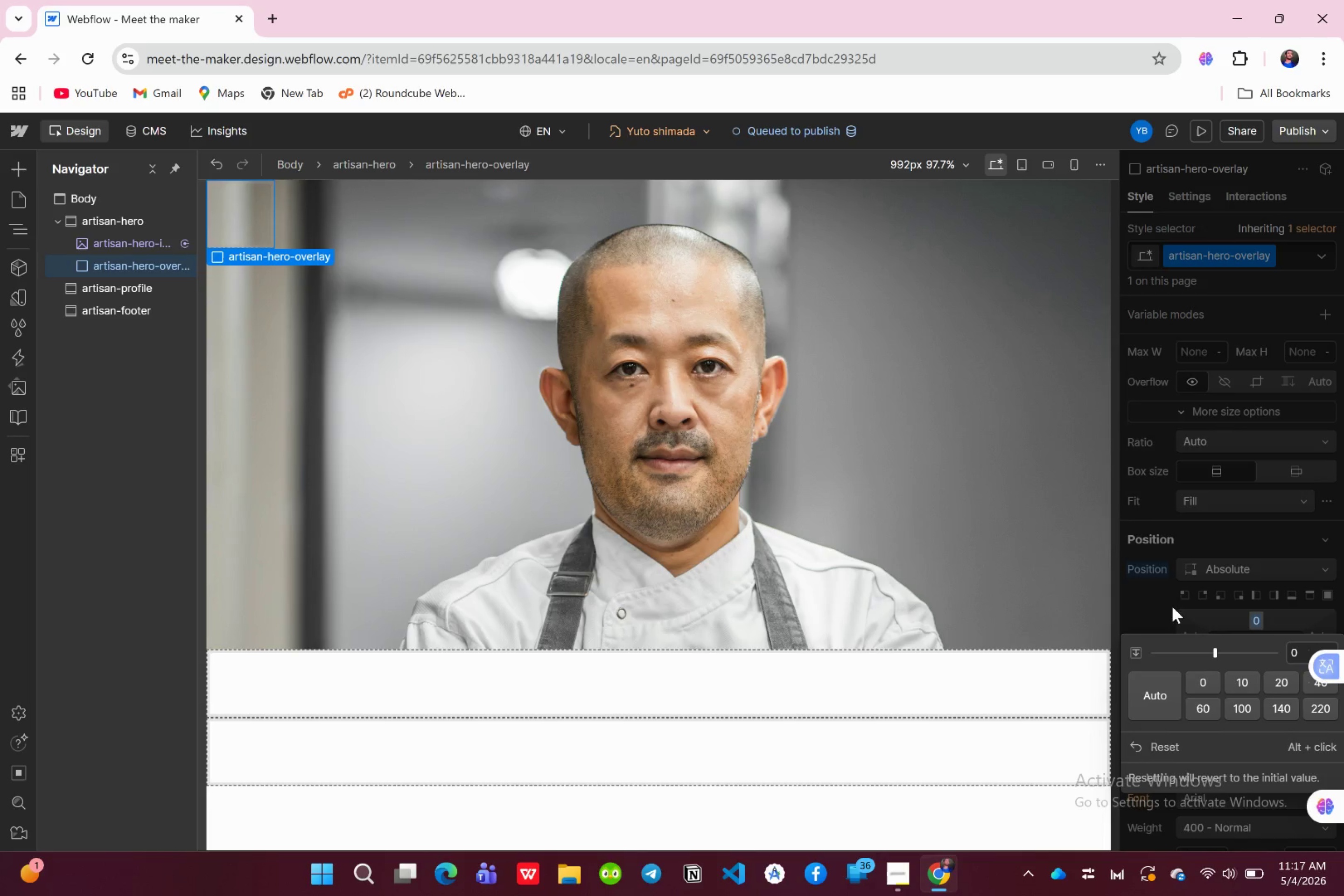 
left_click([1149, 600])
 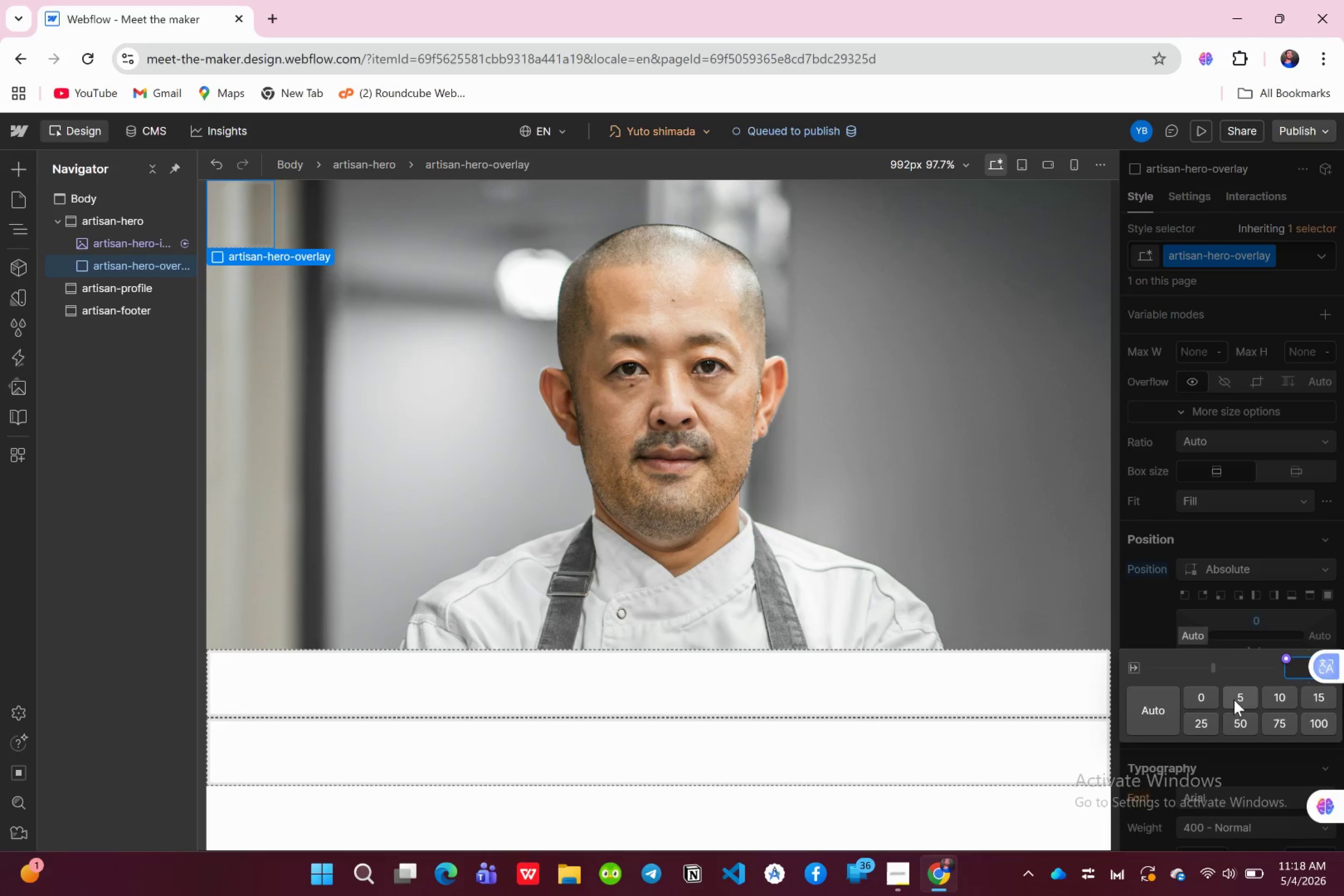 
left_click([1208, 698])
 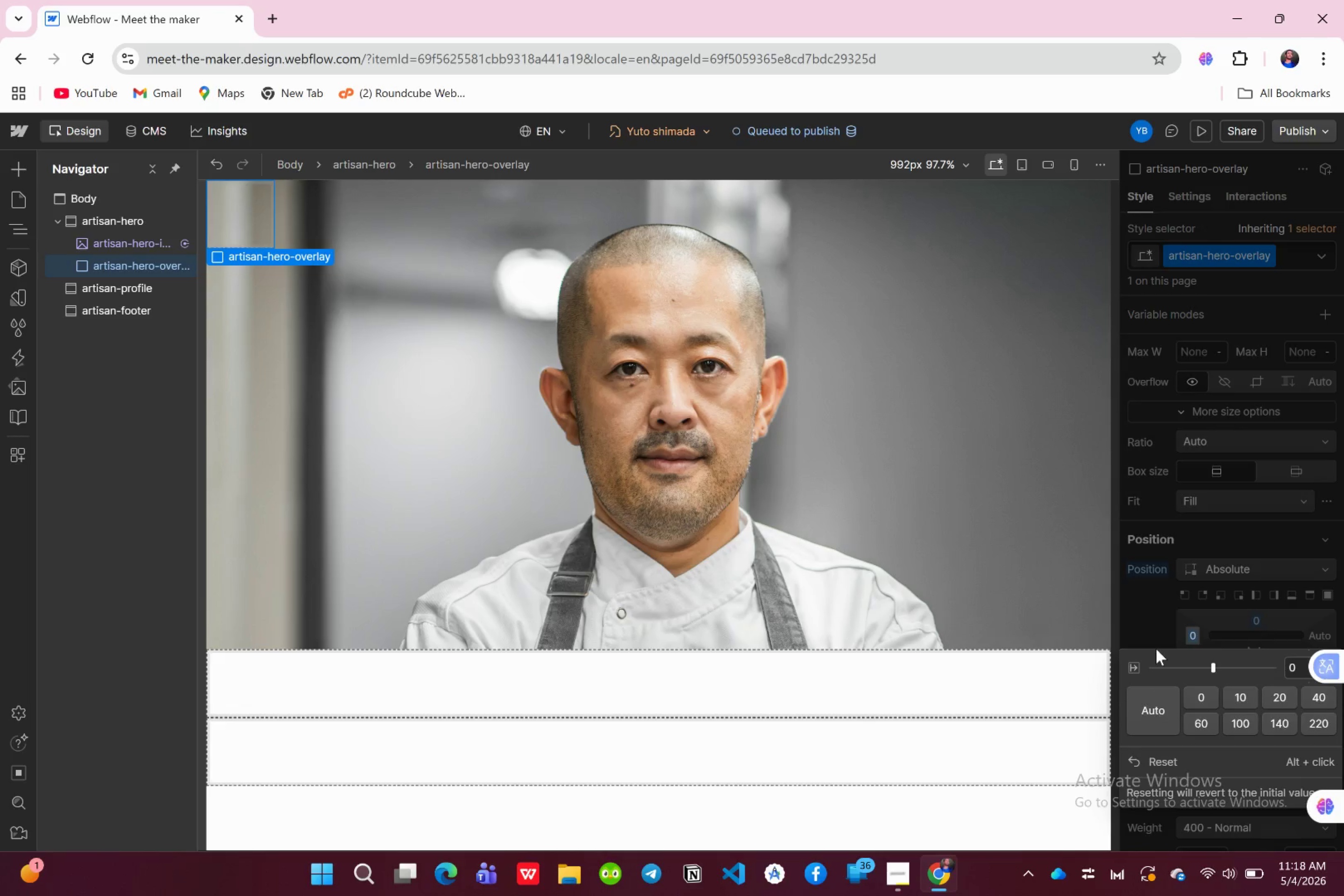 
left_click([1157, 630])
 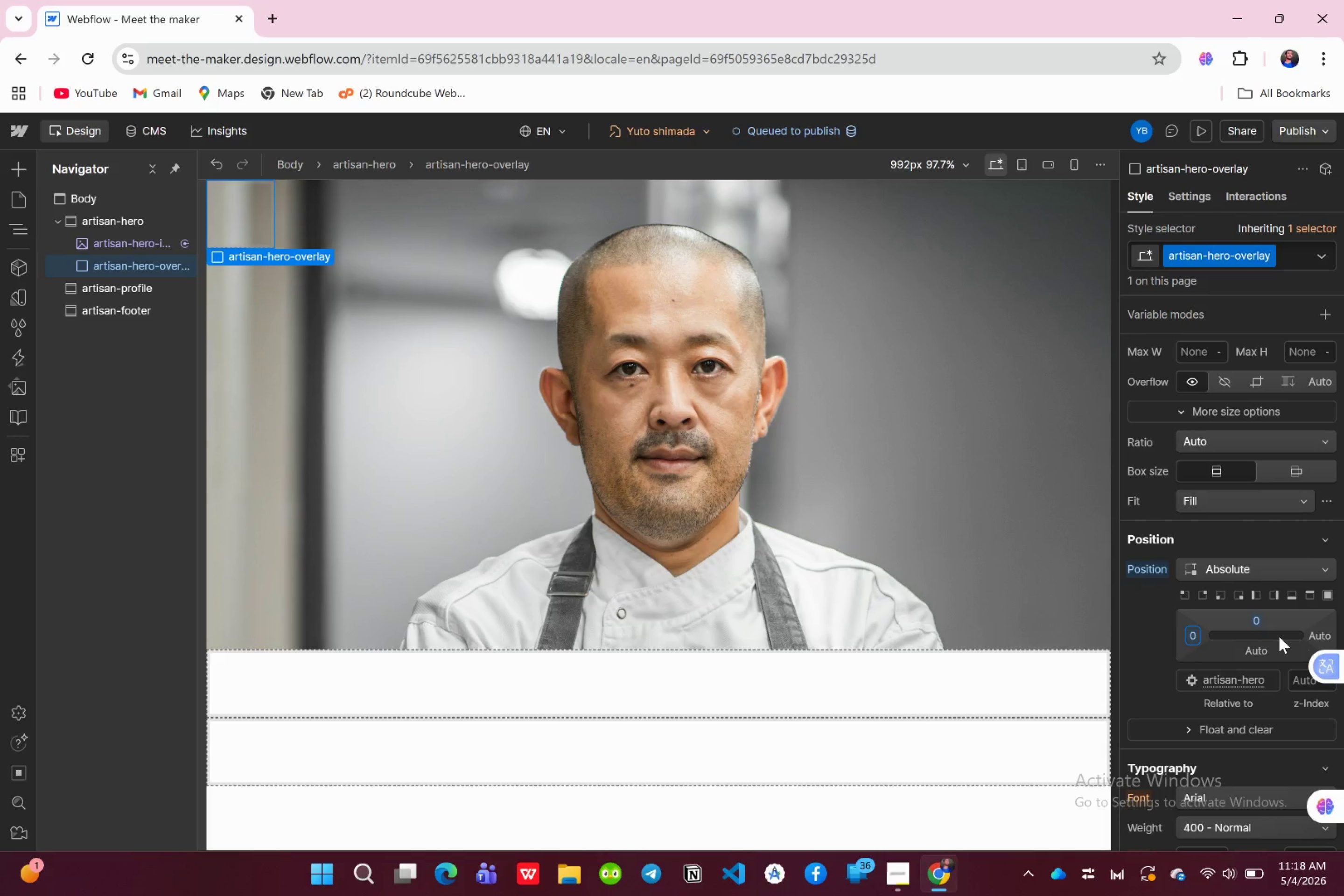 
scroll: coordinate [1249, 580], scroll_direction: down, amount: 2.0
 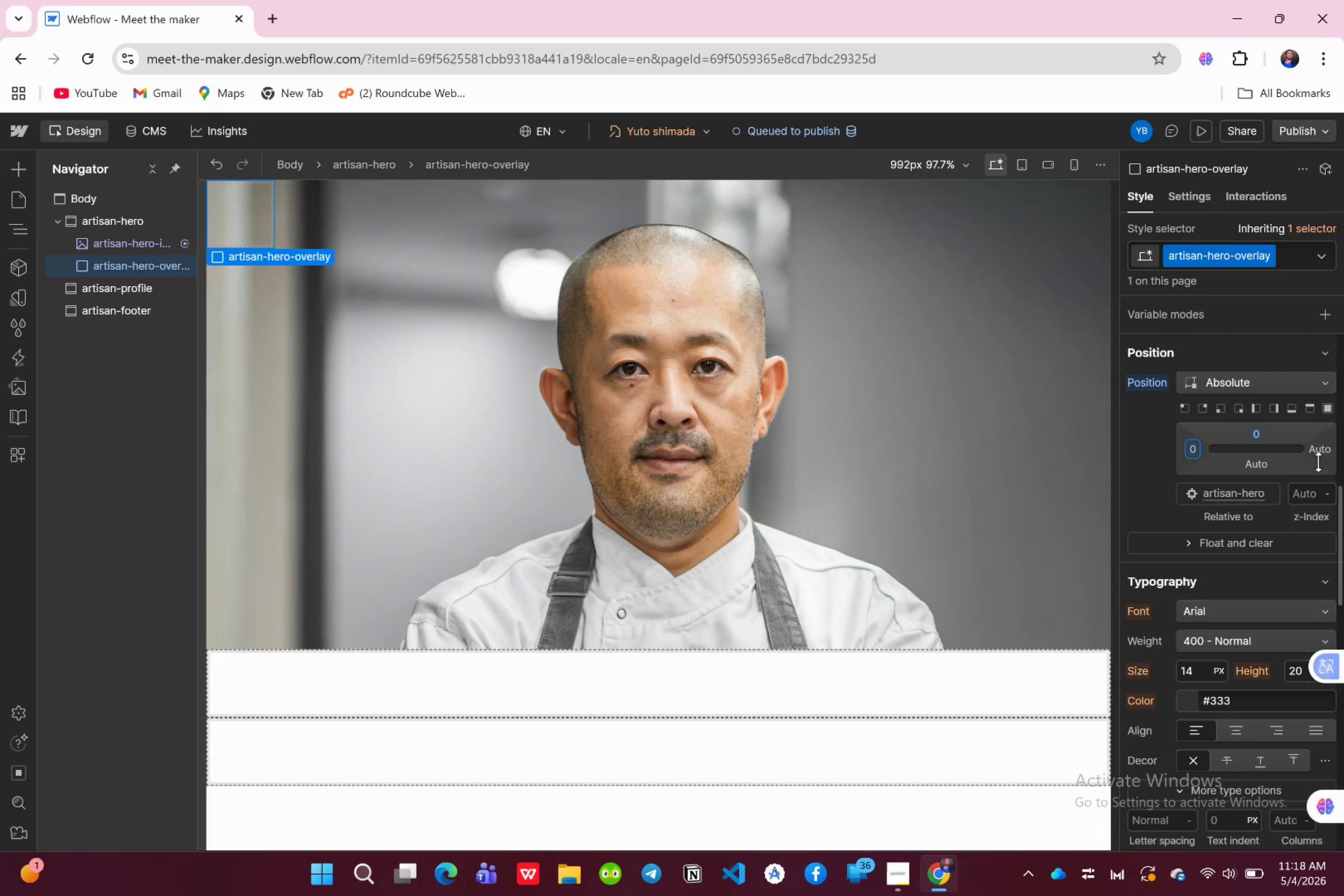 
left_click([1319, 453])
 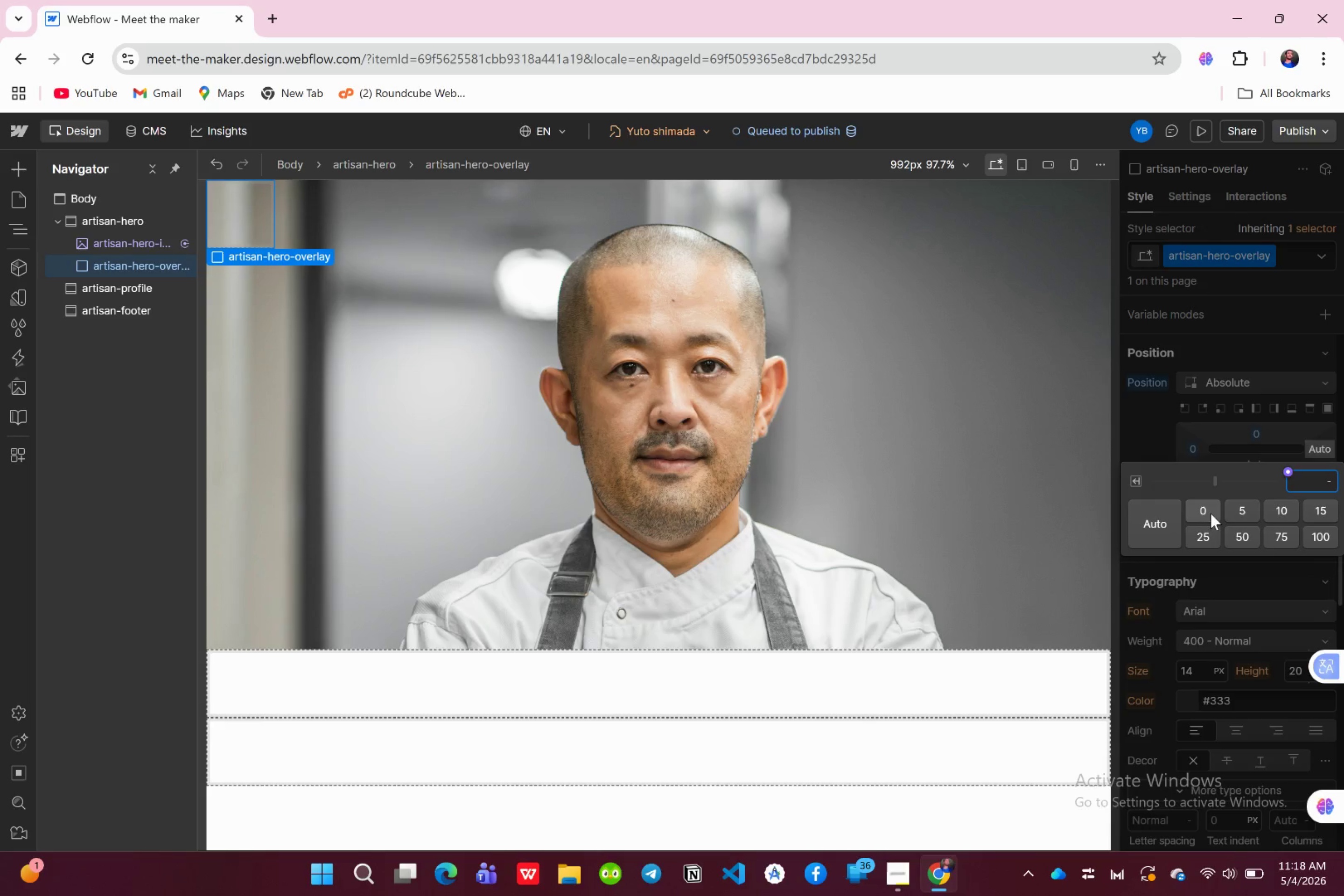 
left_click([1211, 513])
 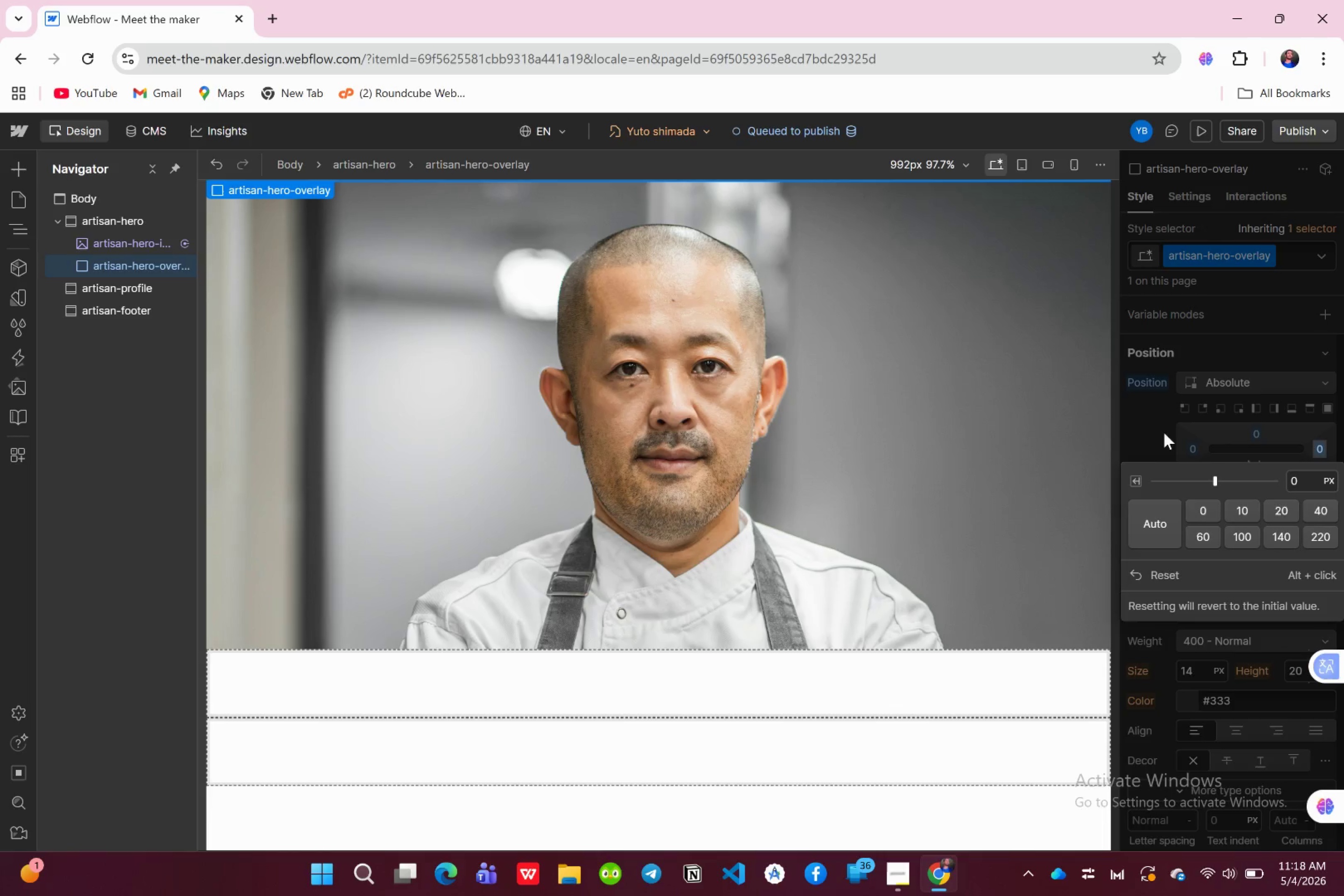 
left_click([1161, 426])
 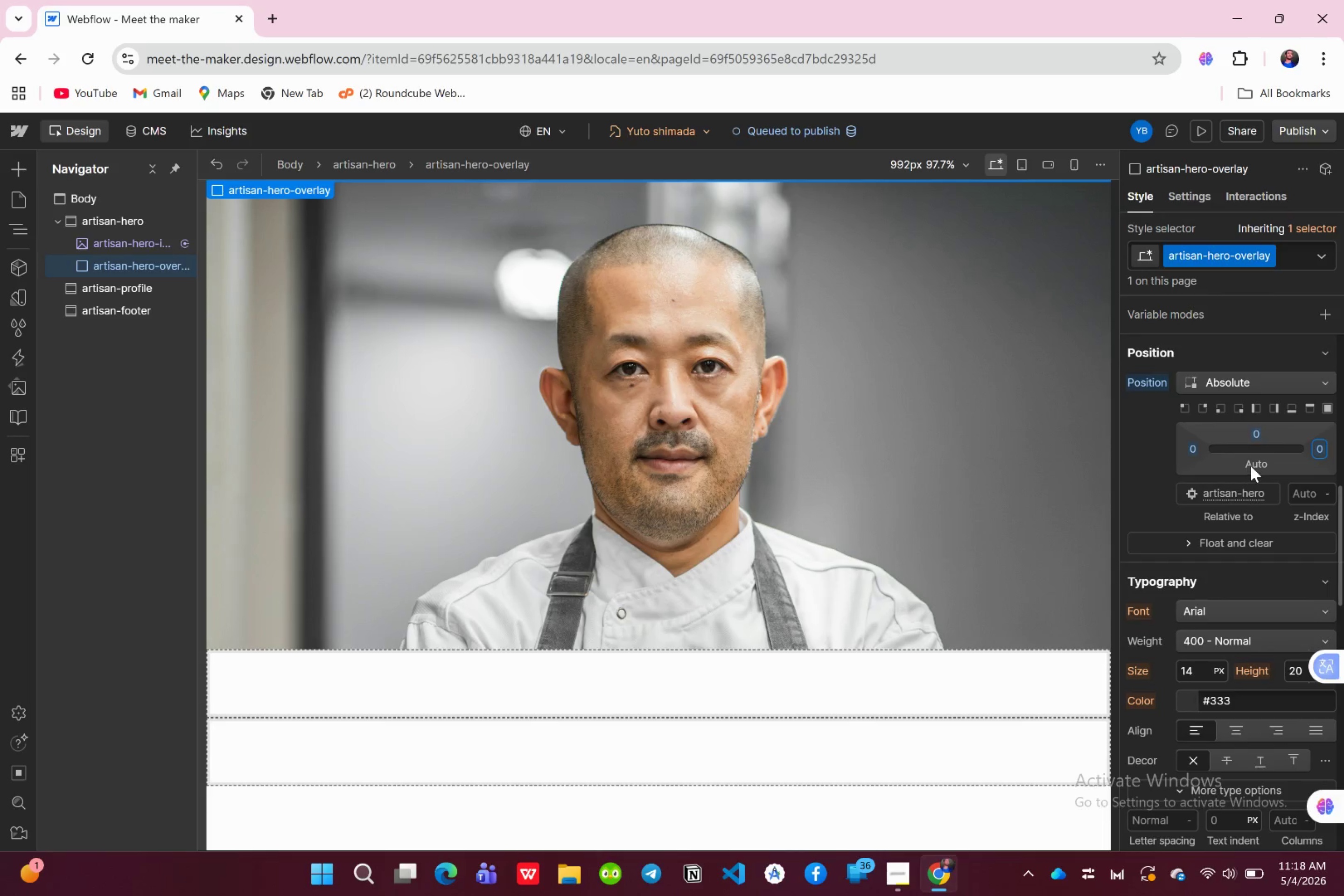 
left_click([1252, 465])
 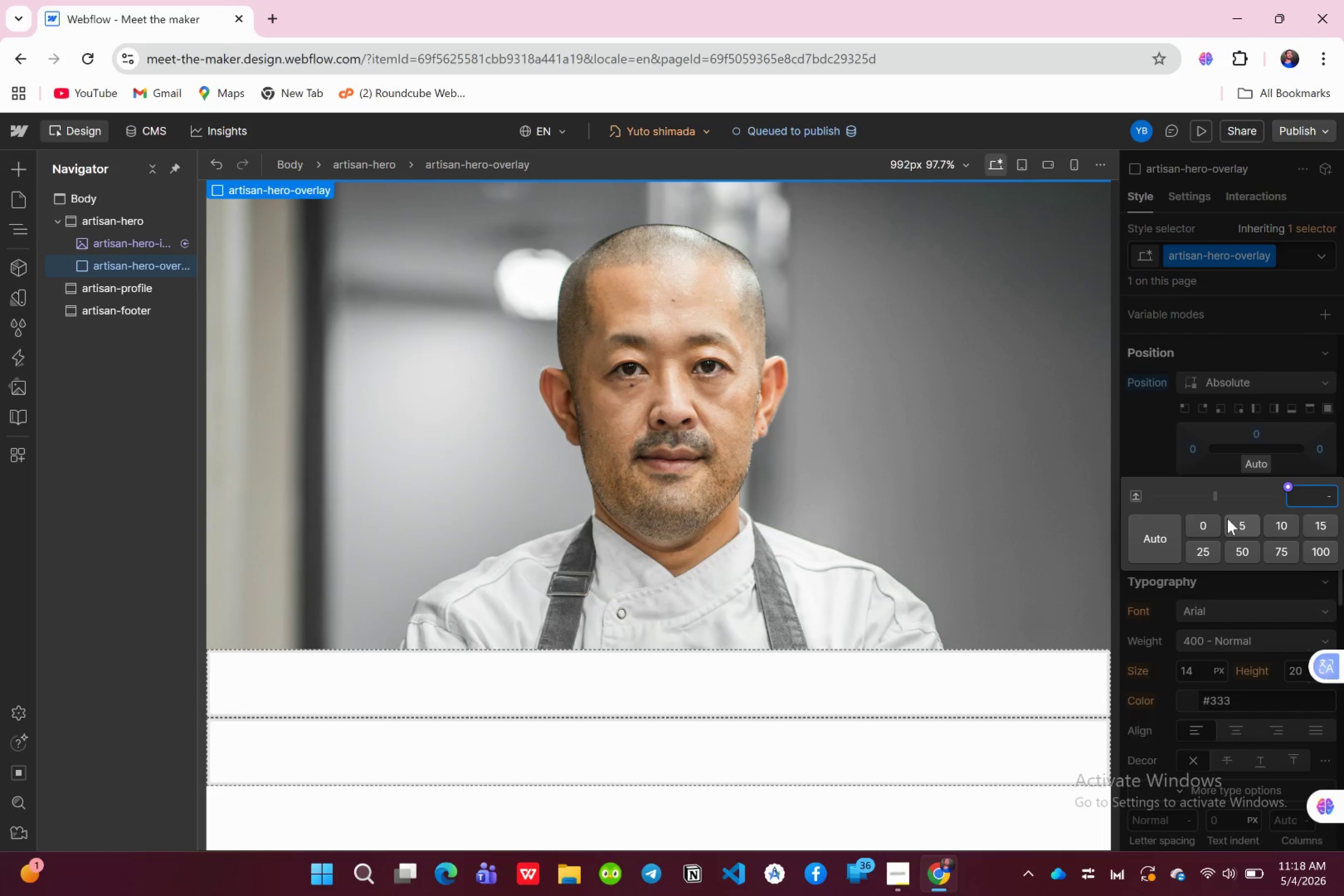 
left_click([1211, 525])
 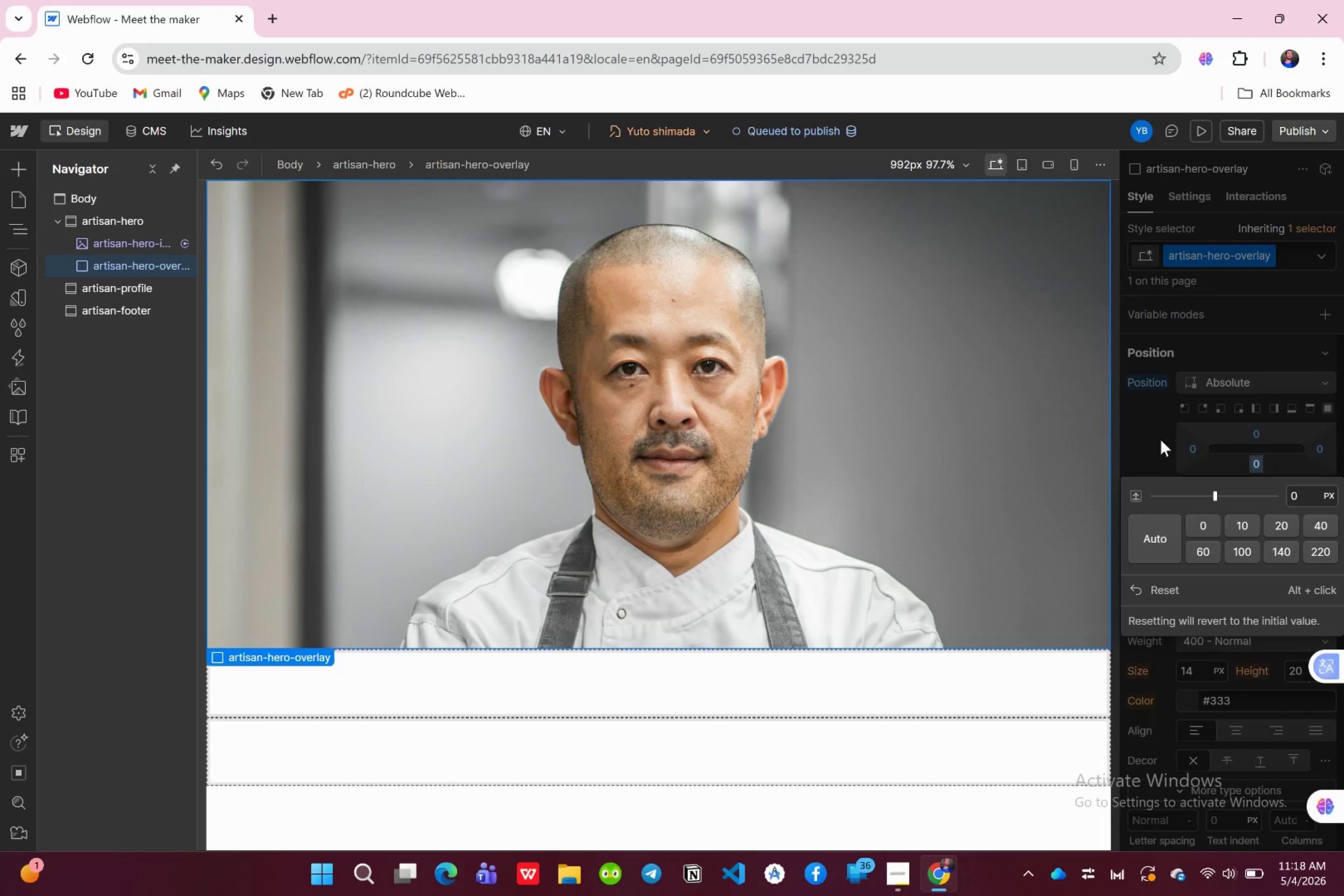 
left_click([1160, 437])
 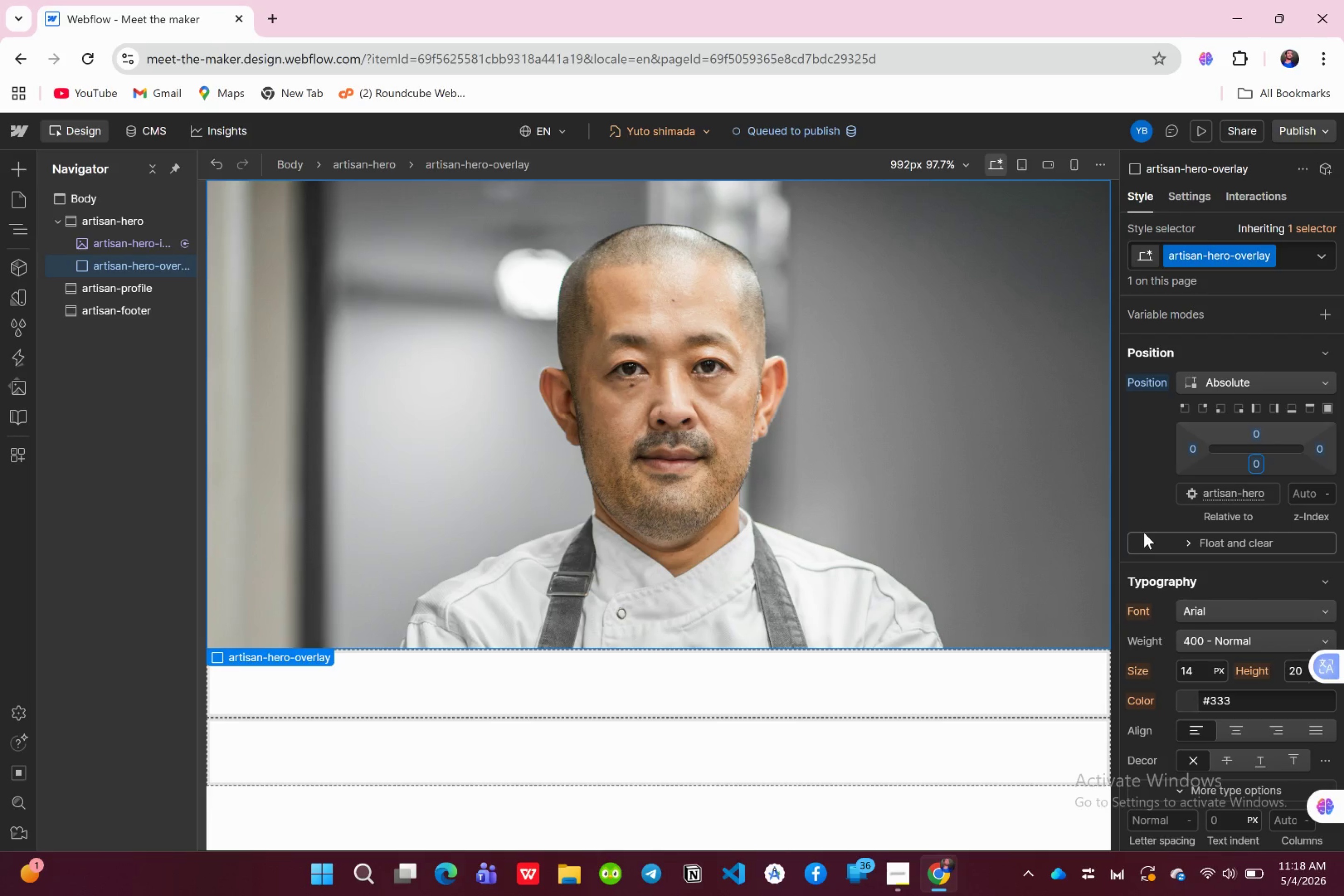 
wait(19.18)
 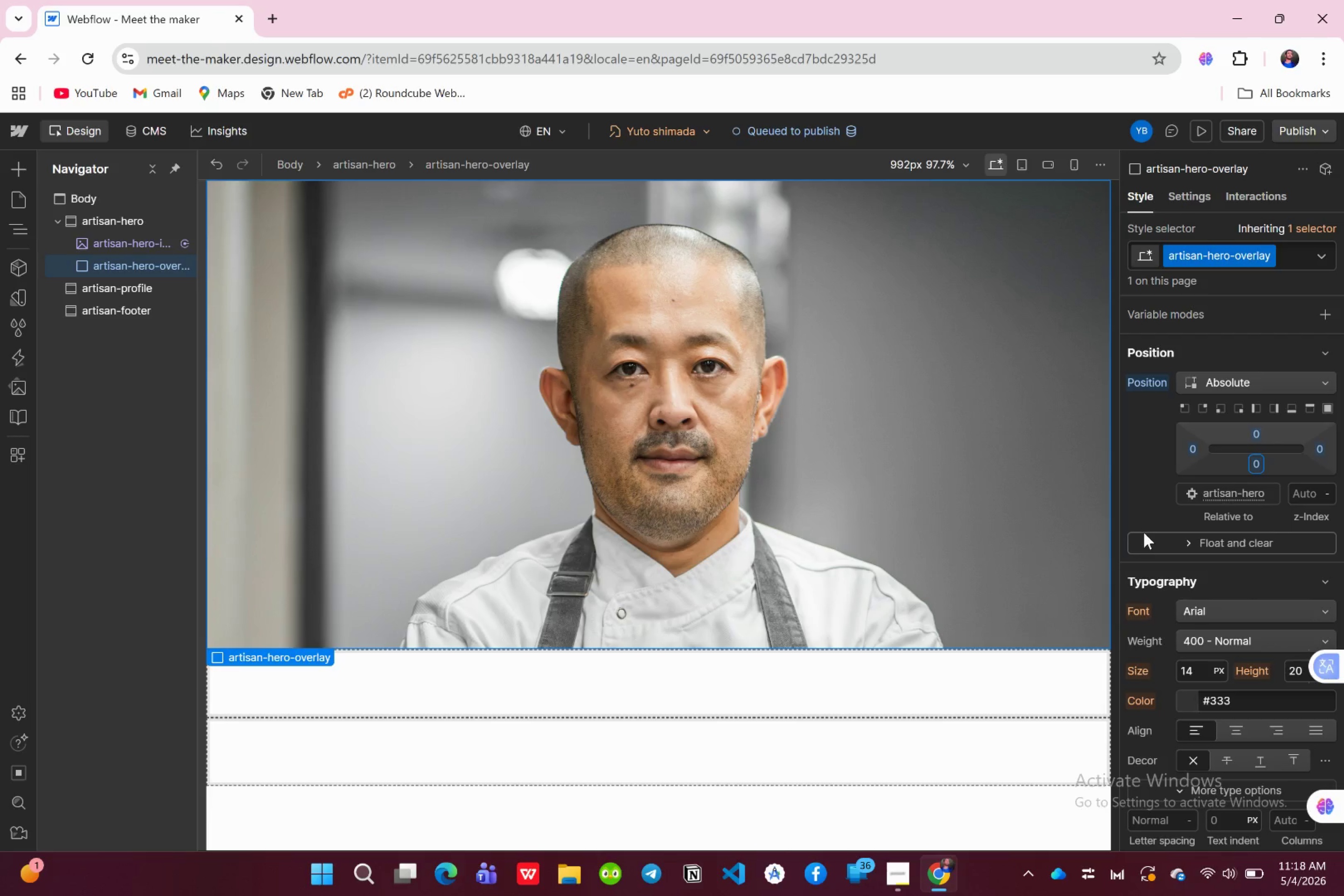 
scroll: coordinate [1294, 583], scroll_direction: down, amount: 6.0
 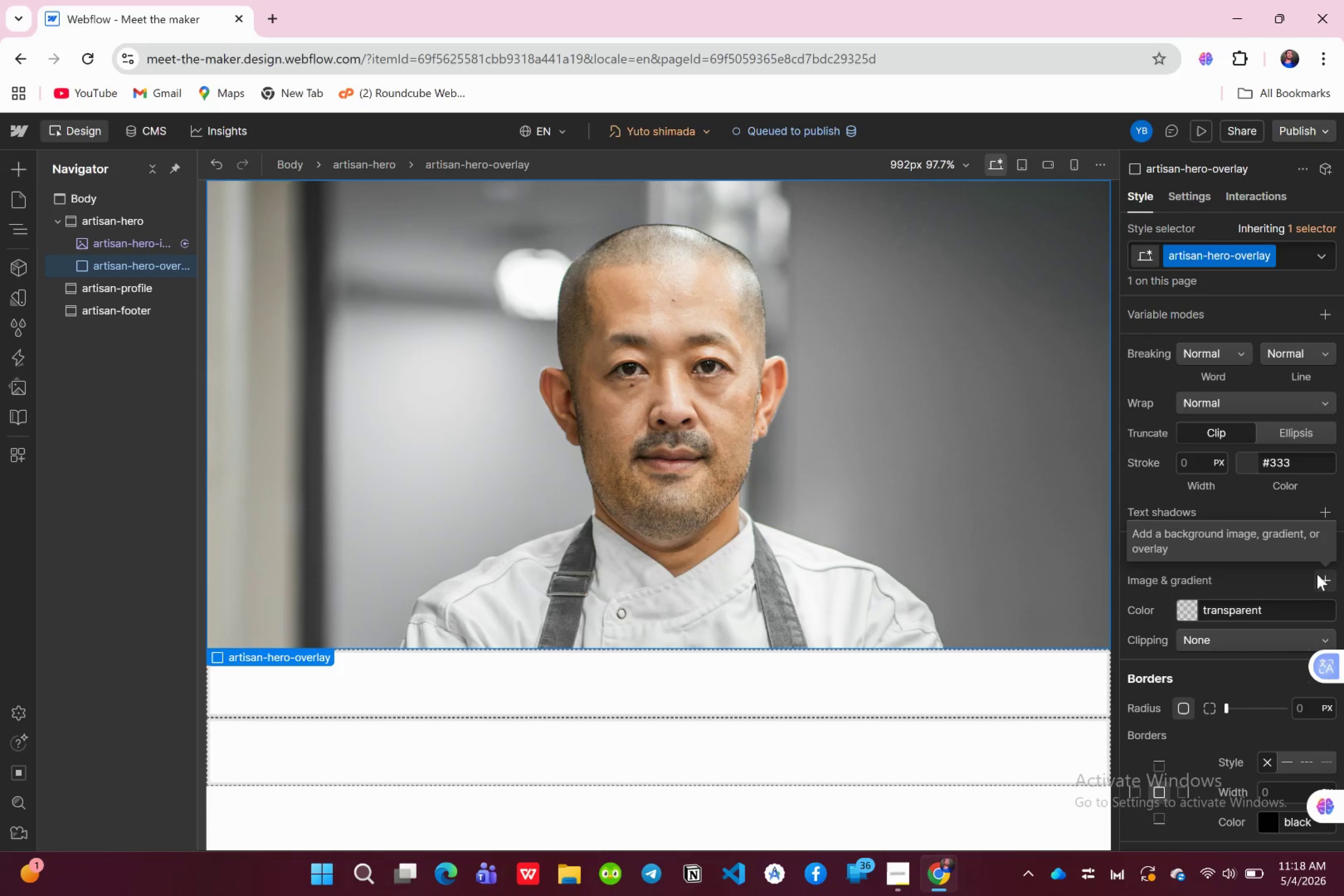 
wait(16.45)
 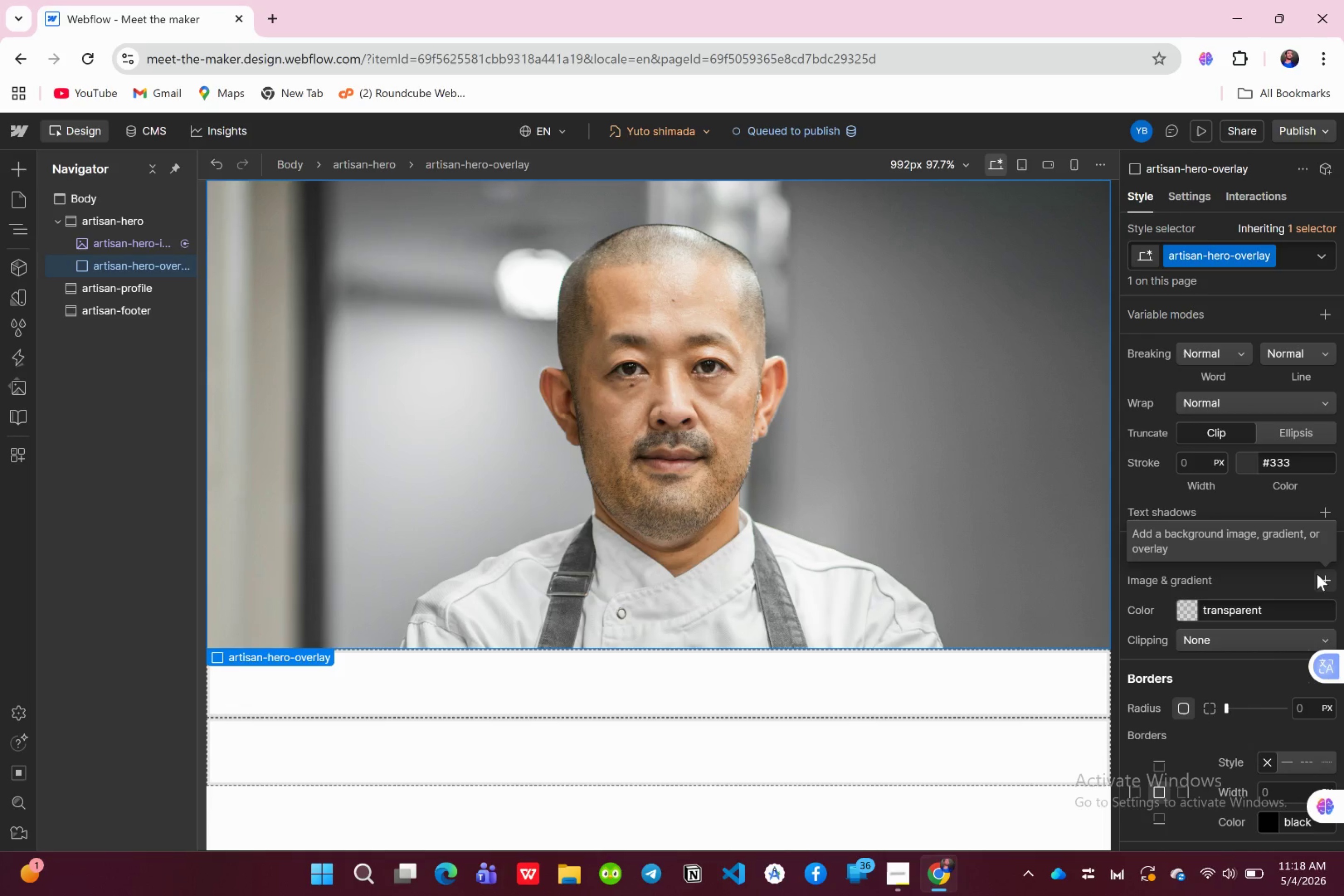 
left_click([1317, 574])
 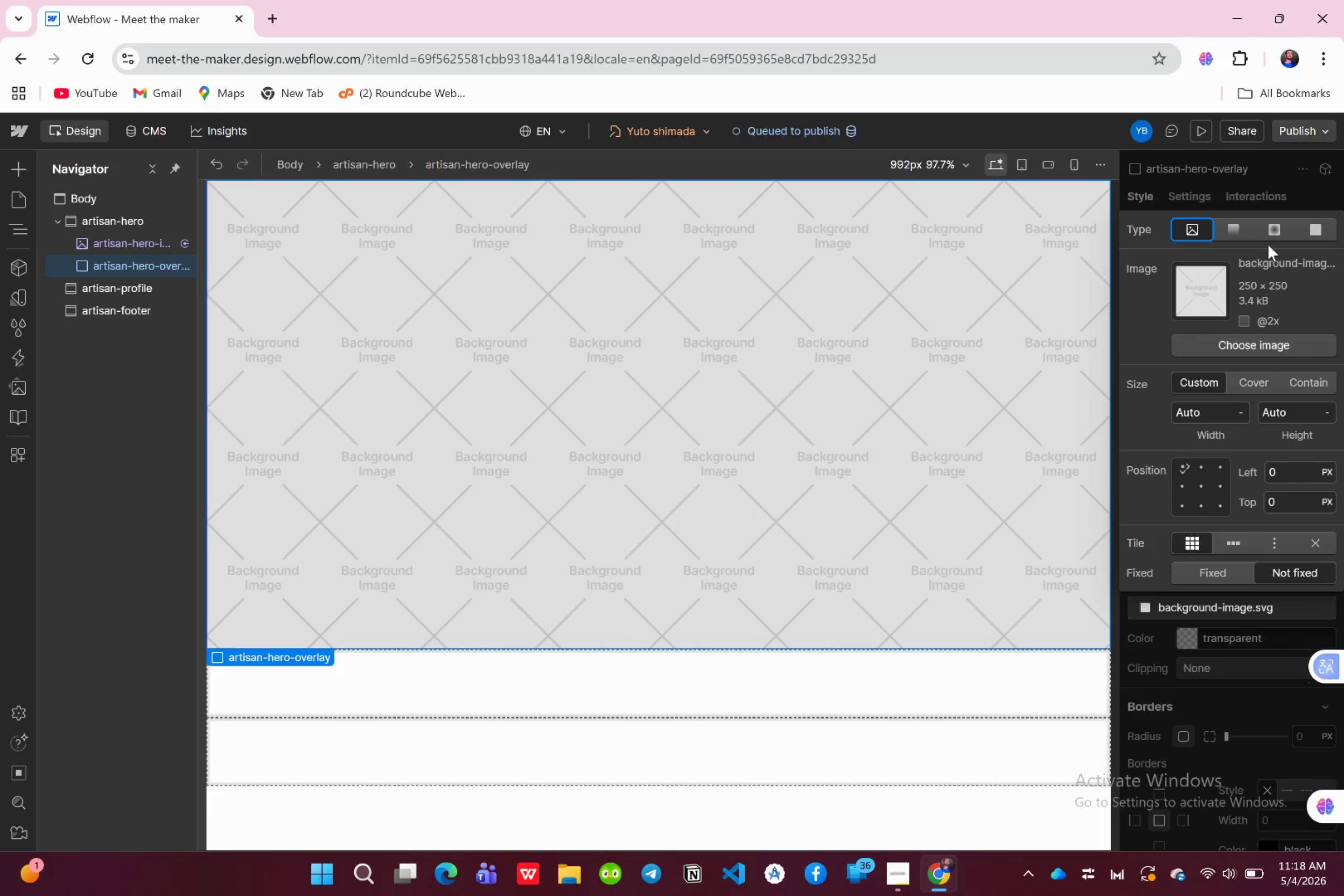 
left_click([1241, 227])
 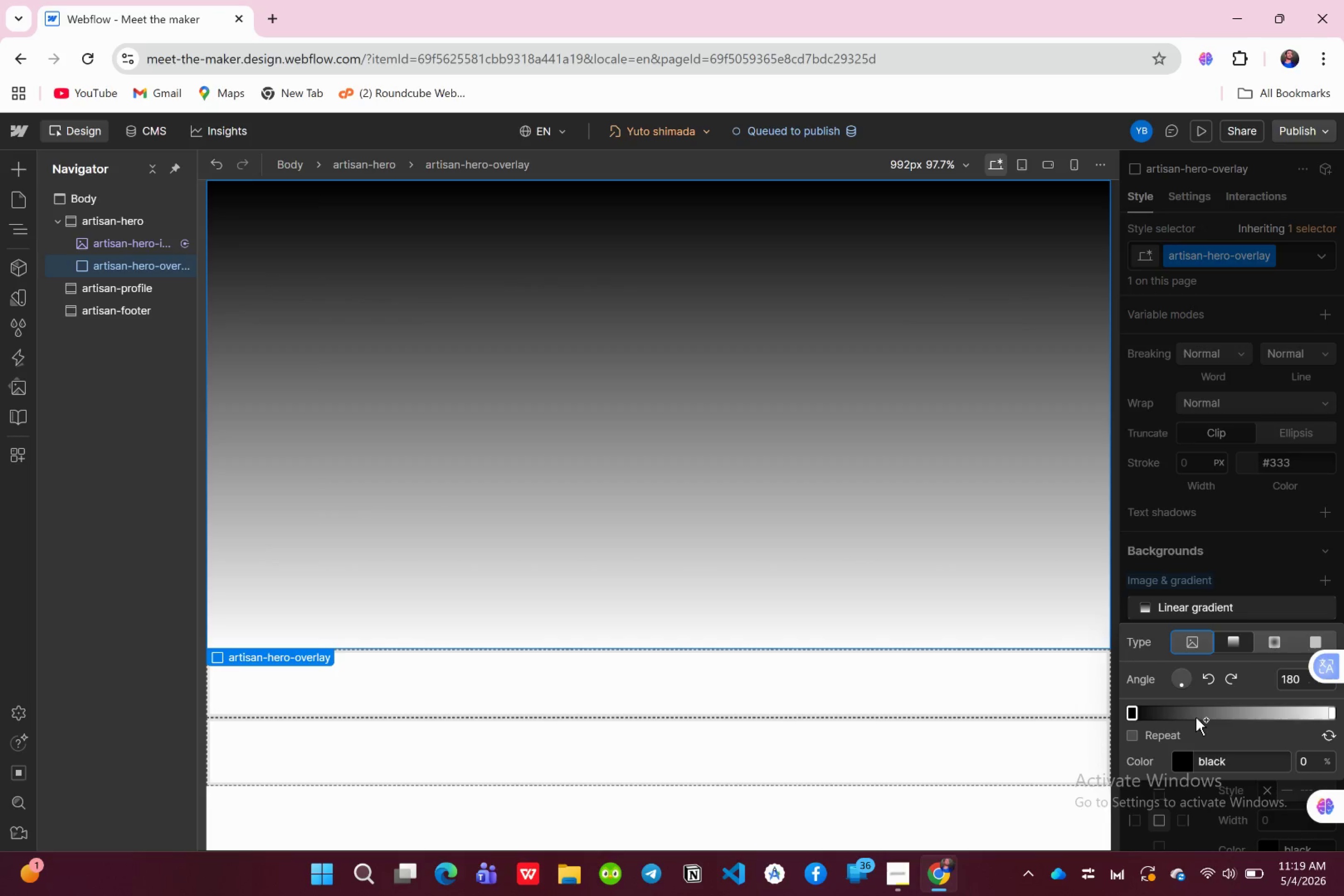 
wait(14.12)
 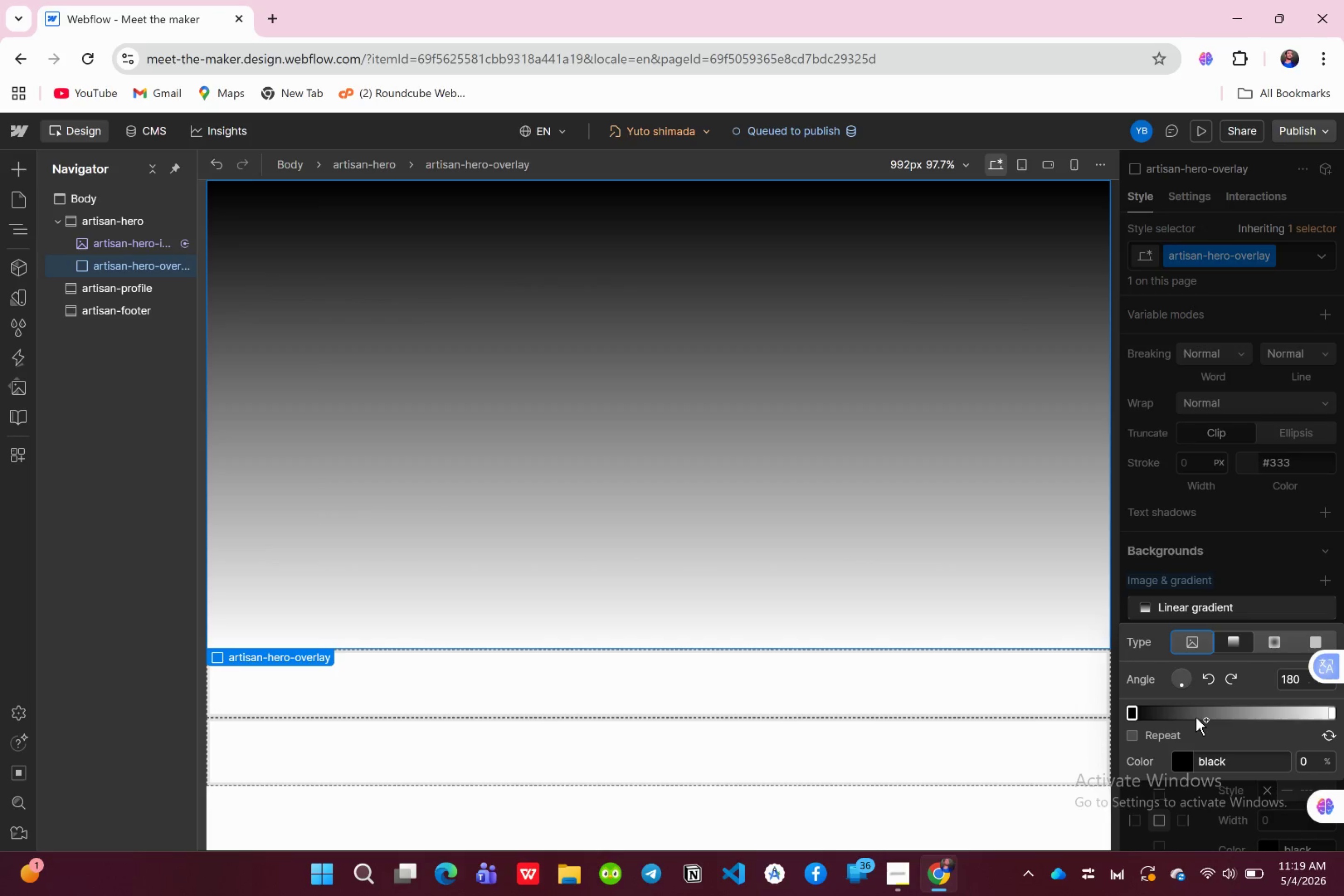 
left_click([1302, 682])
 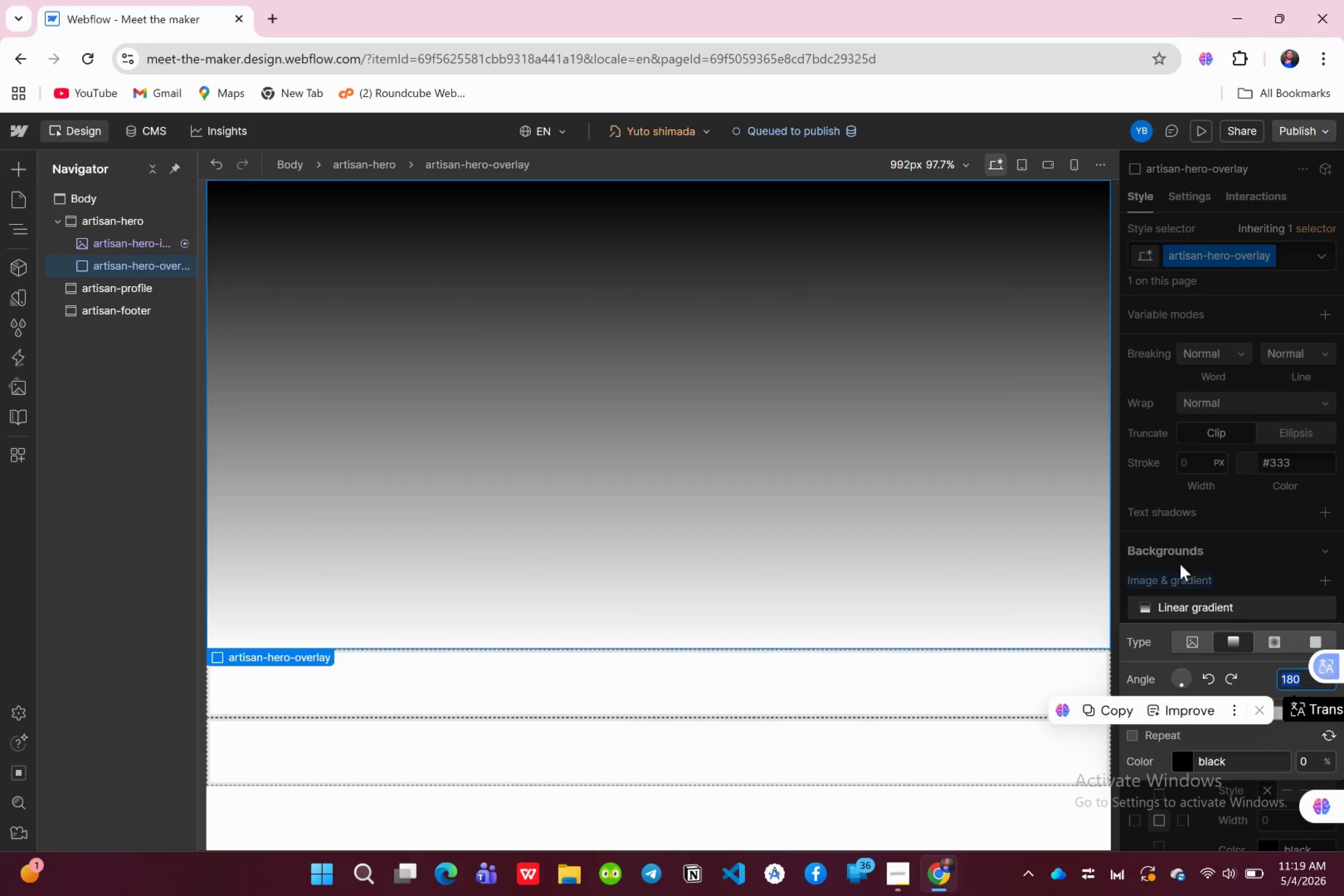 
left_click([1185, 541])
 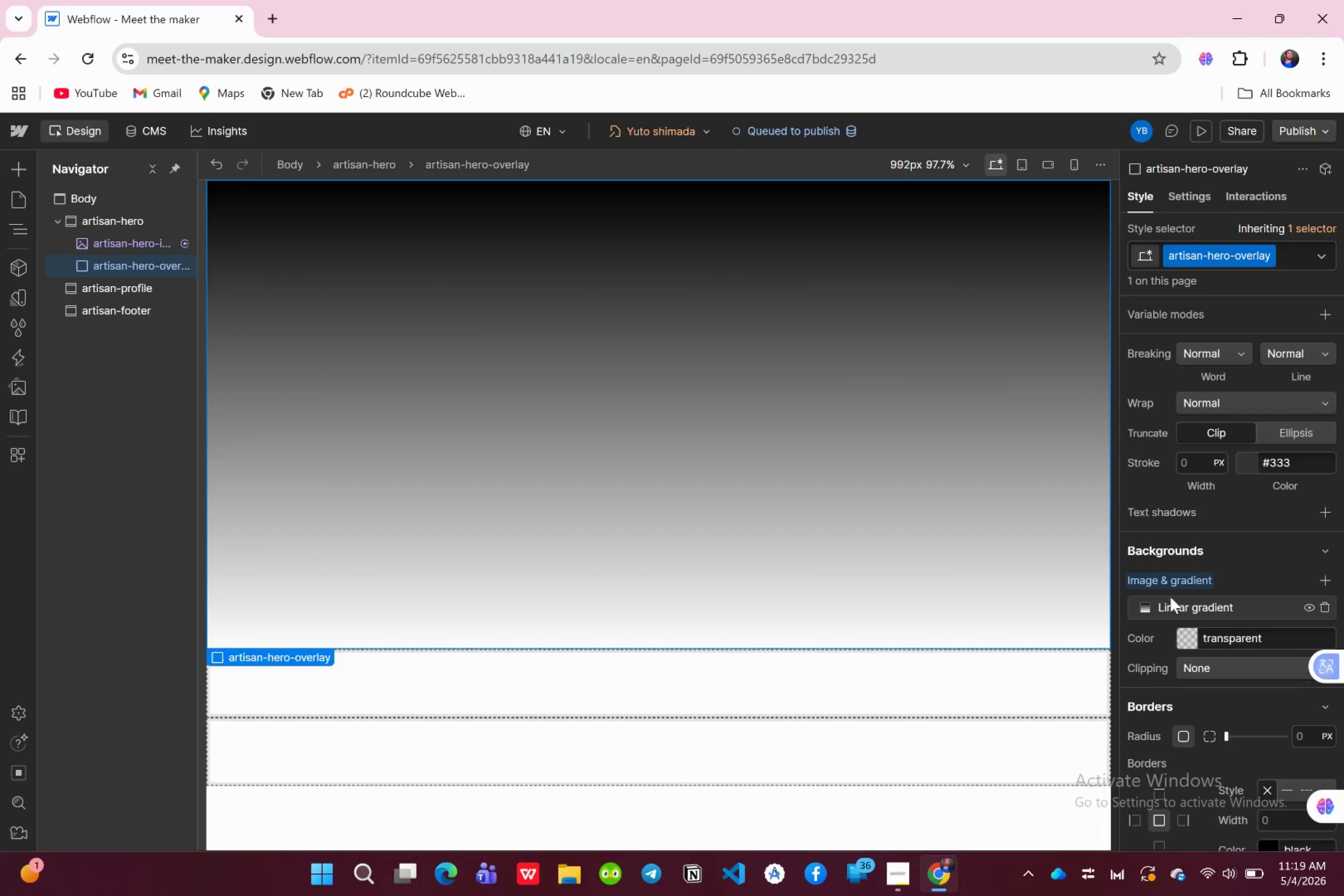 
left_click([1170, 607])
 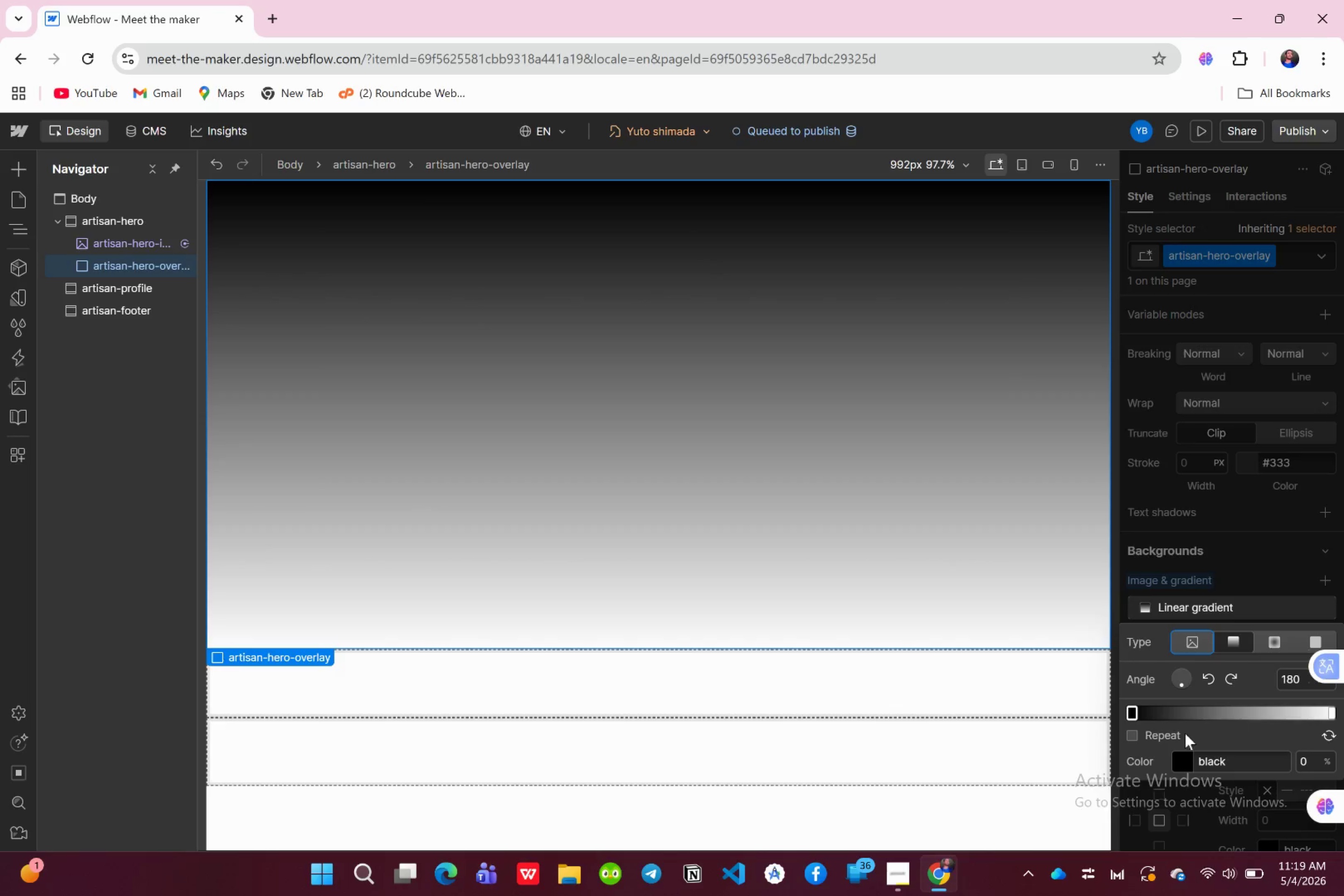 
wait(7.27)
 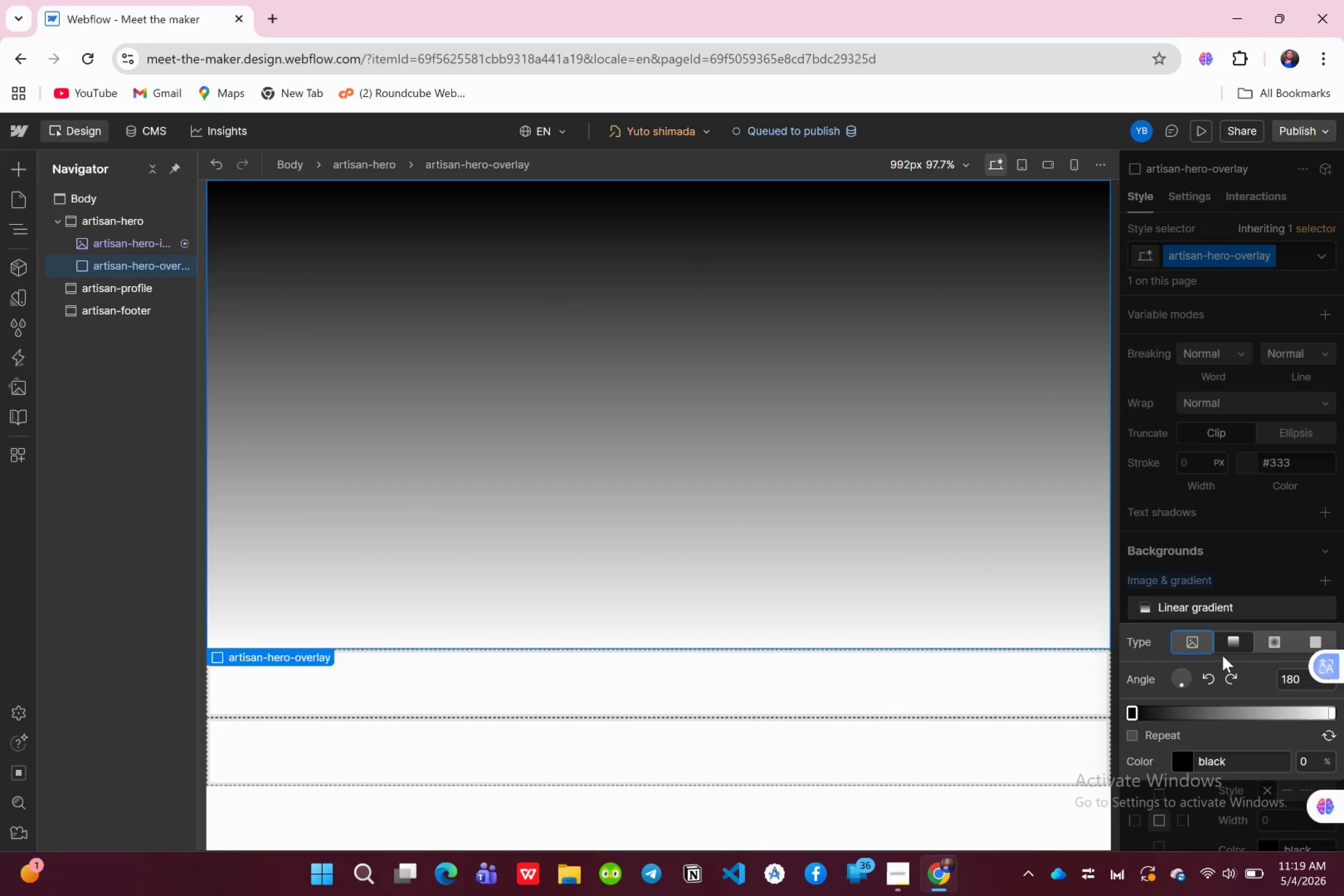 
left_click([1183, 759])
 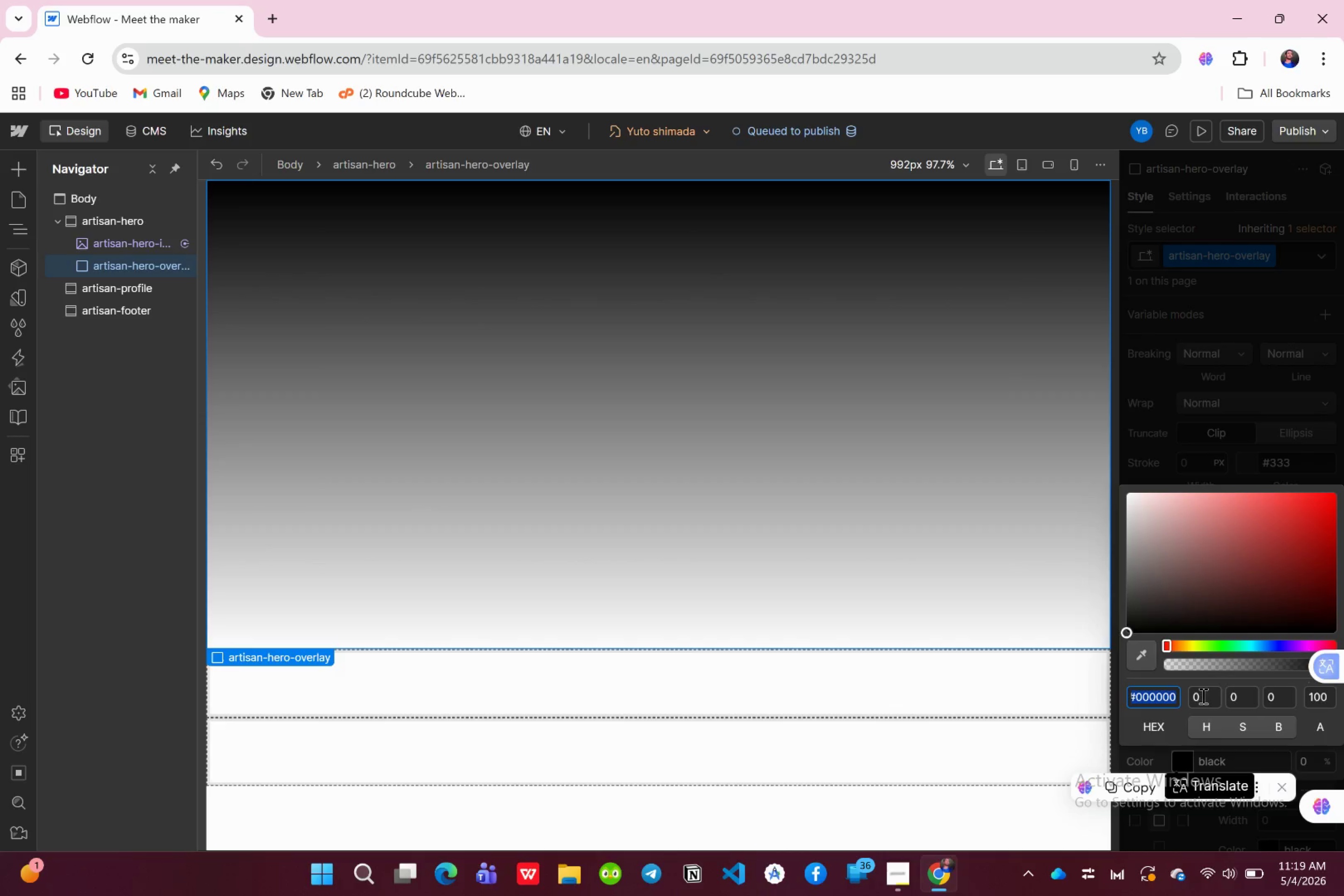 
left_click([1202, 696])
 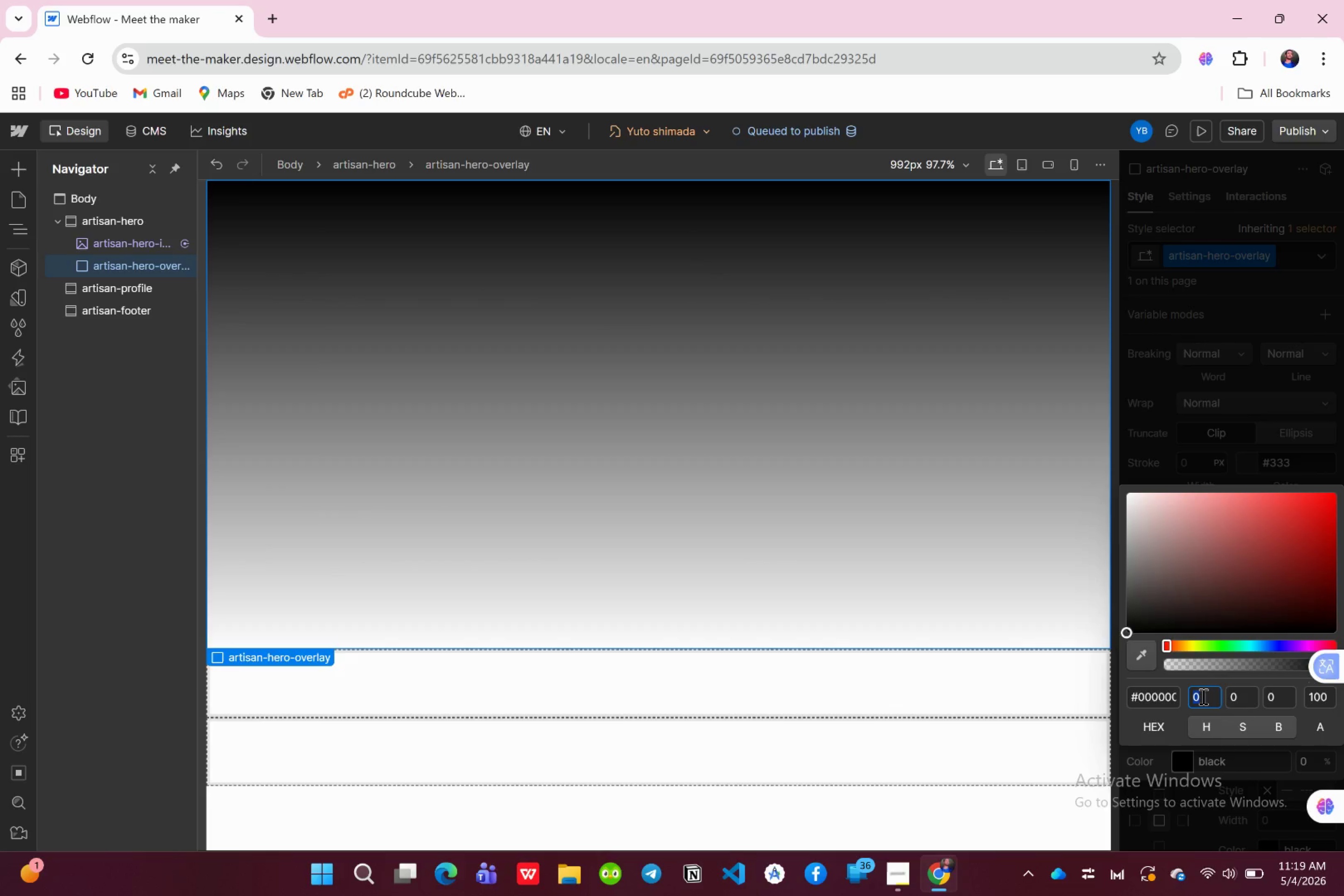 
wait(5.64)
 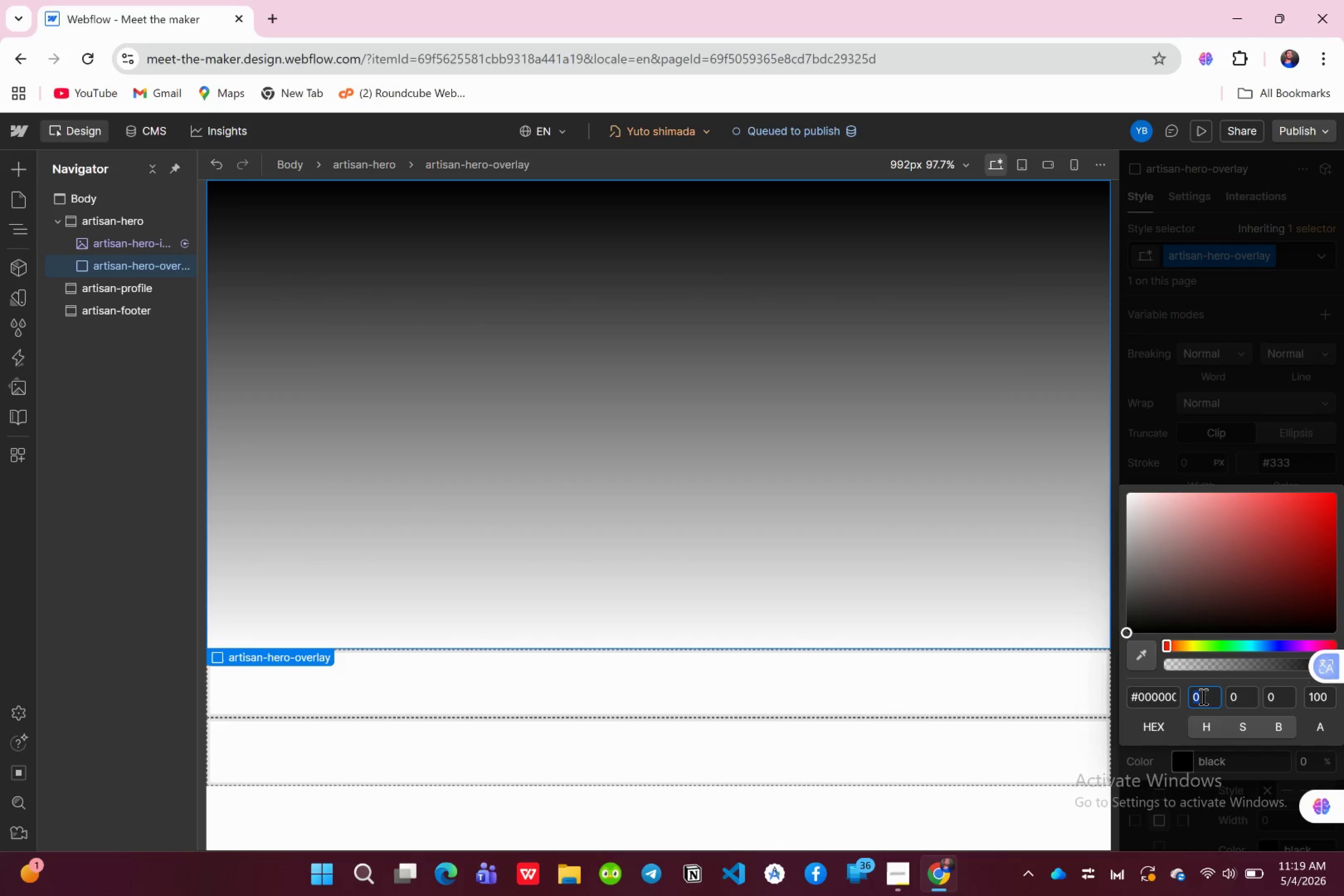 
key(Backspace)
 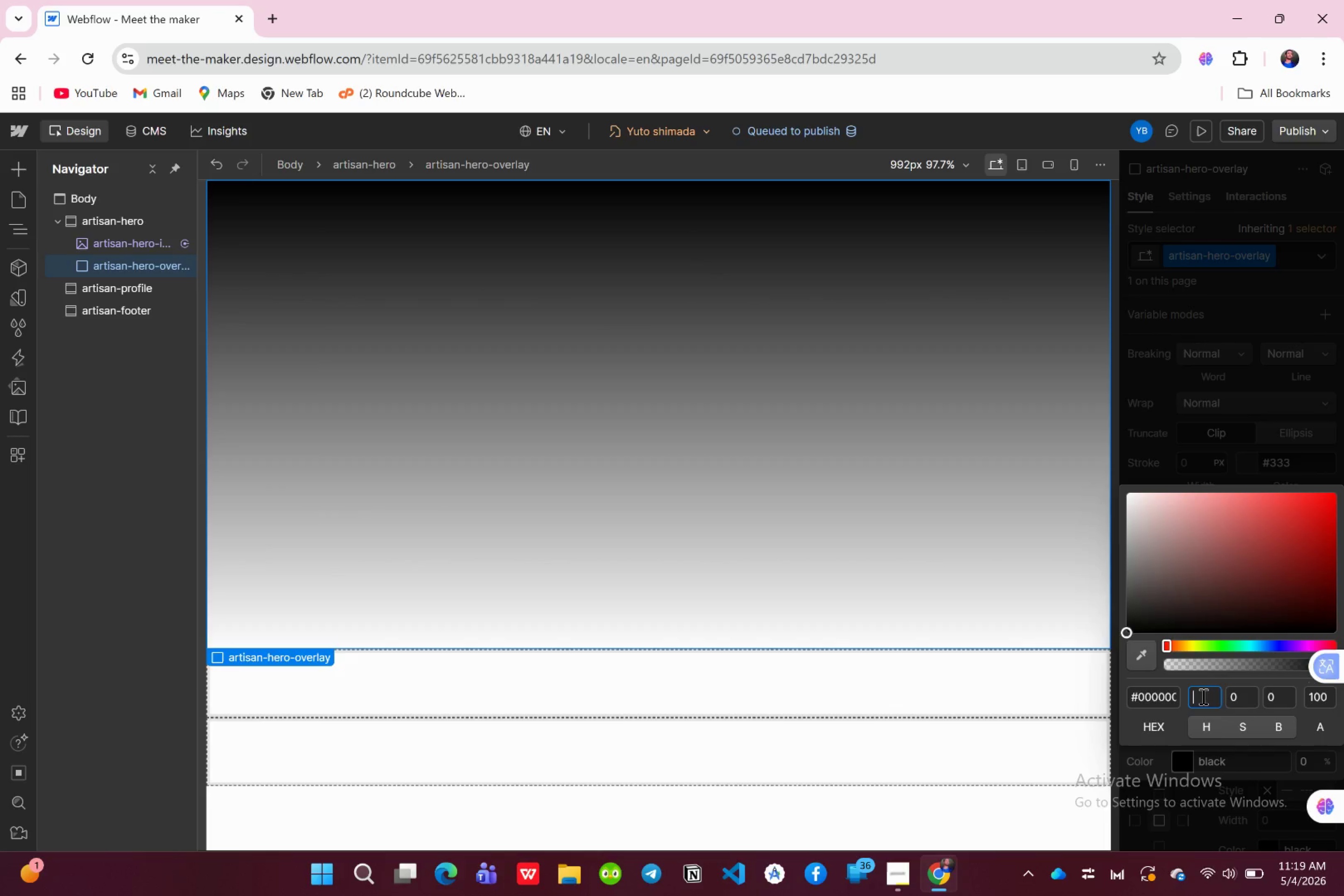 
key(Backspace)
 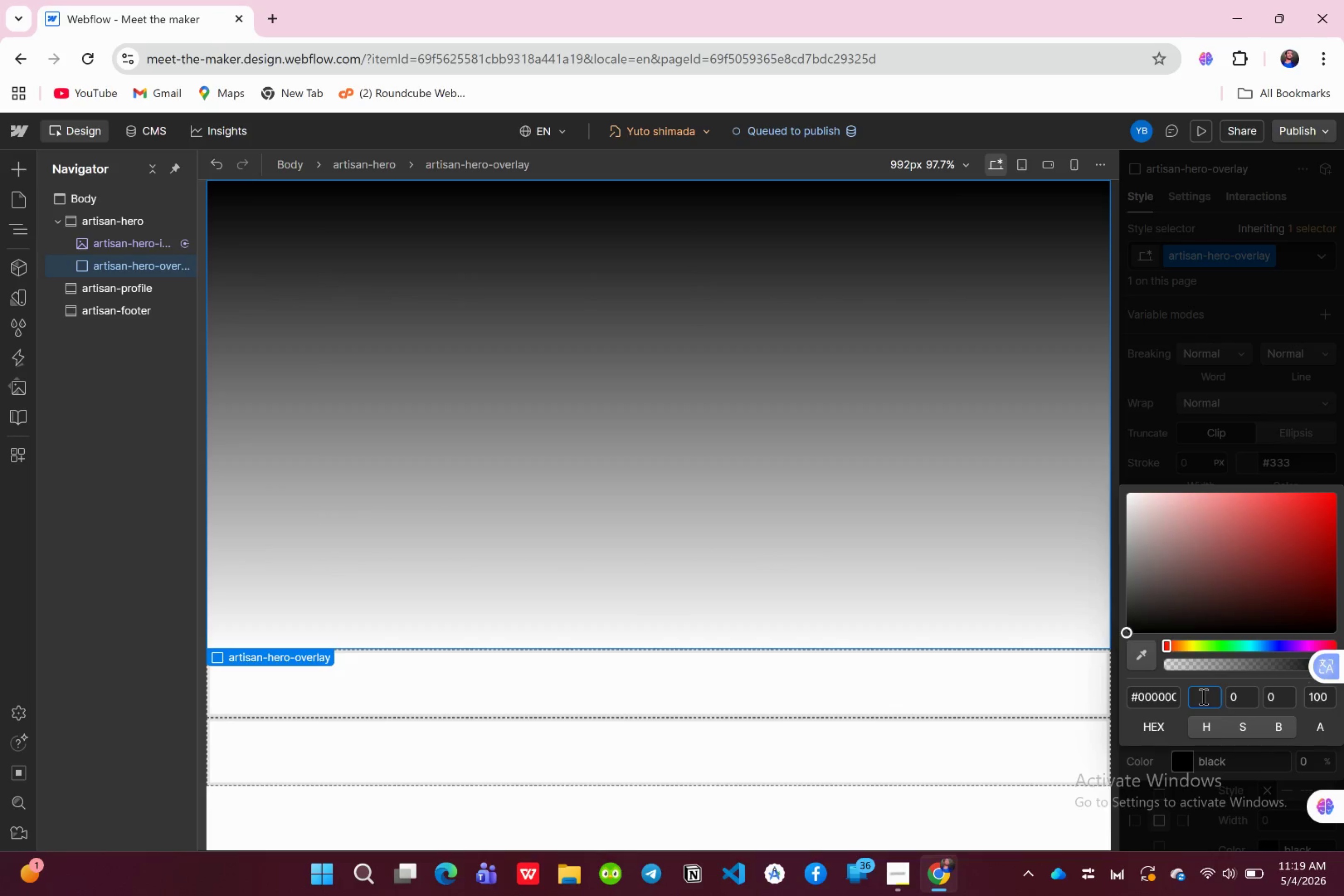 
type(28)
 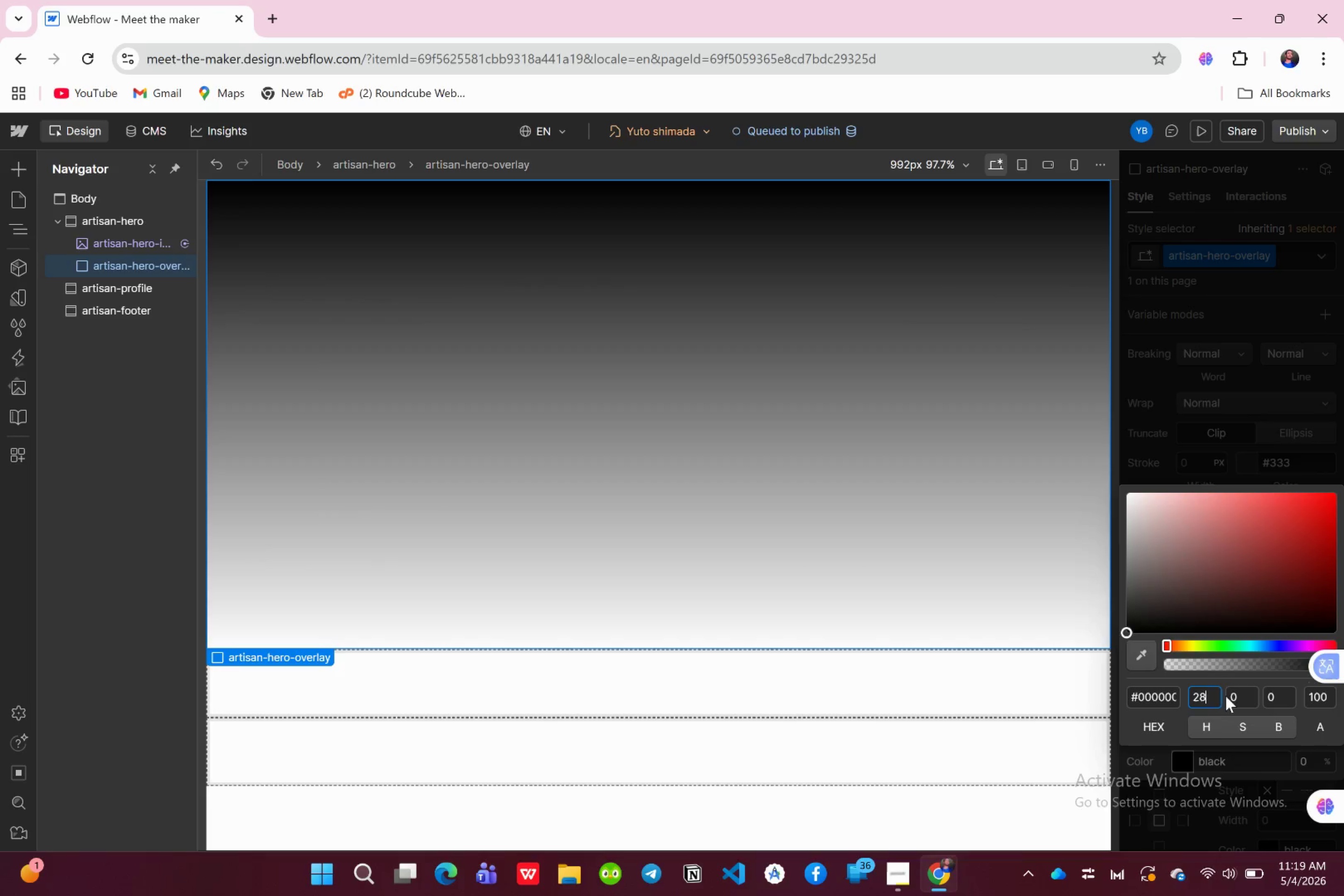 
left_click([1234, 696])
 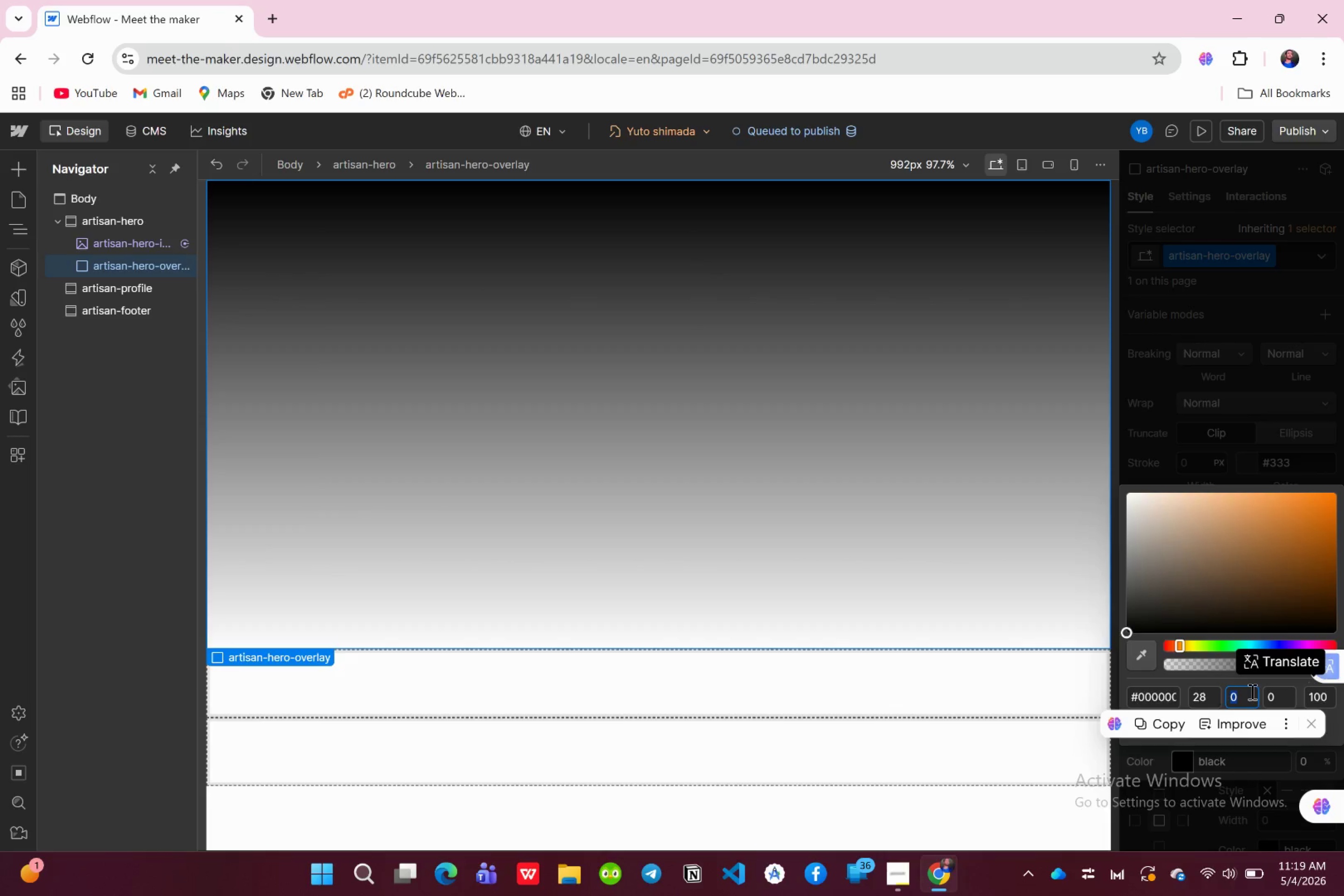 
left_click([1247, 692])
 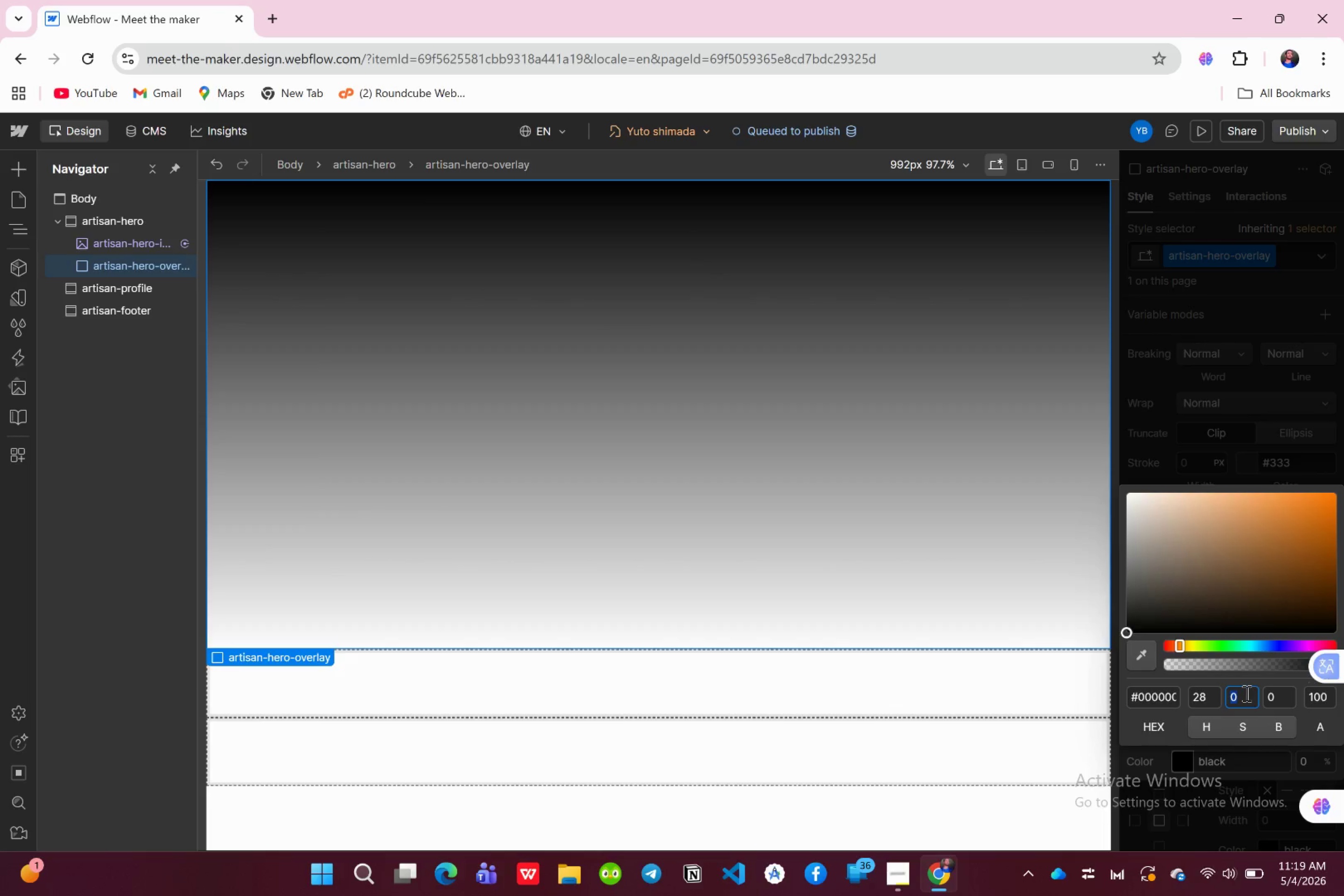 
key(Backspace)
type(27)
 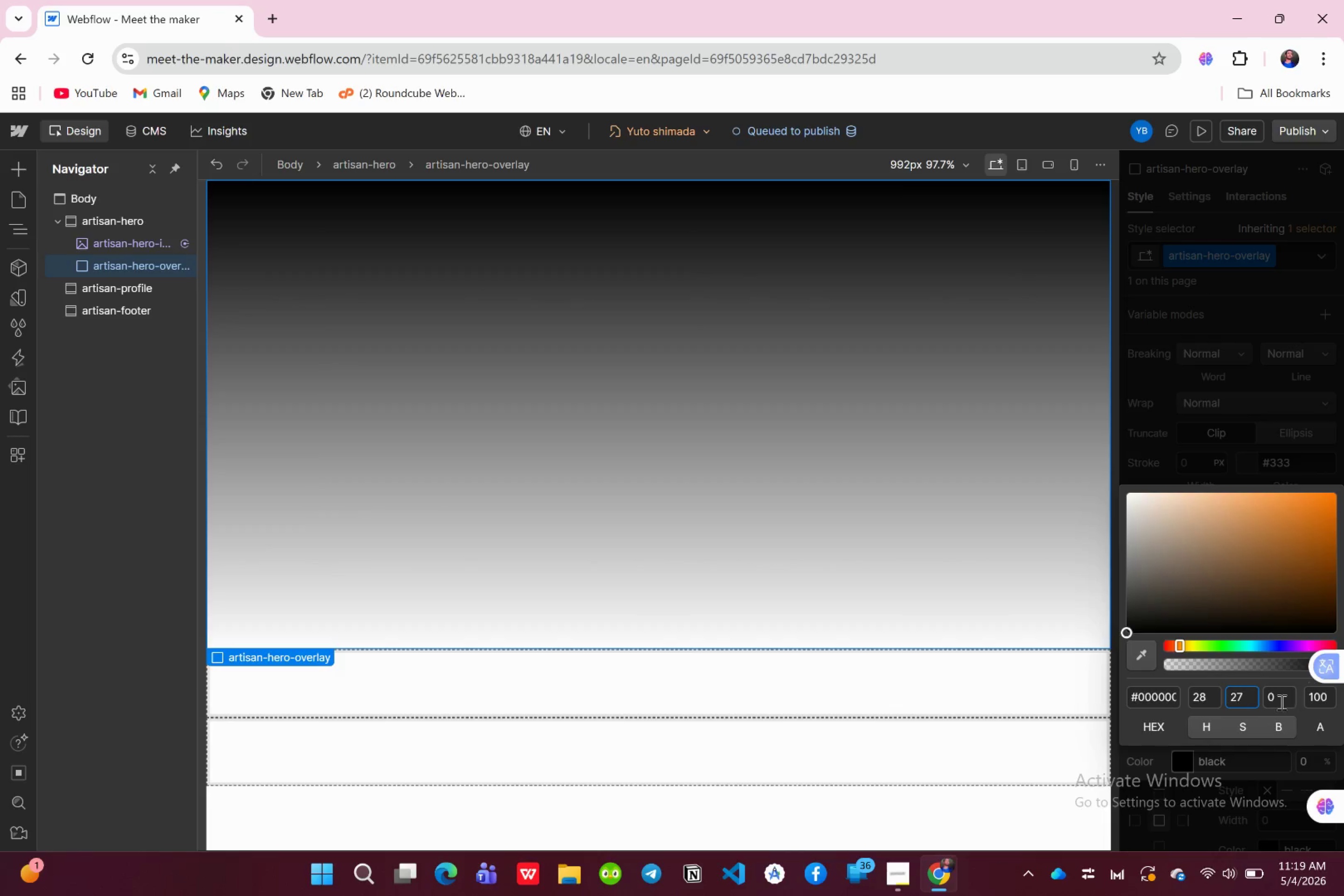 
left_click([1278, 703])
 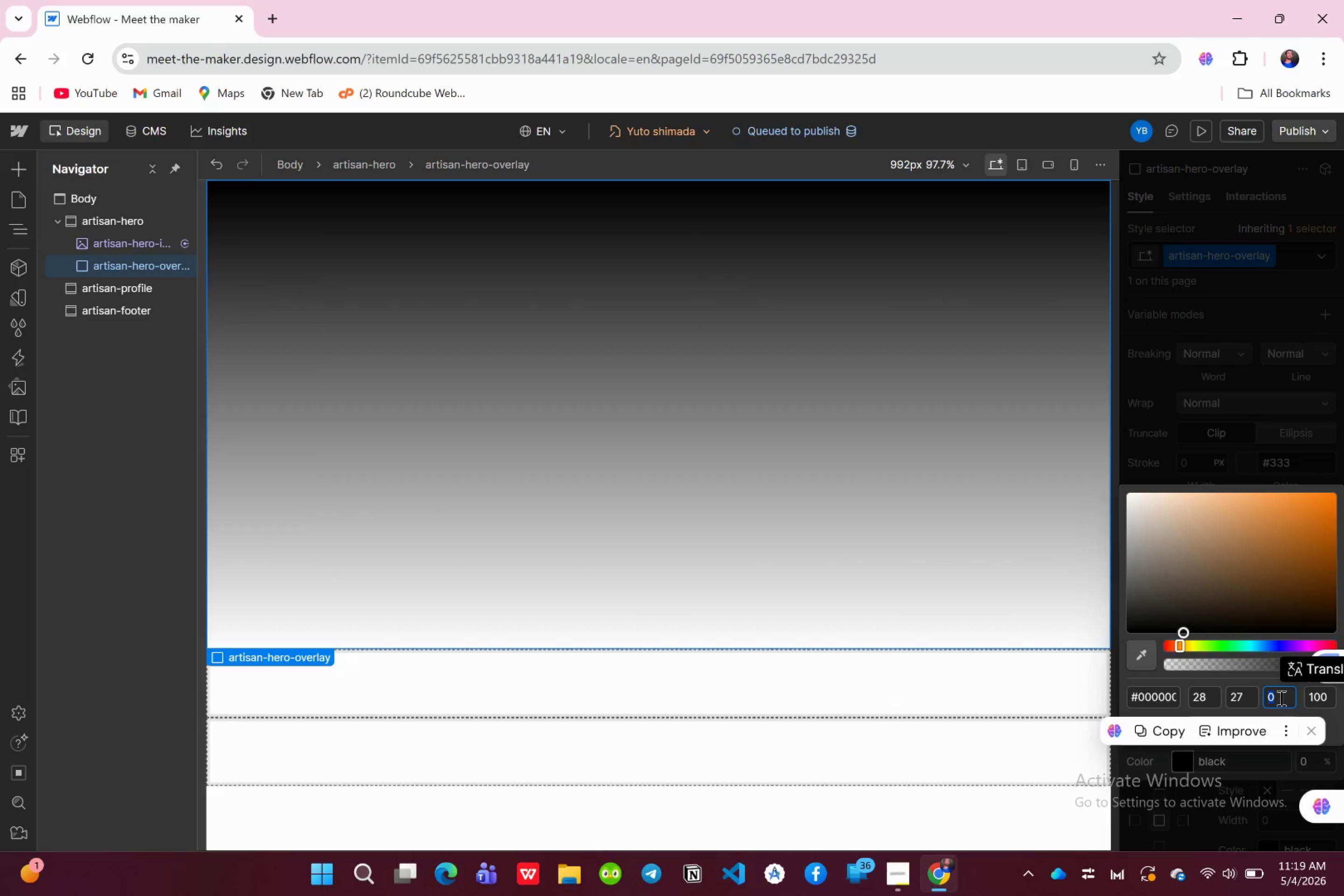 
left_click([1280, 698])
 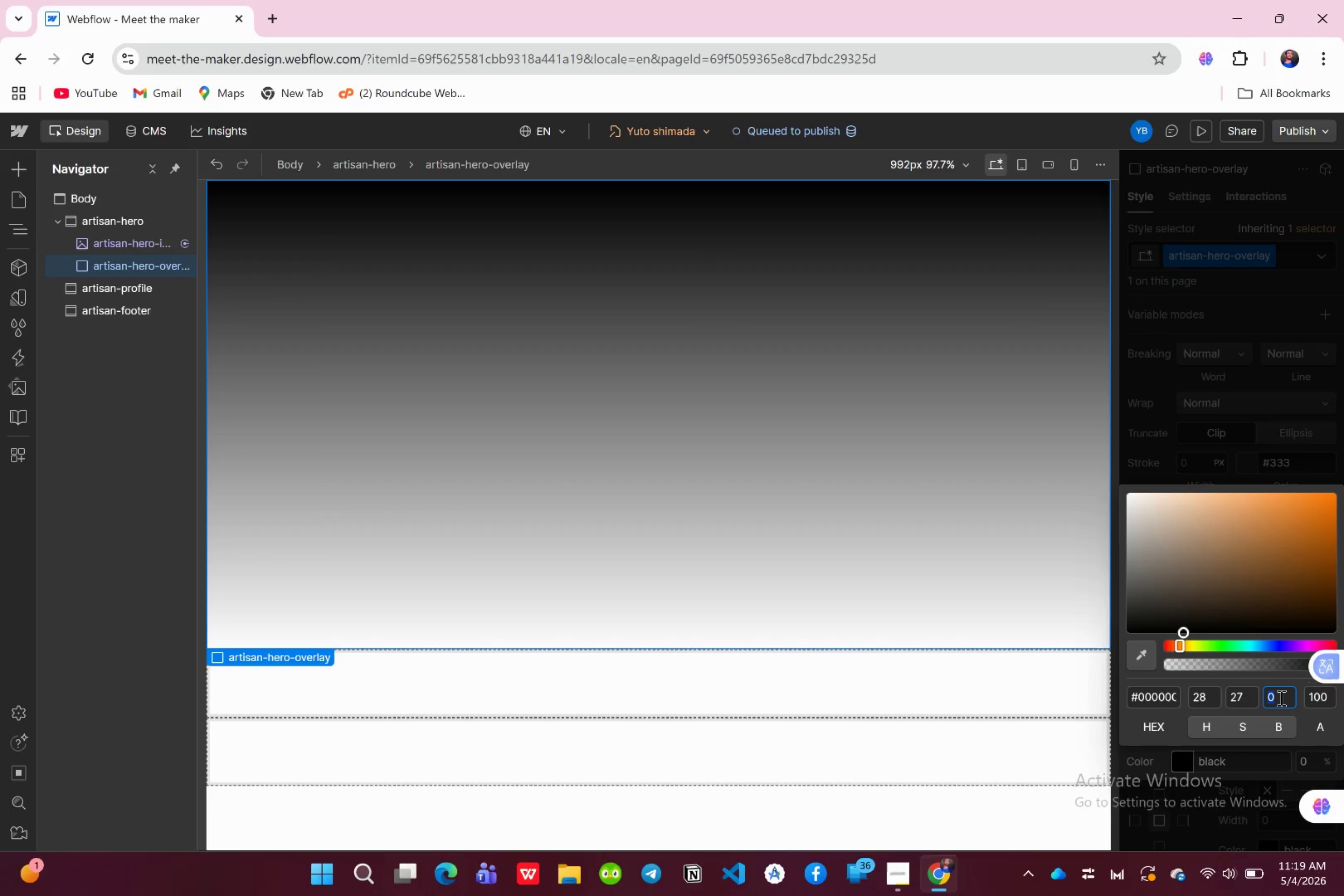 
left_click([1282, 694])
 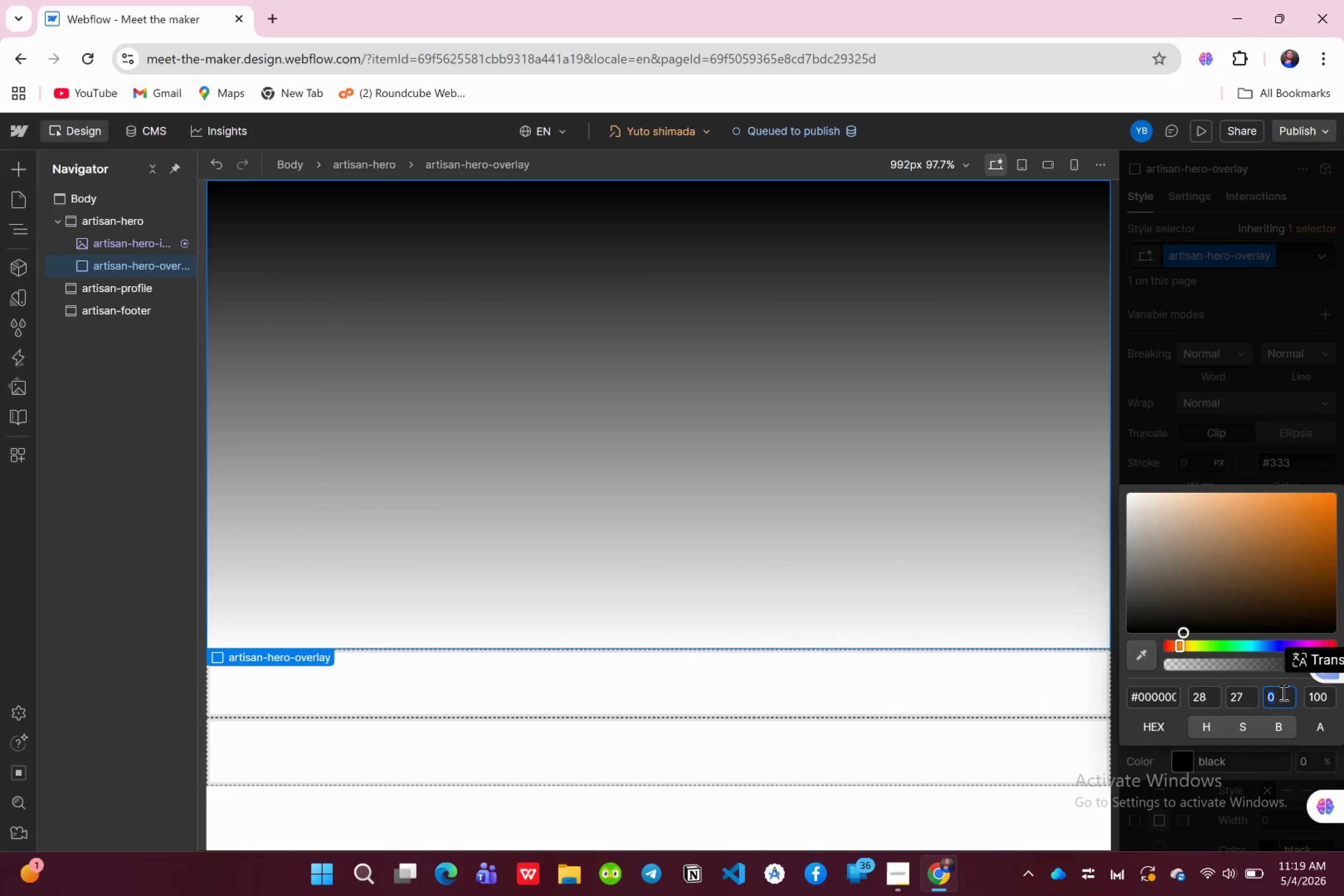 
type(24)
 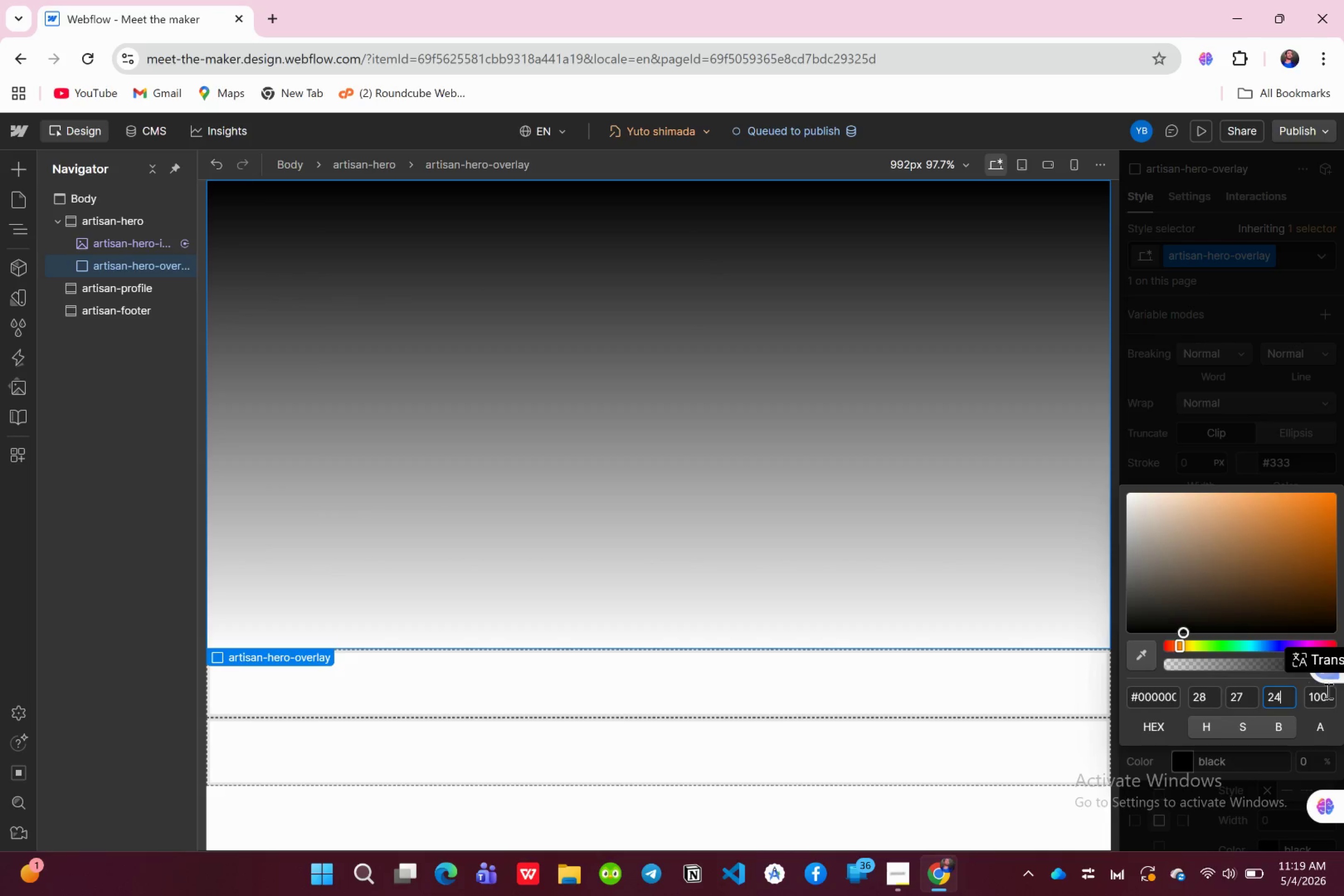 
left_click([1325, 701])
 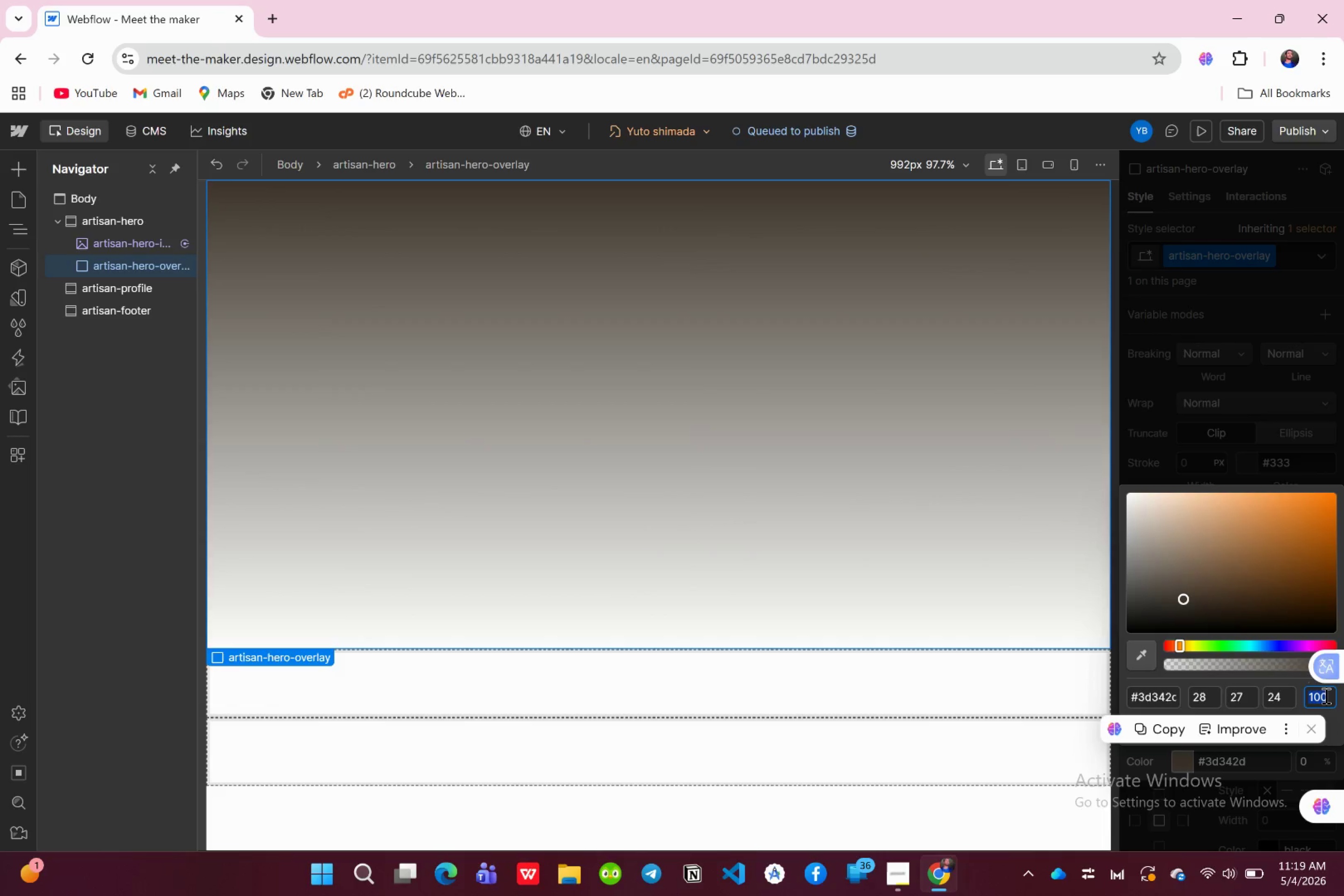 
key(0)
 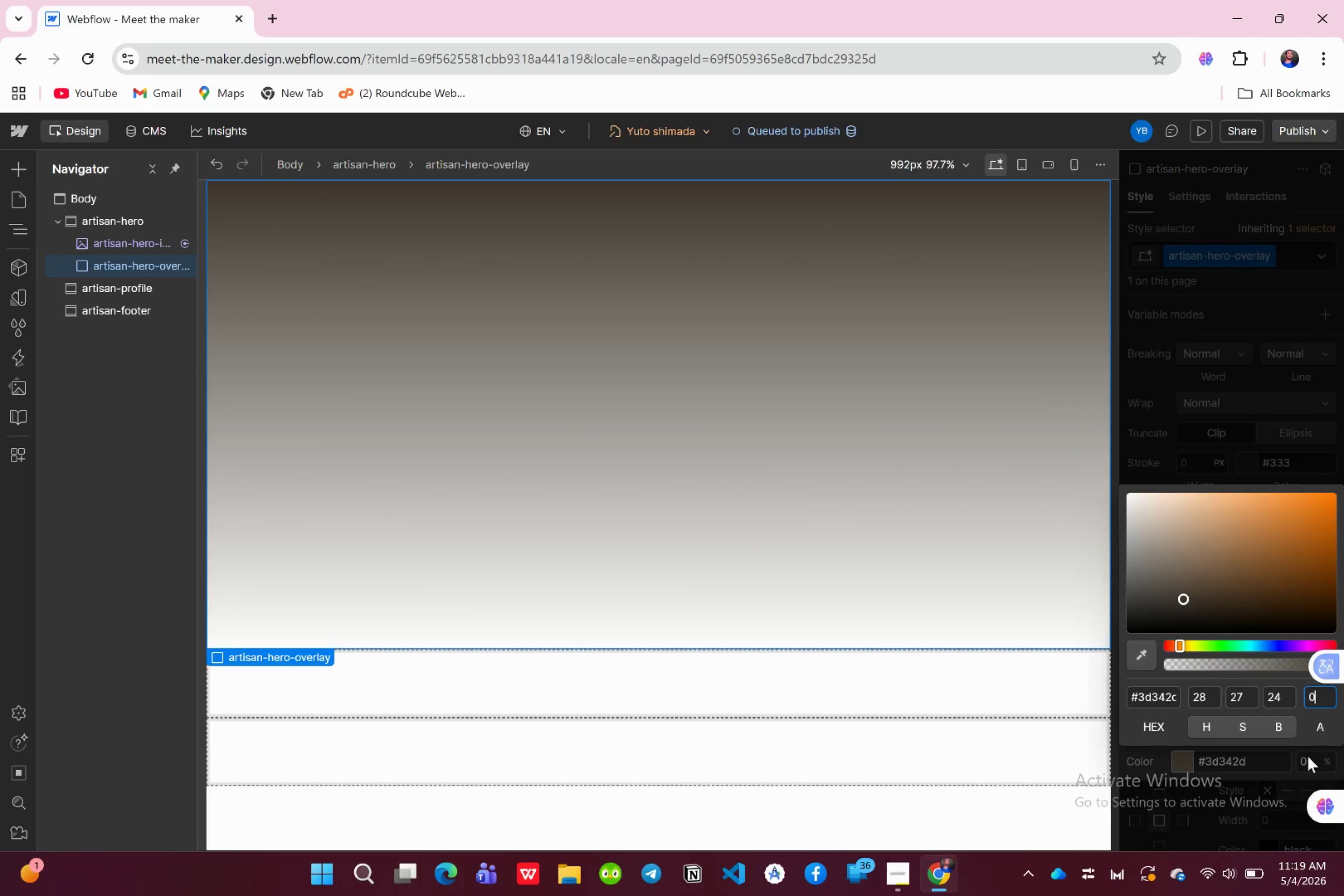 
left_click([1245, 779])
 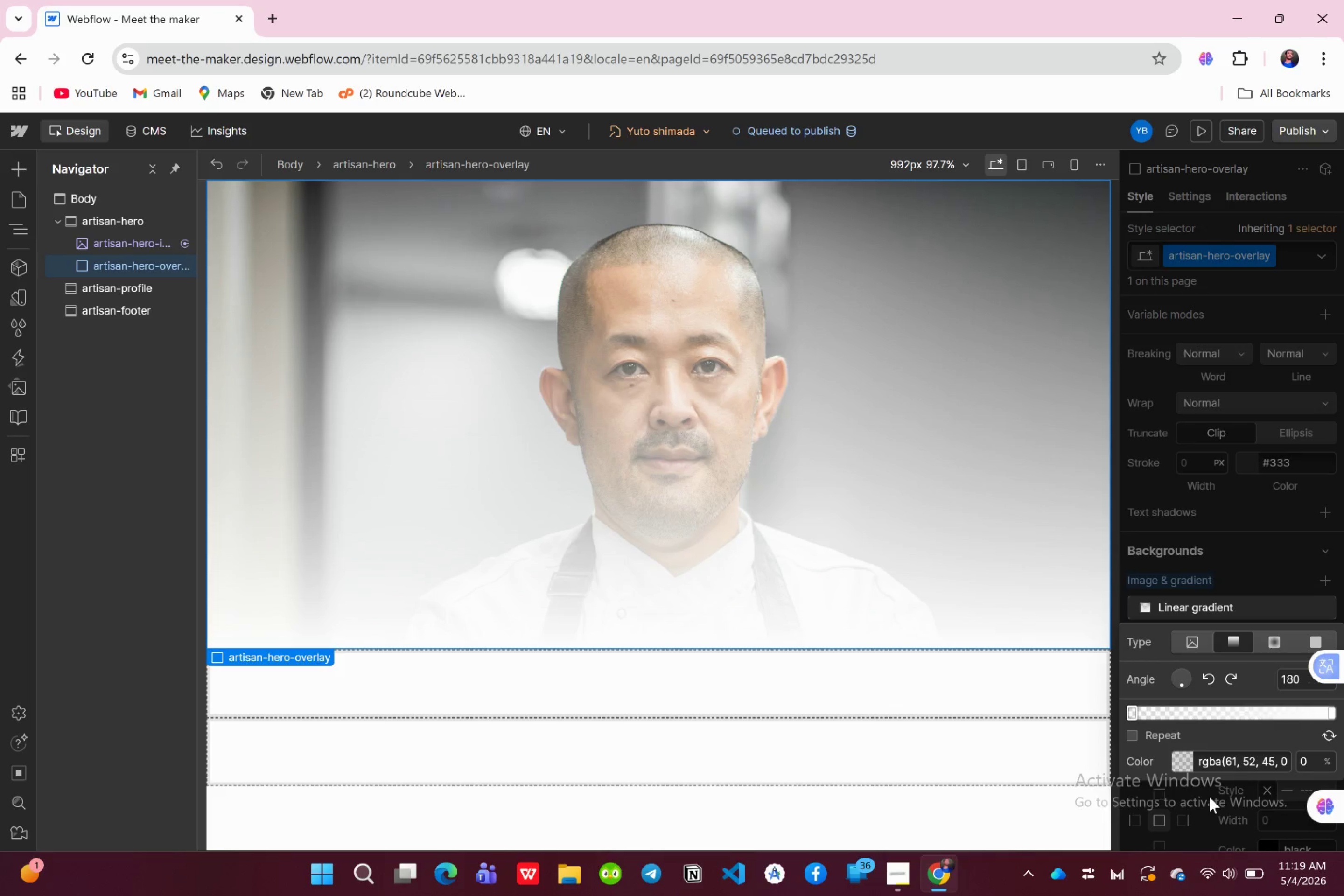 
wait(11.95)
 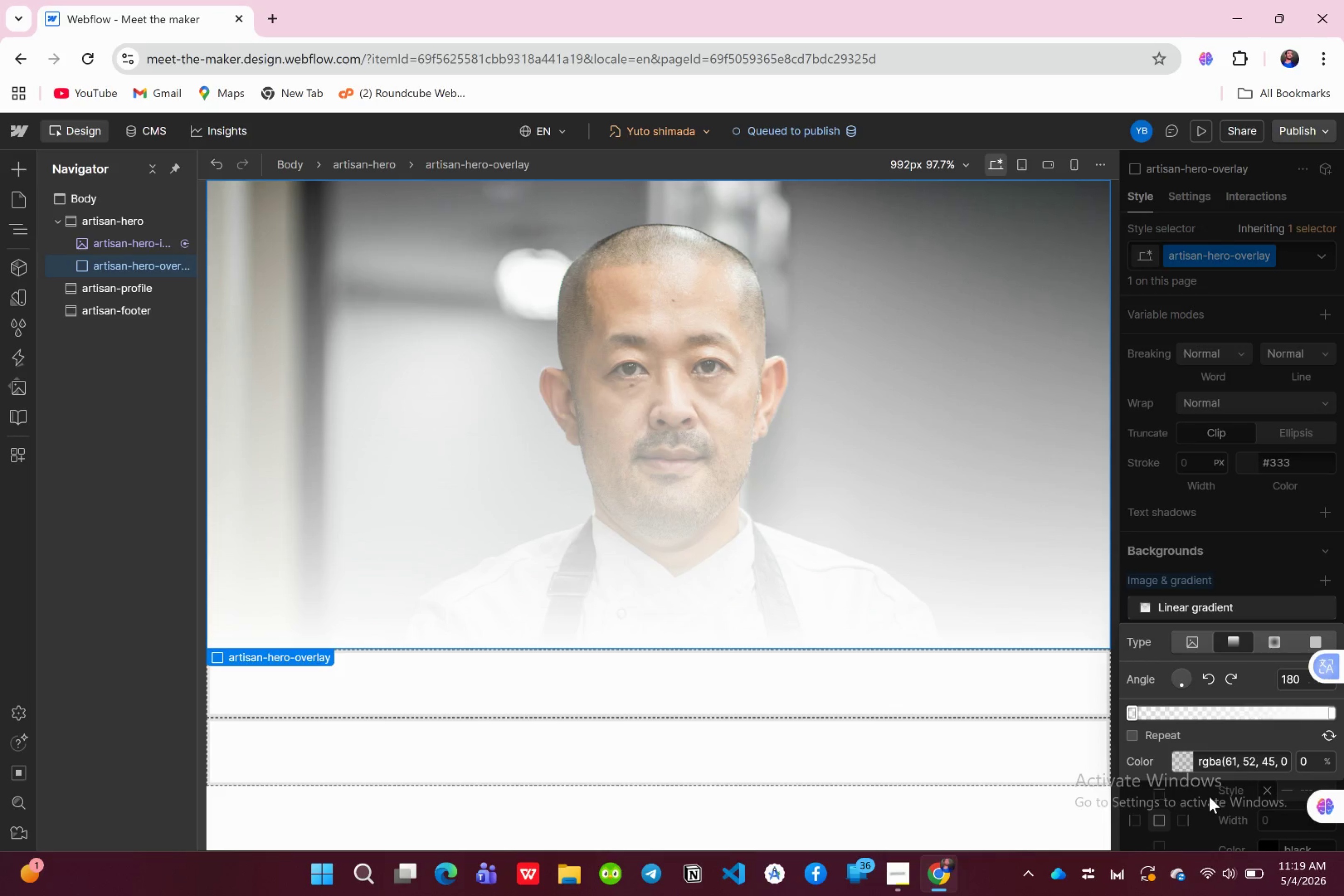 
scroll: coordinate [1233, 686], scroll_direction: down, amount: 5.0
 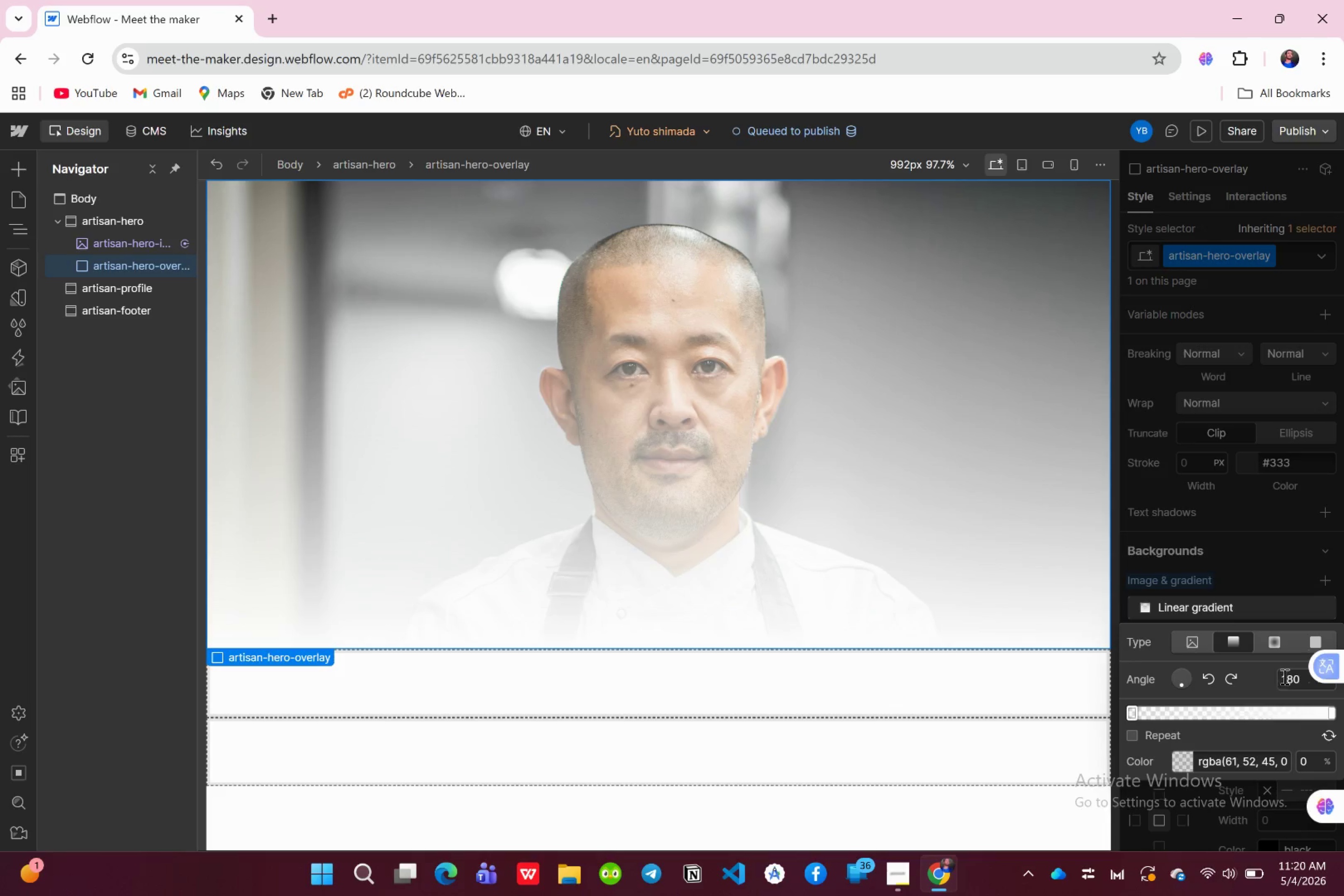 
left_click([1287, 678])
 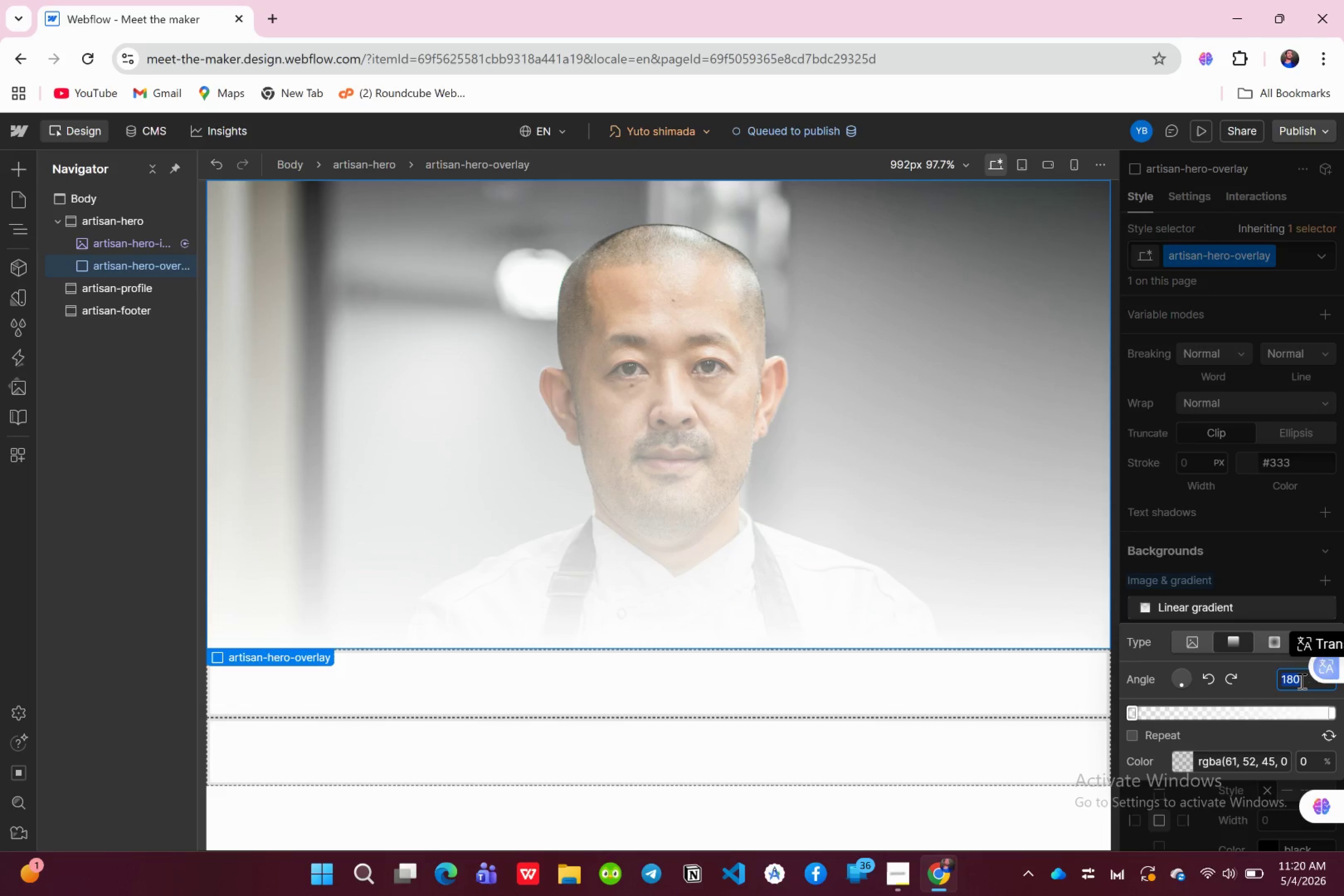 
left_click([1301, 681])
 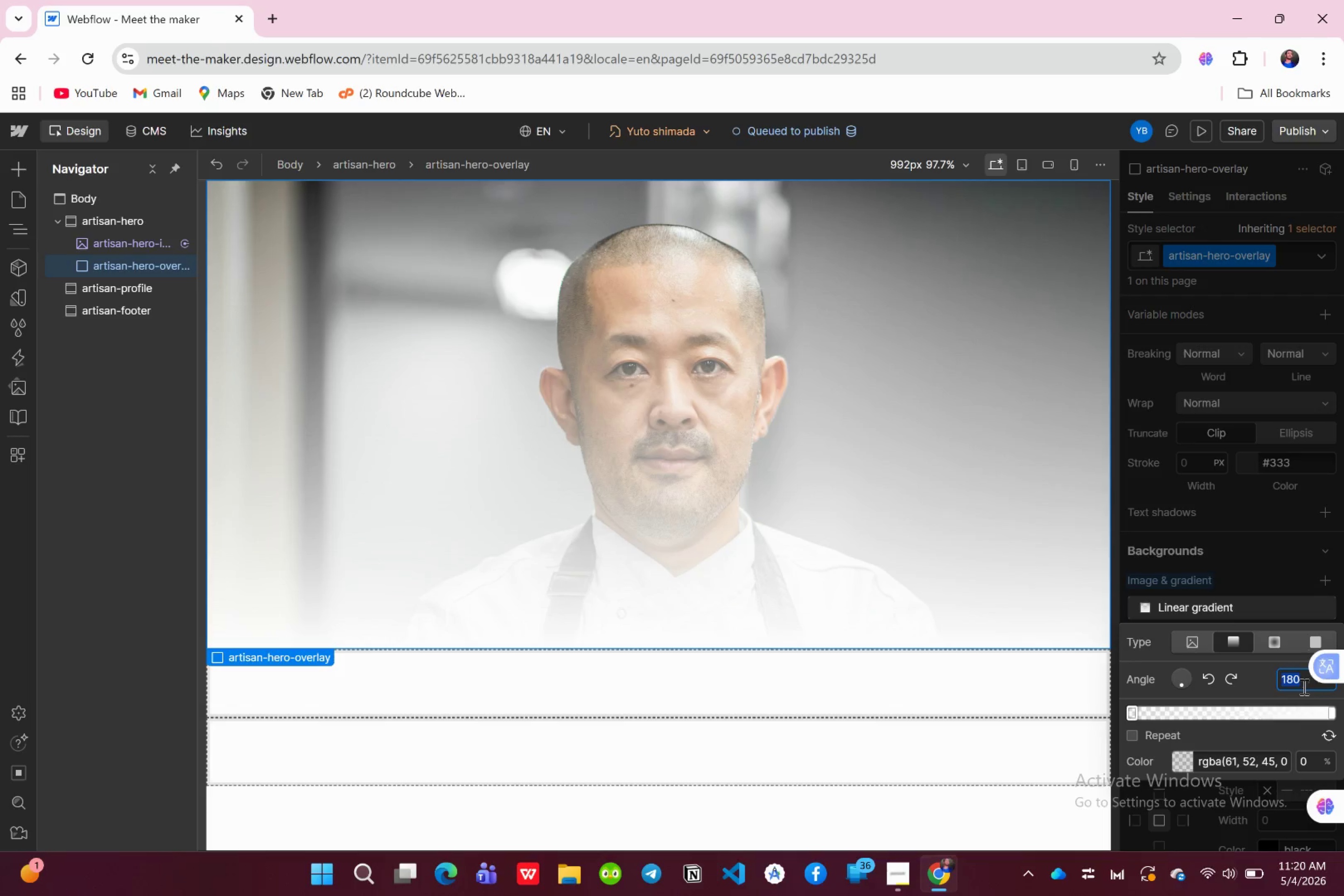 
key(Backspace)
type(90)
 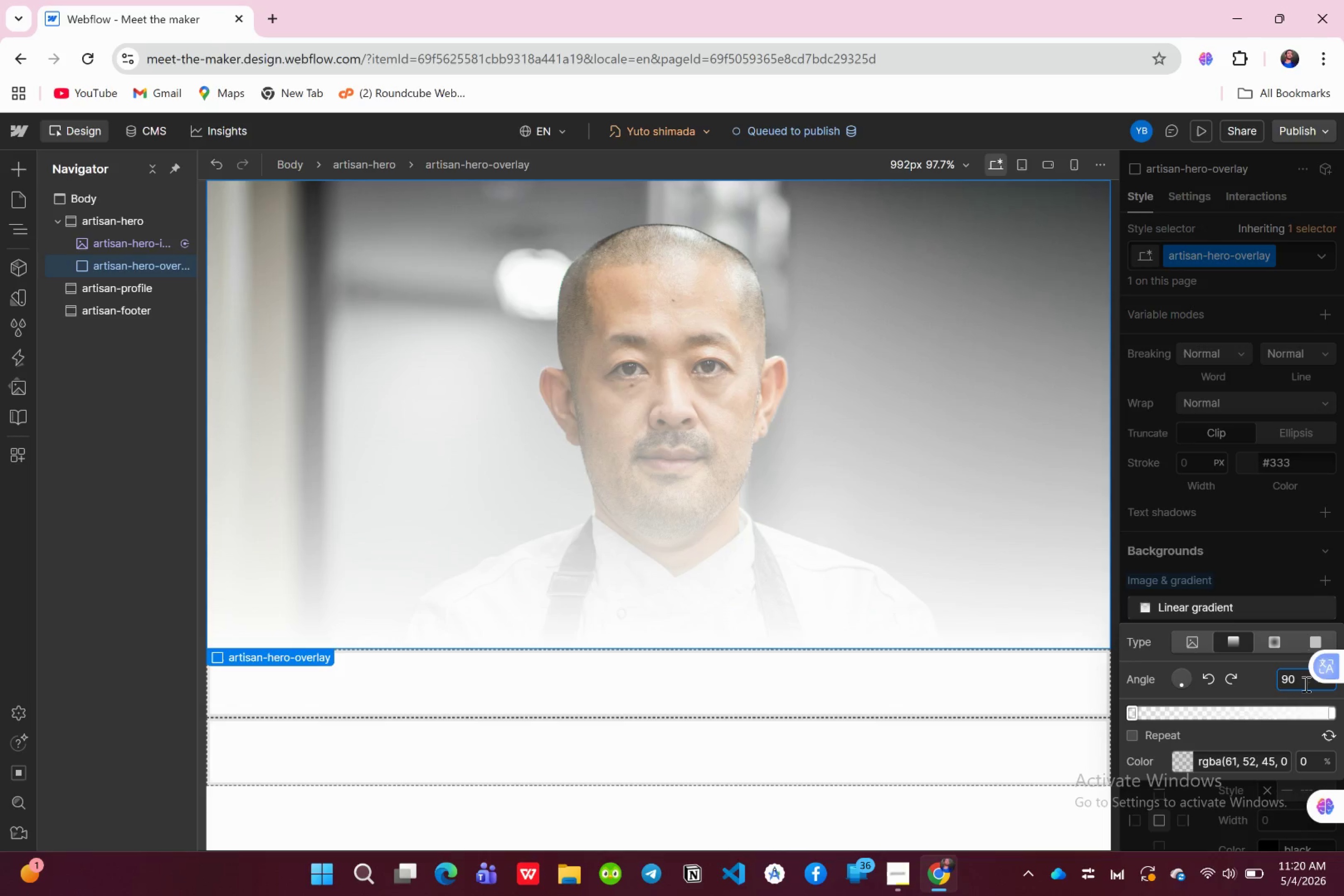 
key(Enter)
 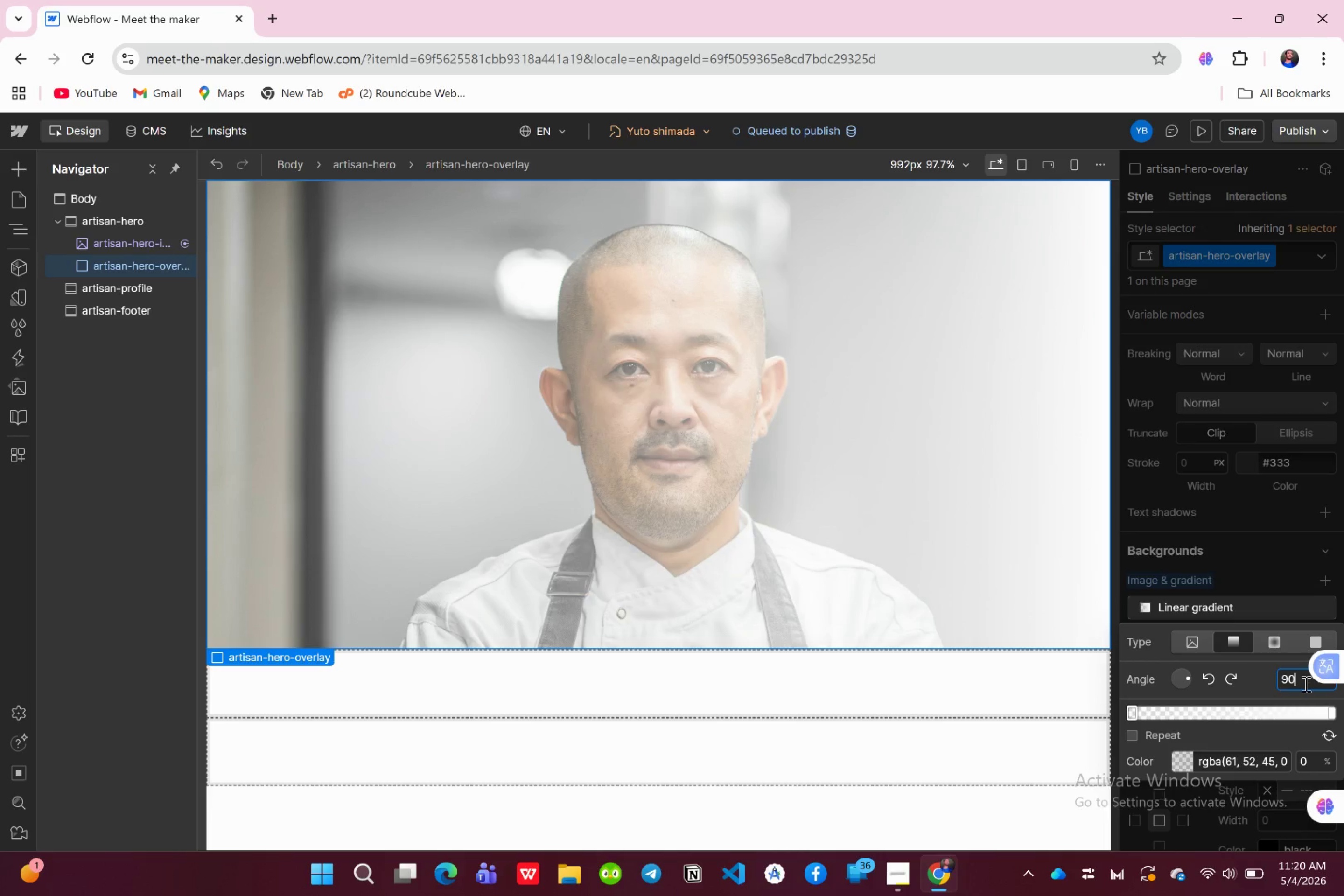 
key(Backspace)
 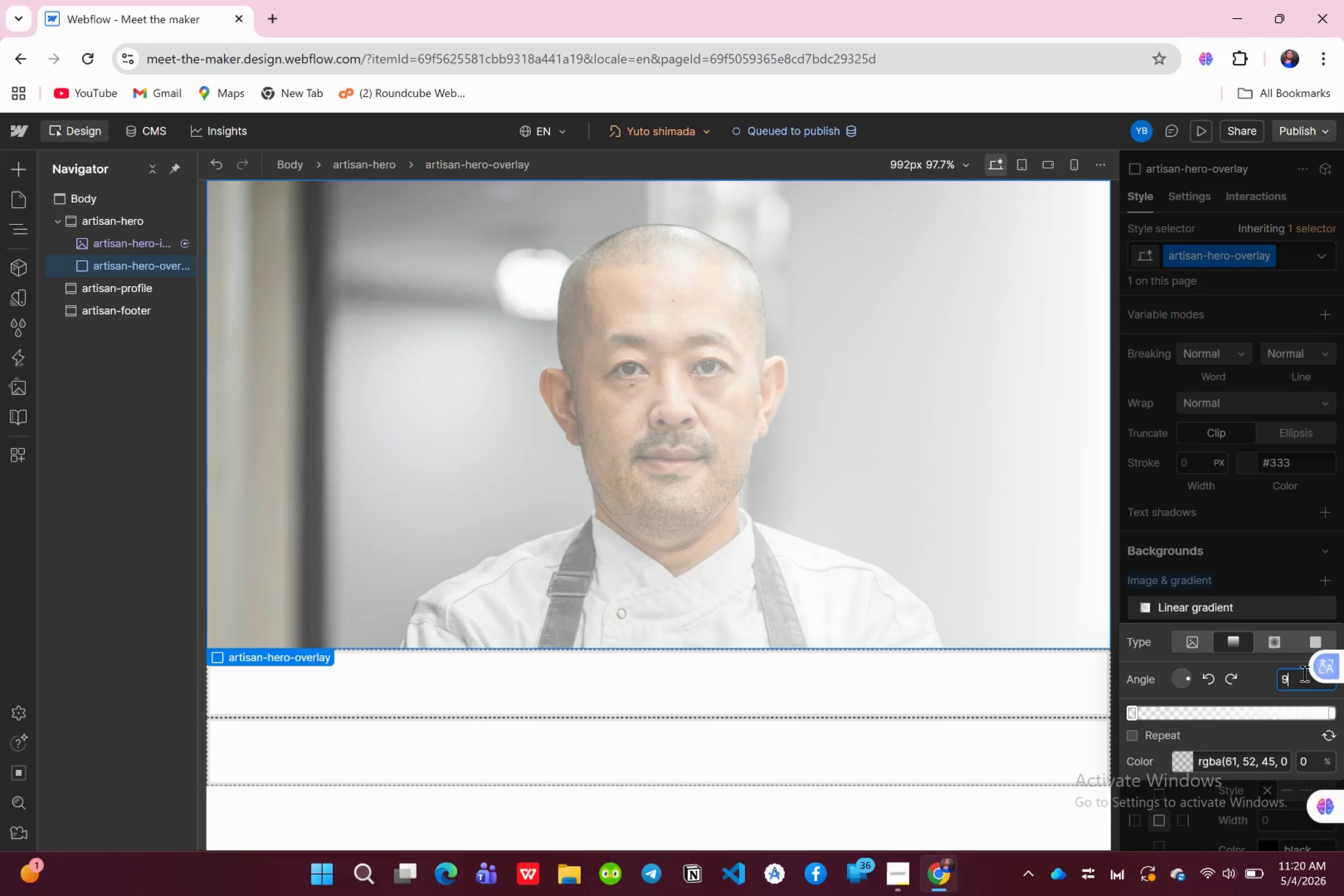 
key(Backspace)
 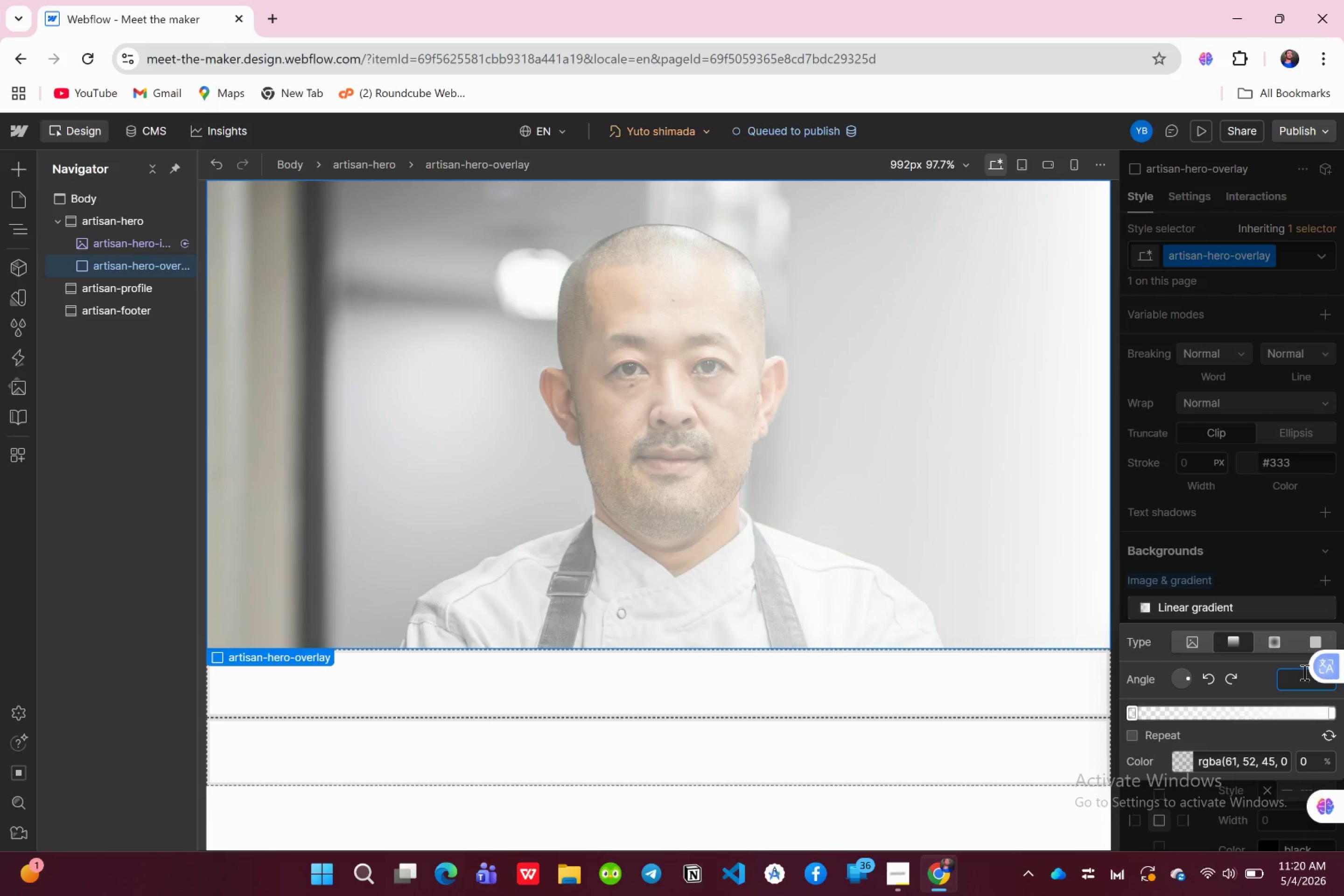 
key(3)
 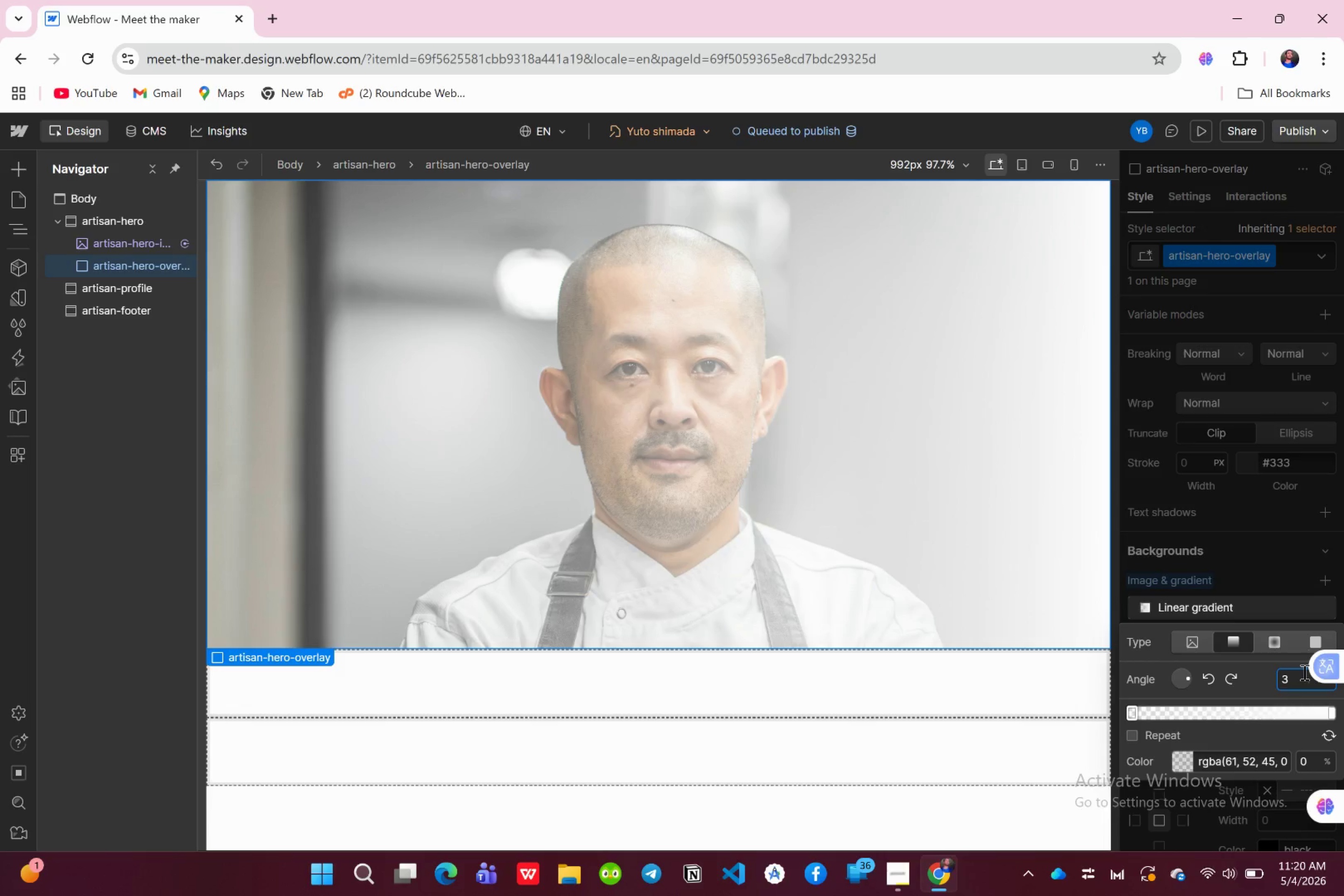 
type(60)
 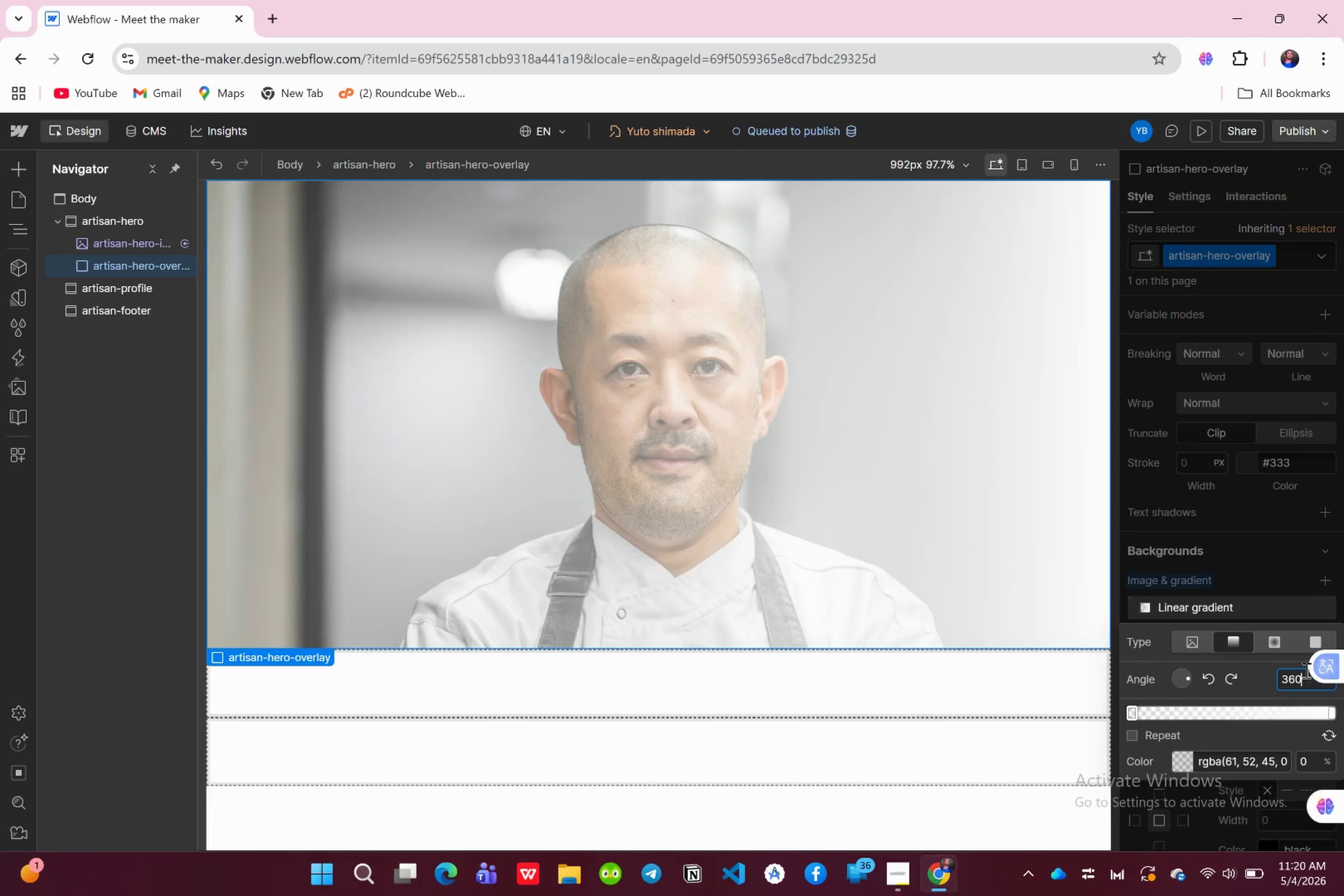 
key(Enter)
 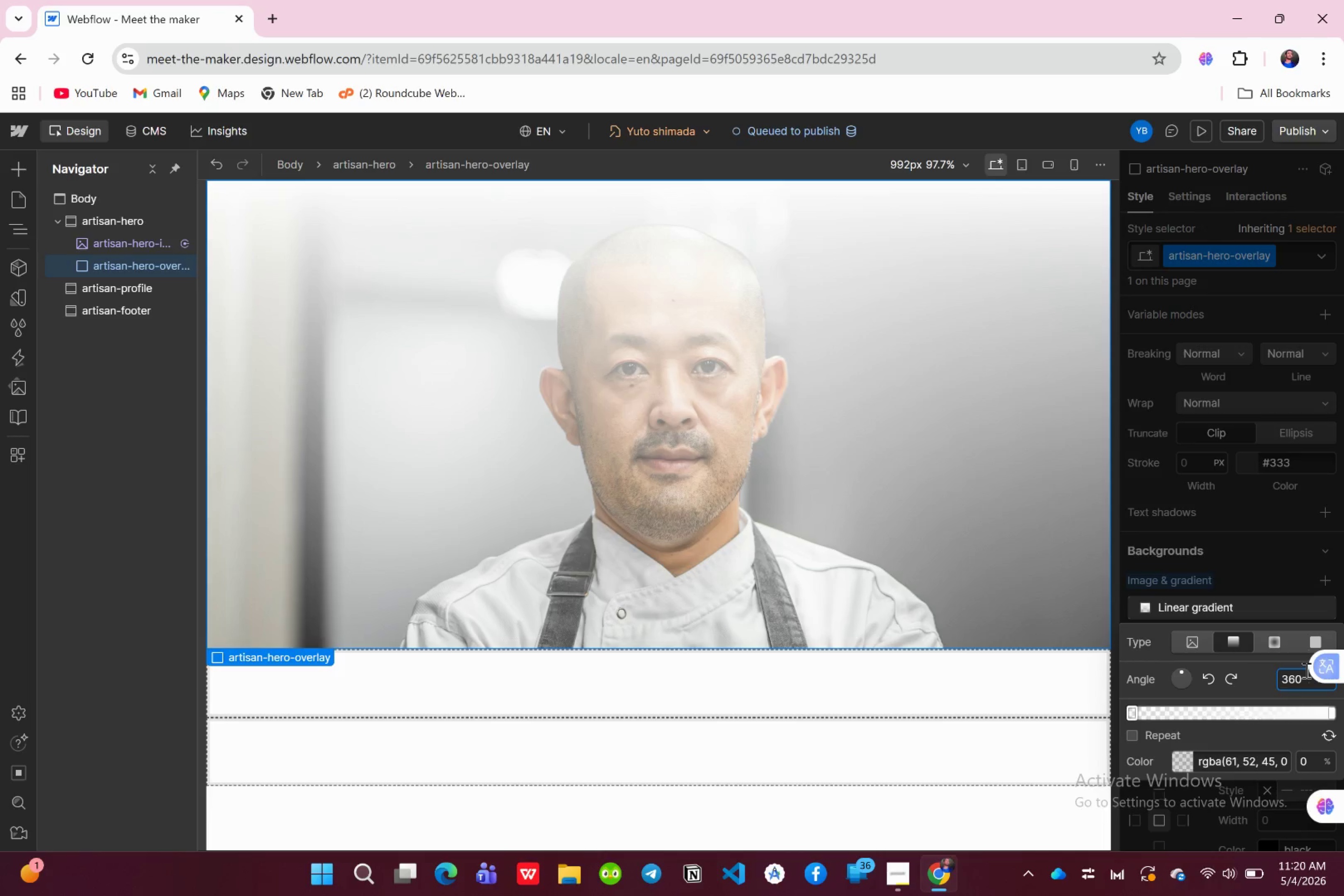 
key(Backspace)
key(Backspace)
key(Backspace)
type(180)
 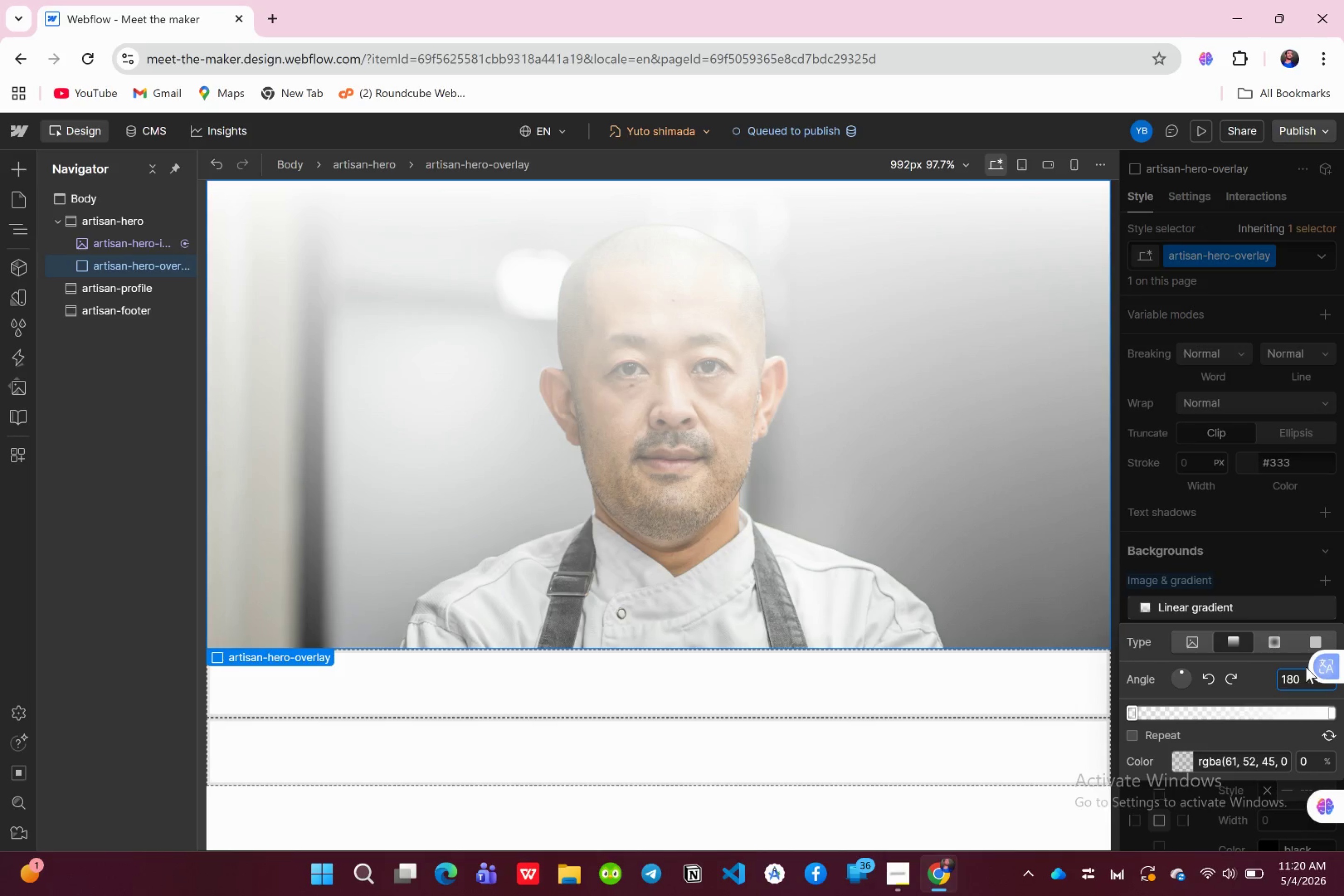 
key(Enter)
 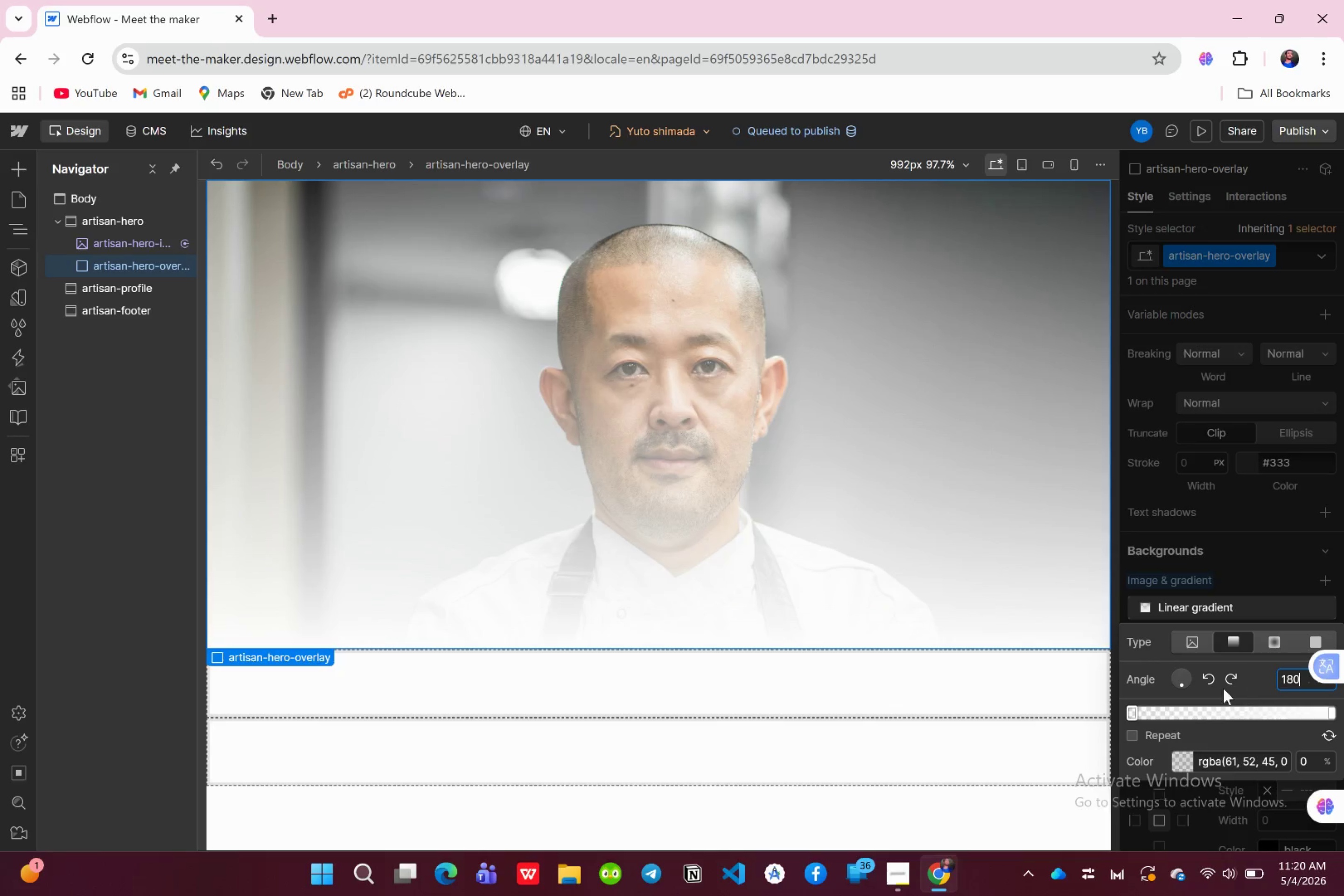 
mouse_move([1212, 676])
 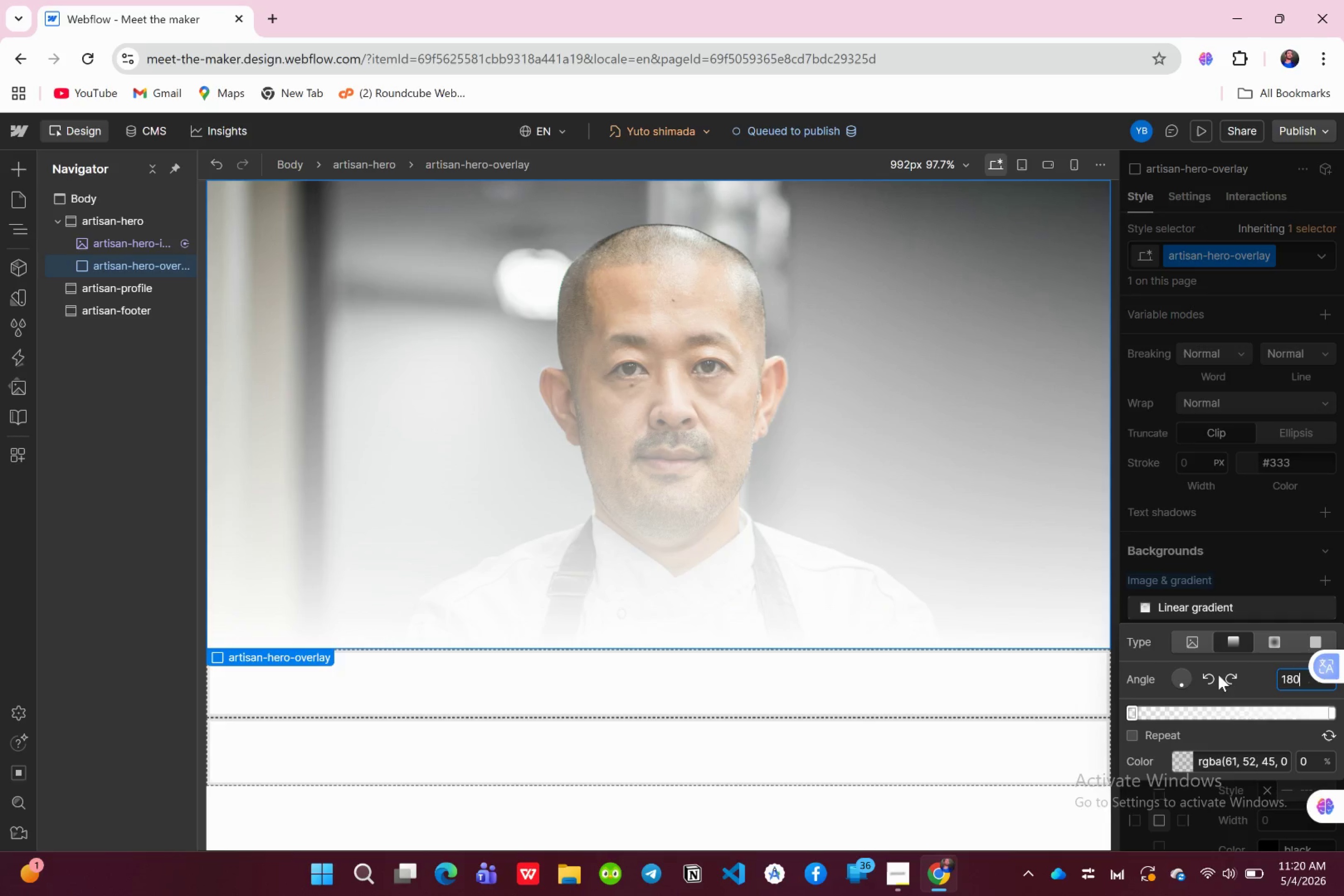 
mouse_move([1223, 678])
 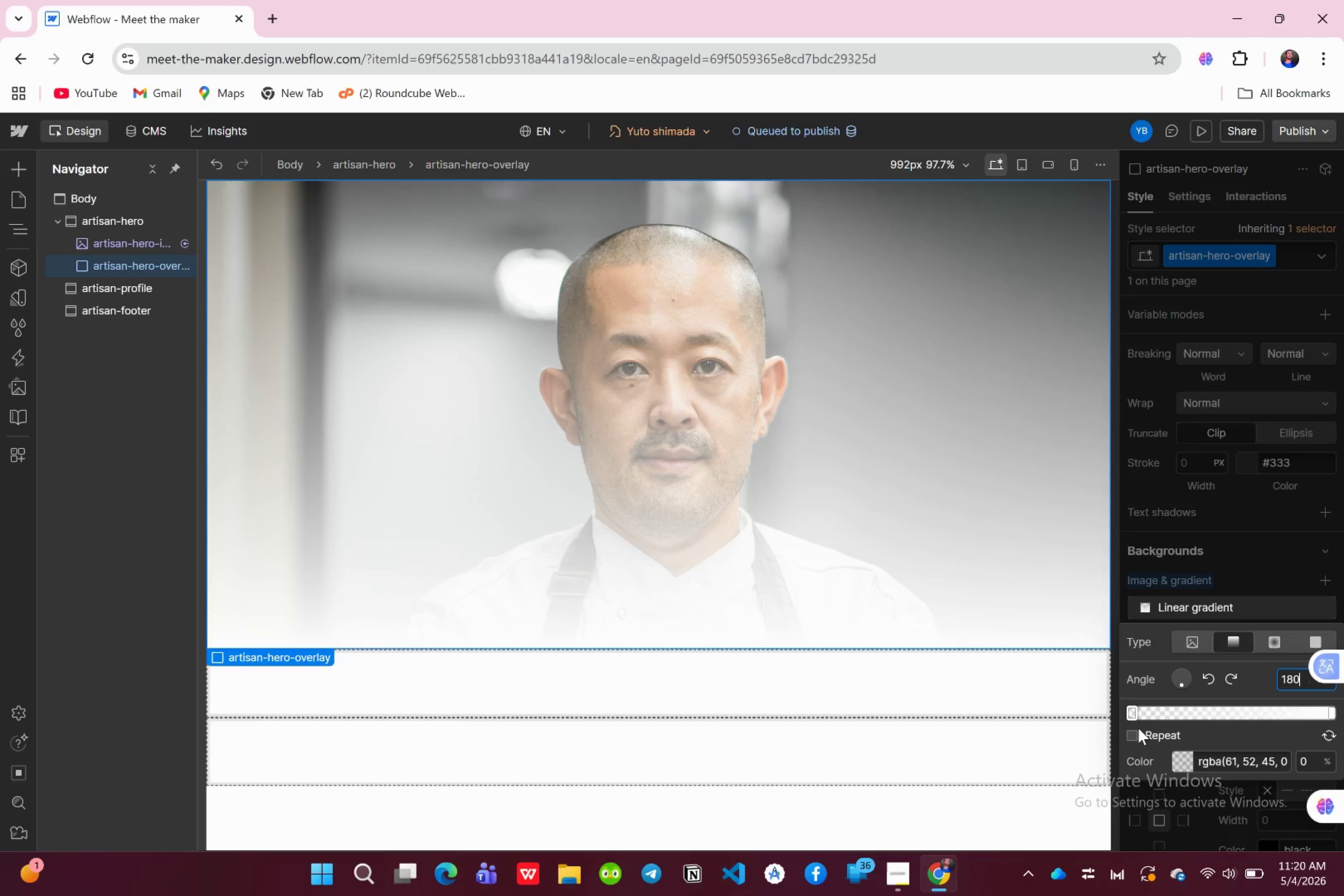 
left_click([1131, 730])
 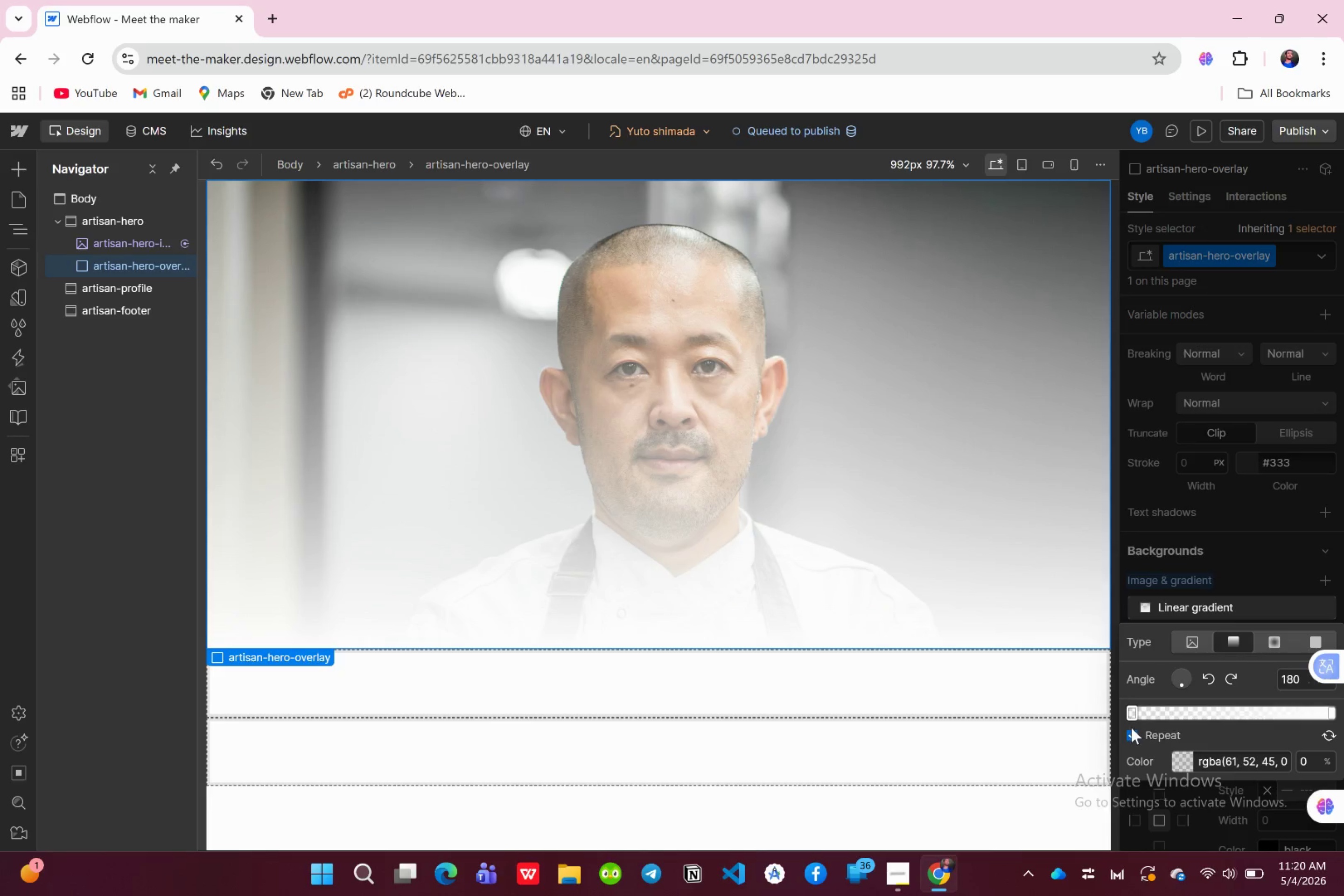 
left_click([1131, 728])
 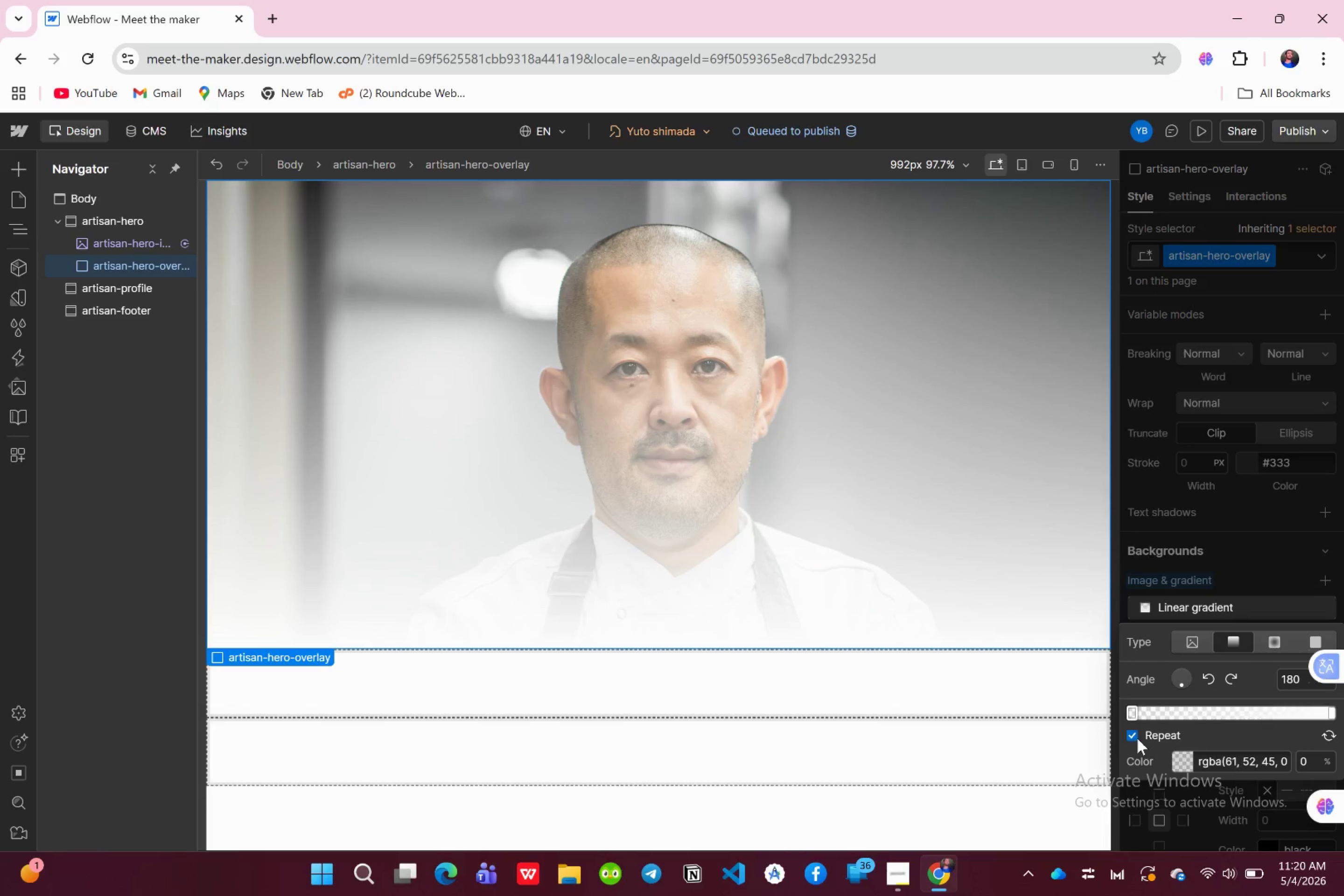 
left_click([1130, 733])
 